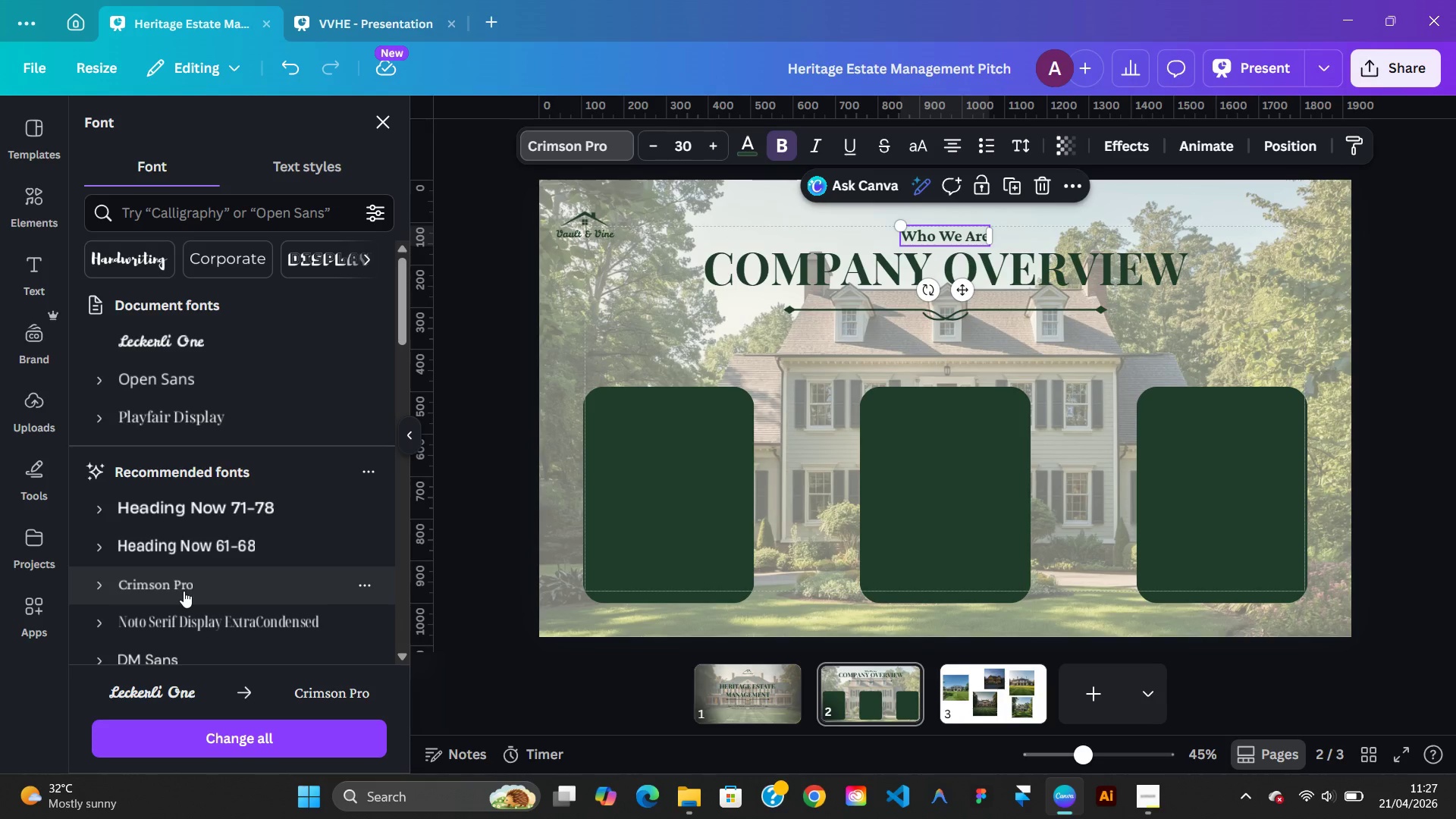 
mouse_move([212, 589])
 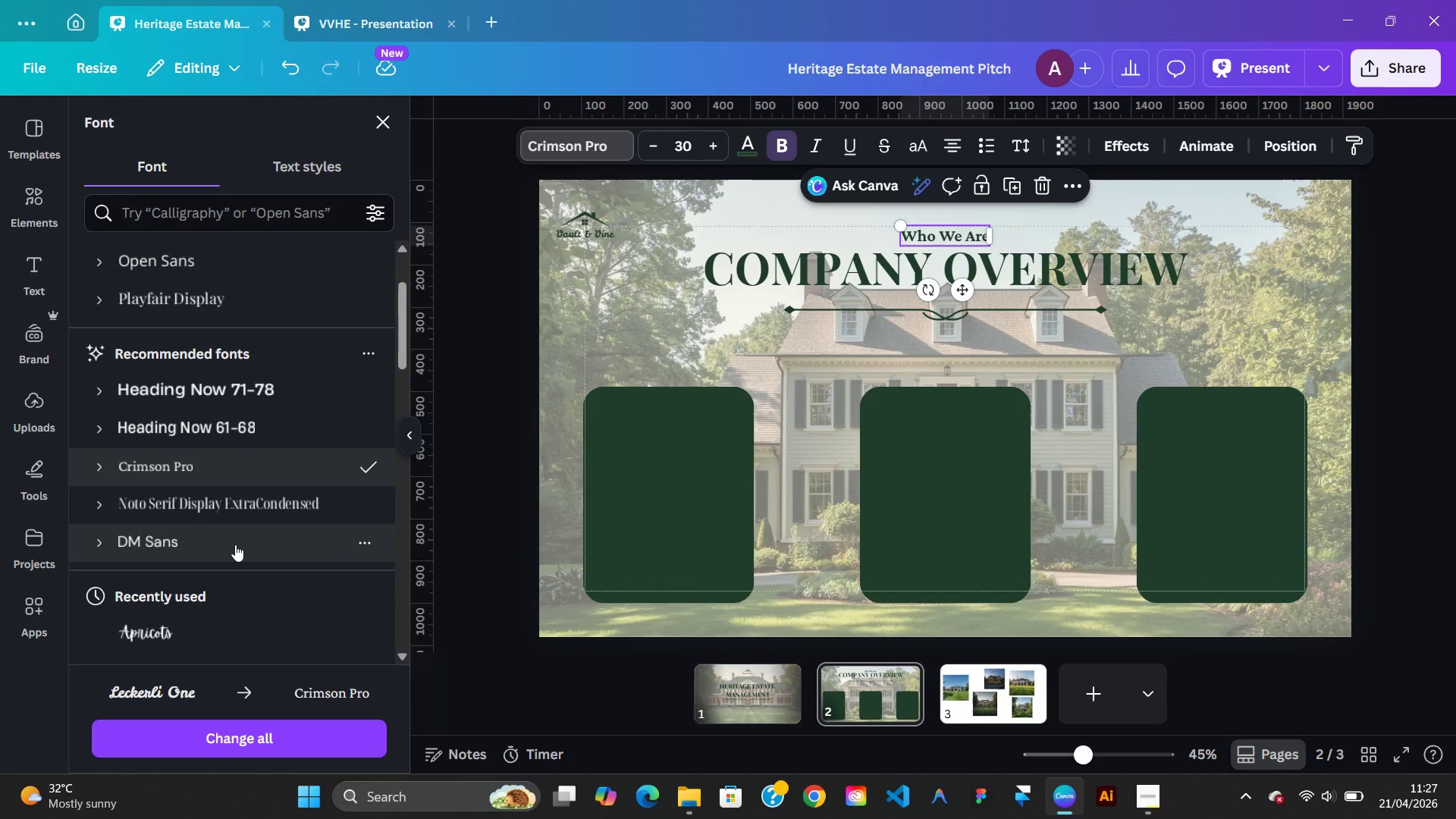 
left_click([235, 544])
 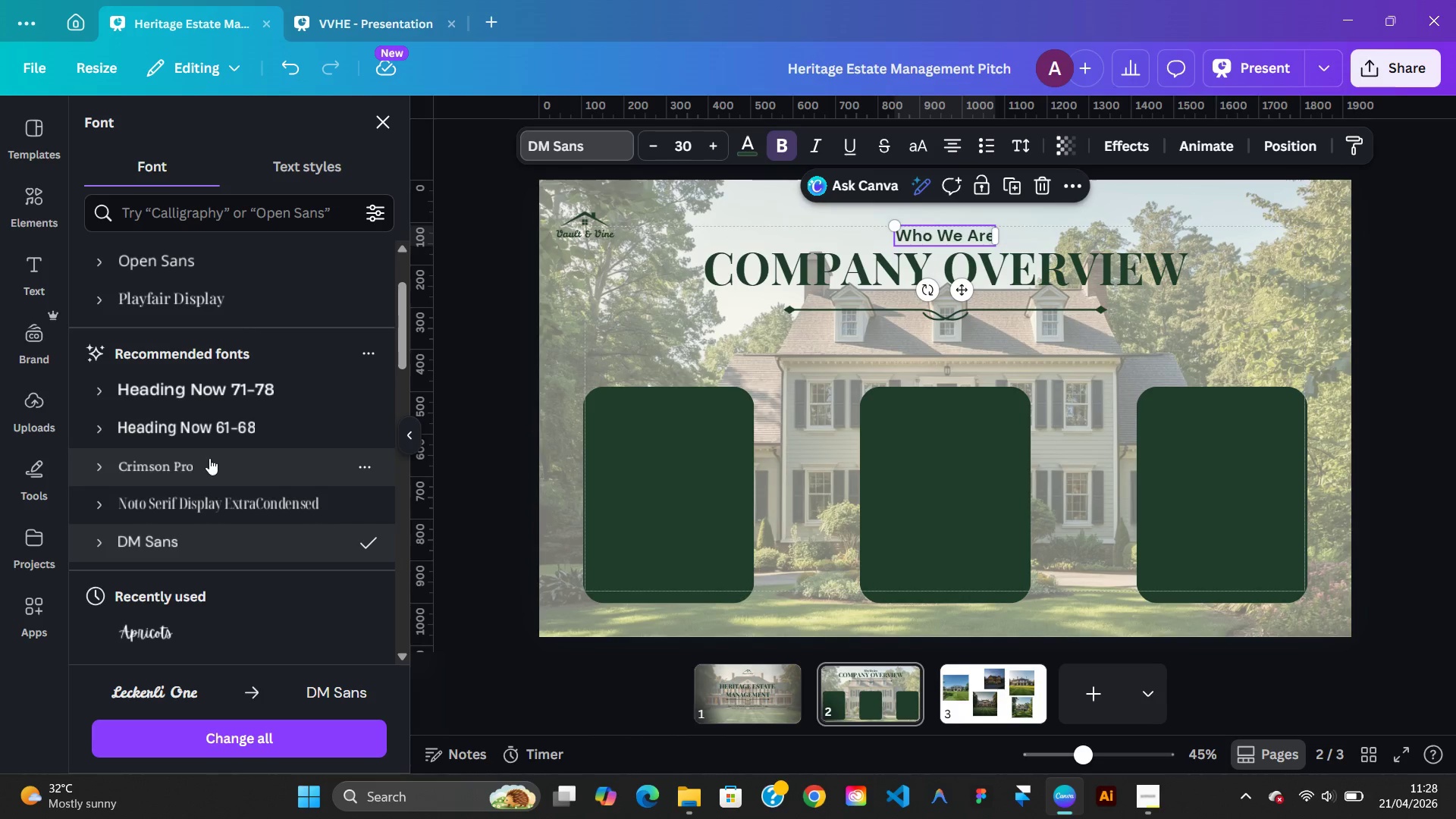 
wait(6.25)
 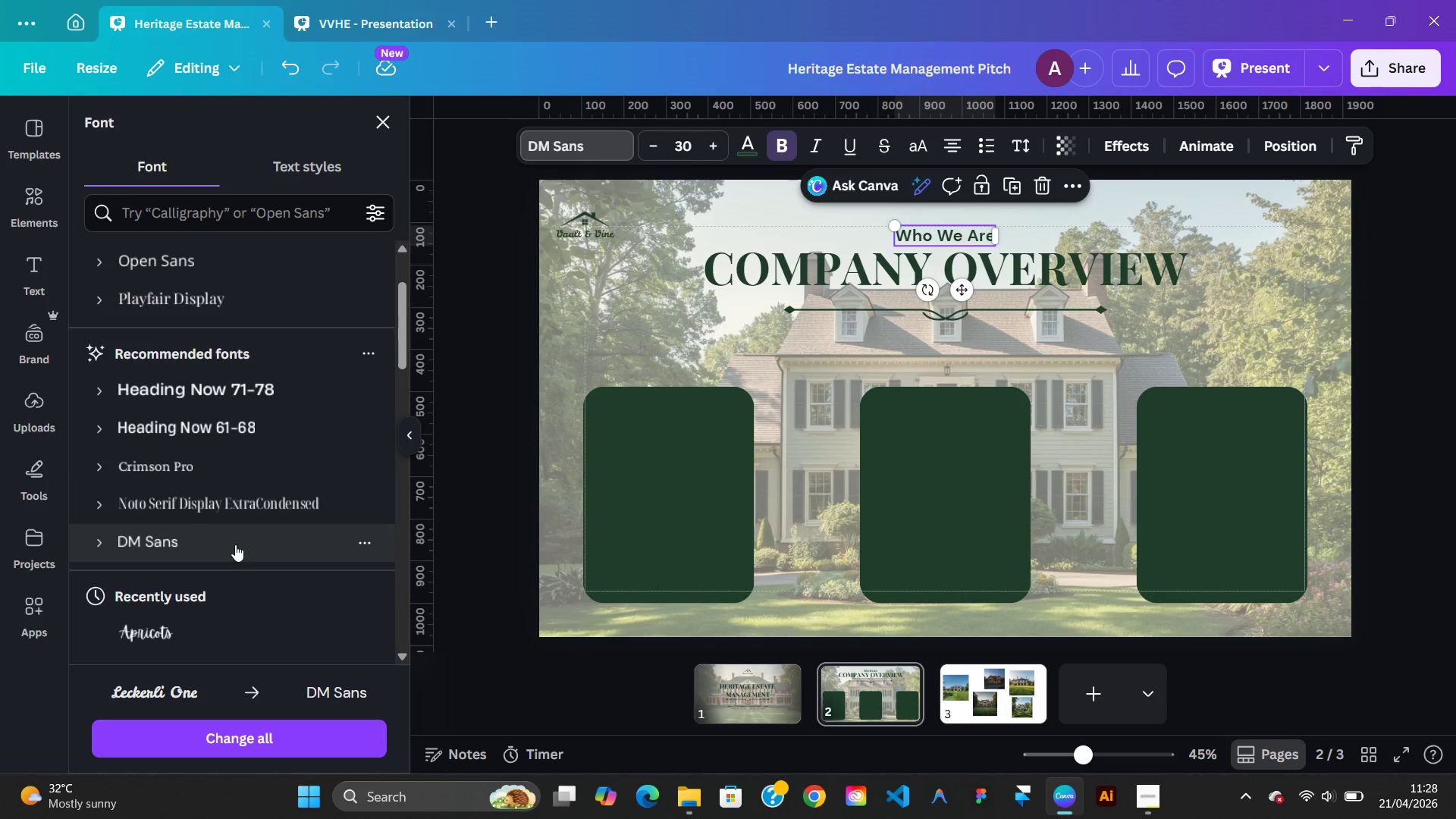 
left_click([215, 498])
 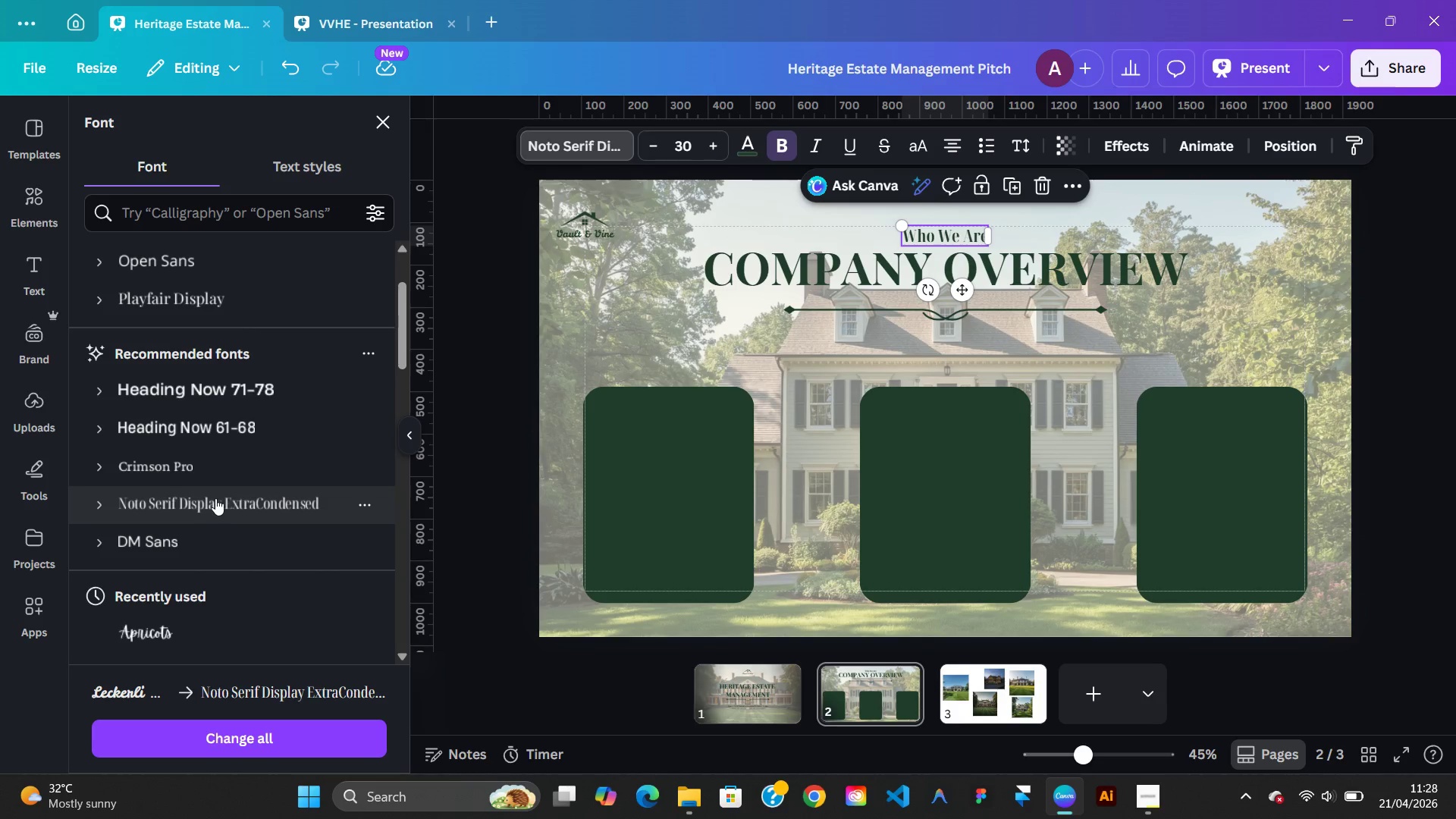 
left_click([188, 470])
 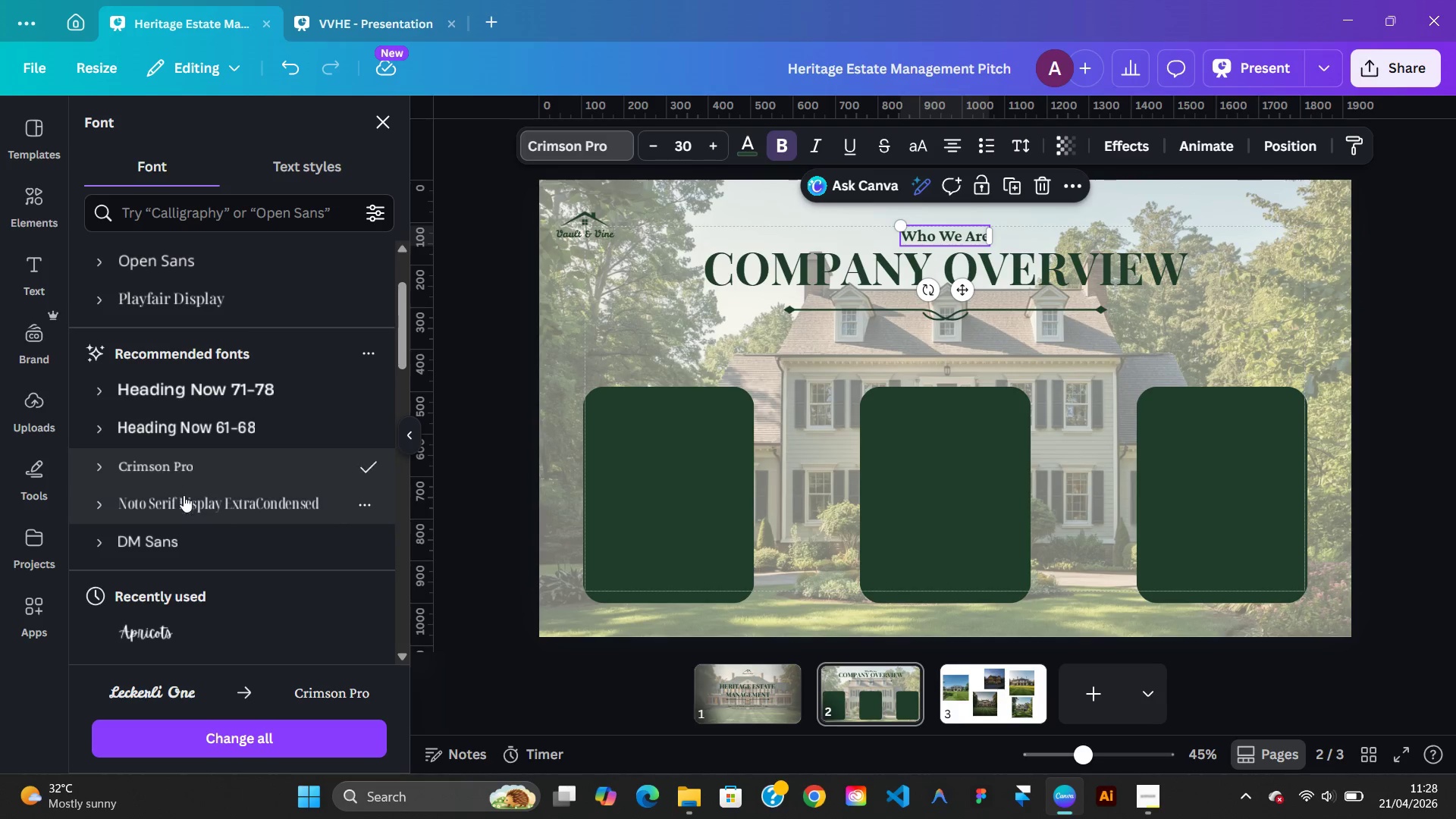 
key(Control+Z)
 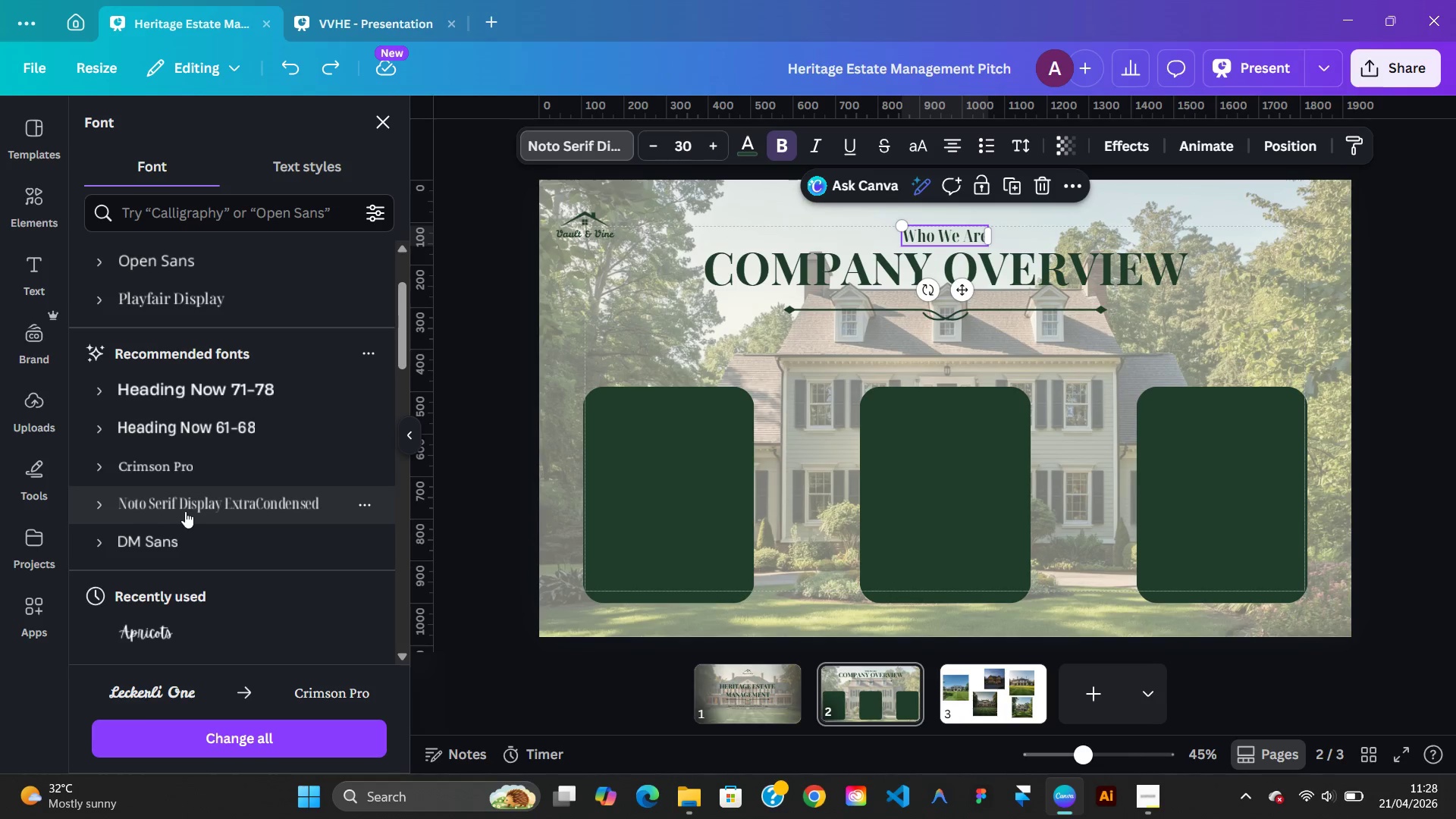 
key(Control+Z)
 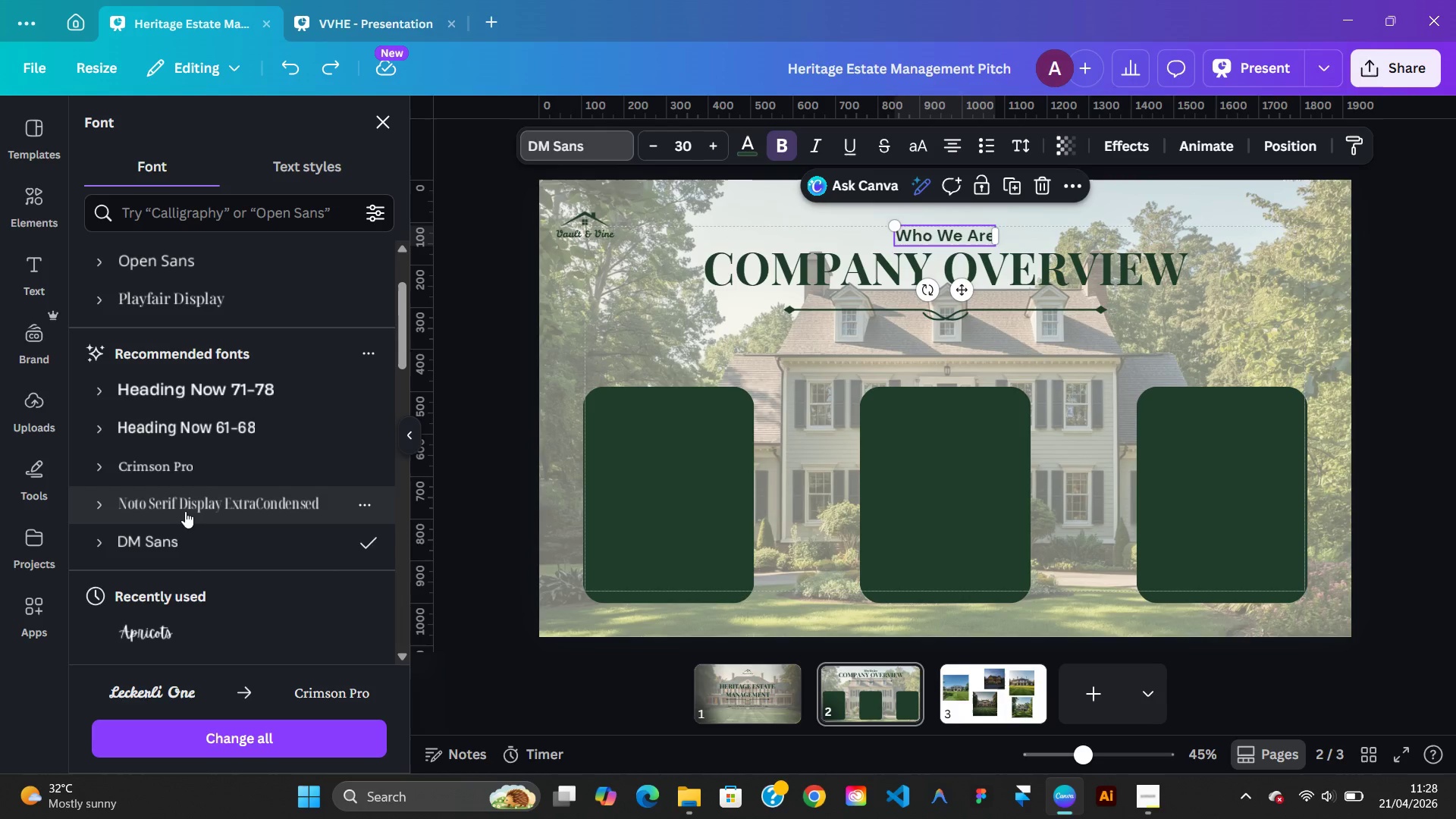 
key(Control+Z)
 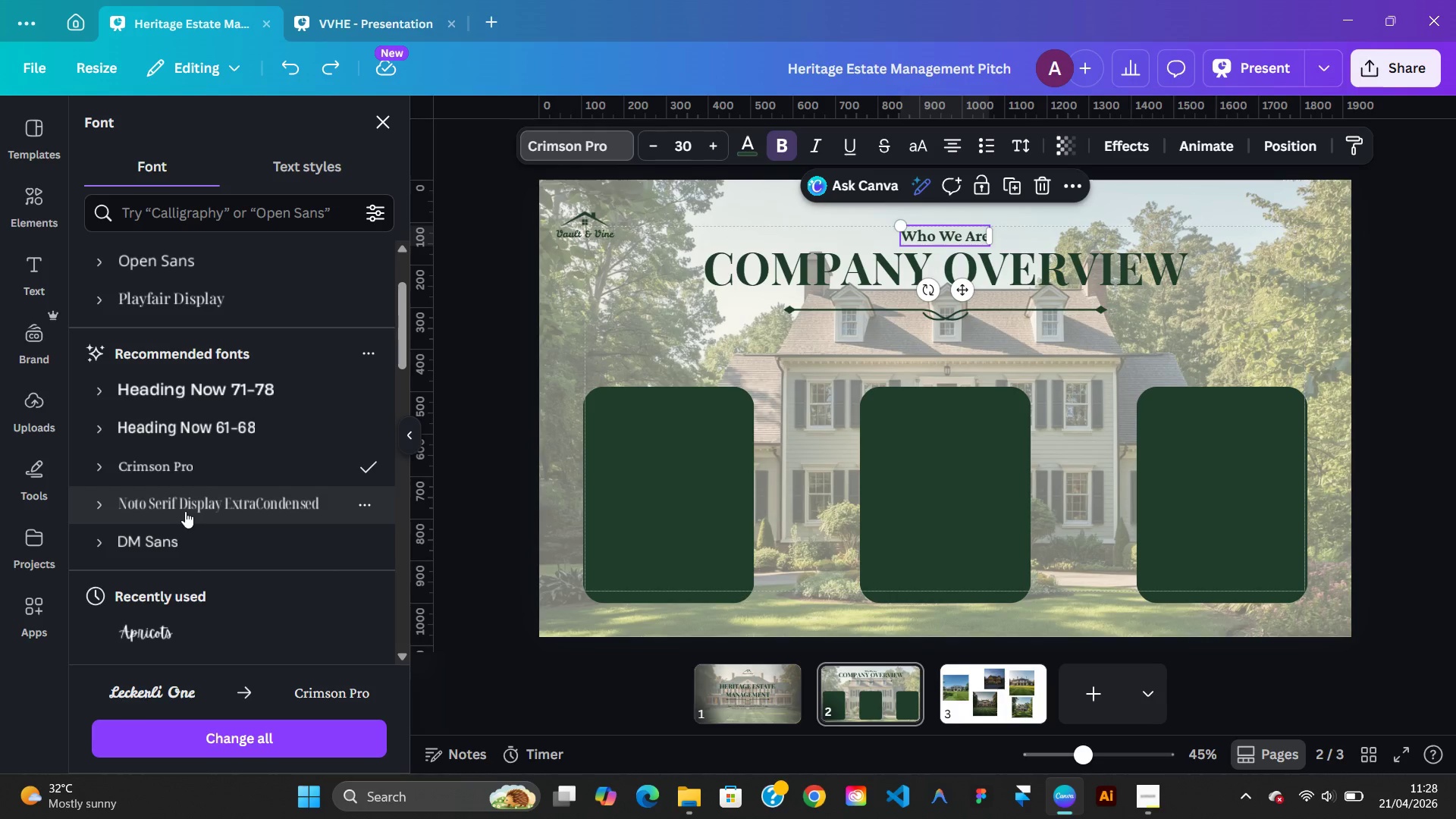 
key(Control+Z)
 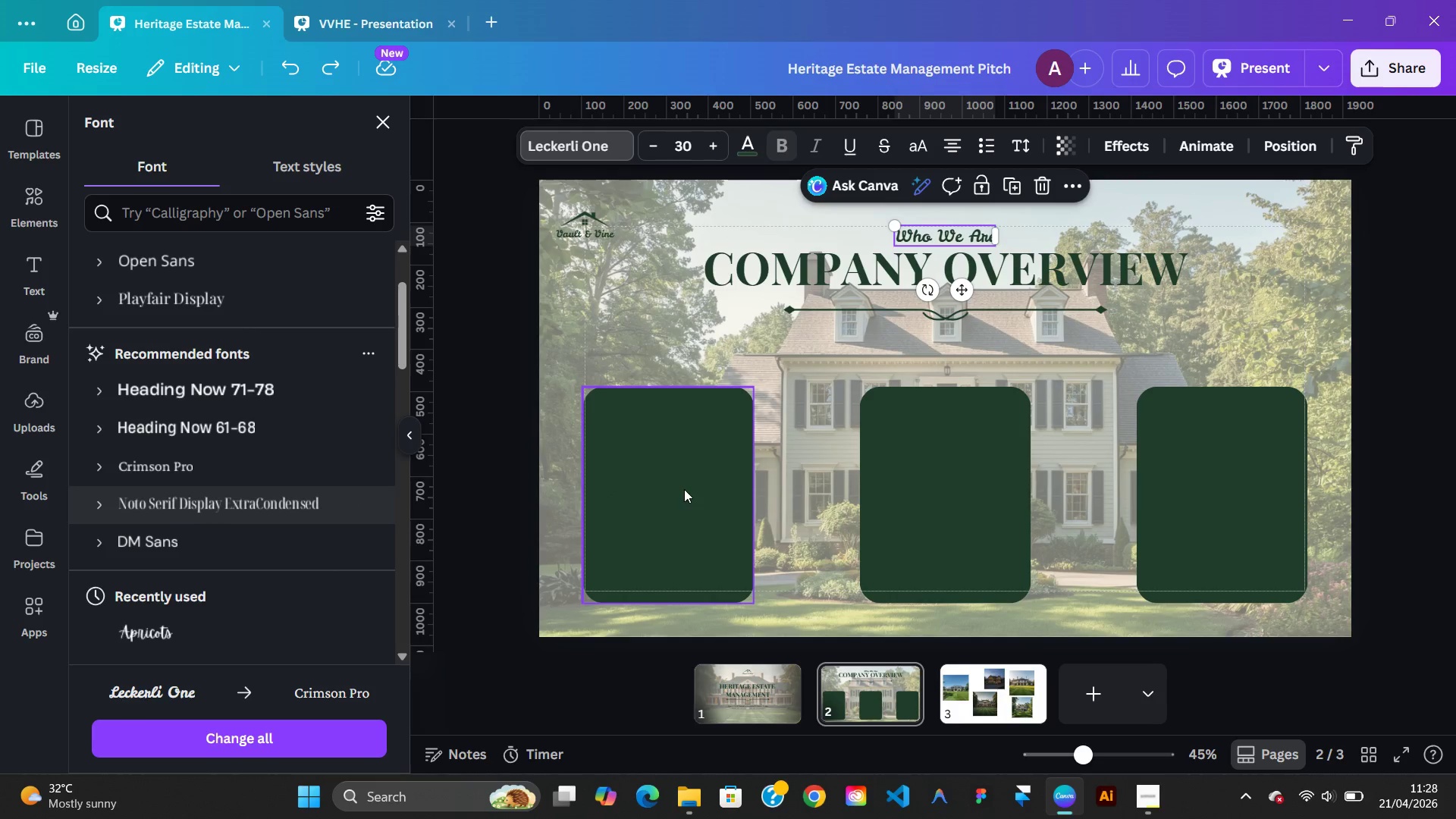 
left_click([729, 482])
 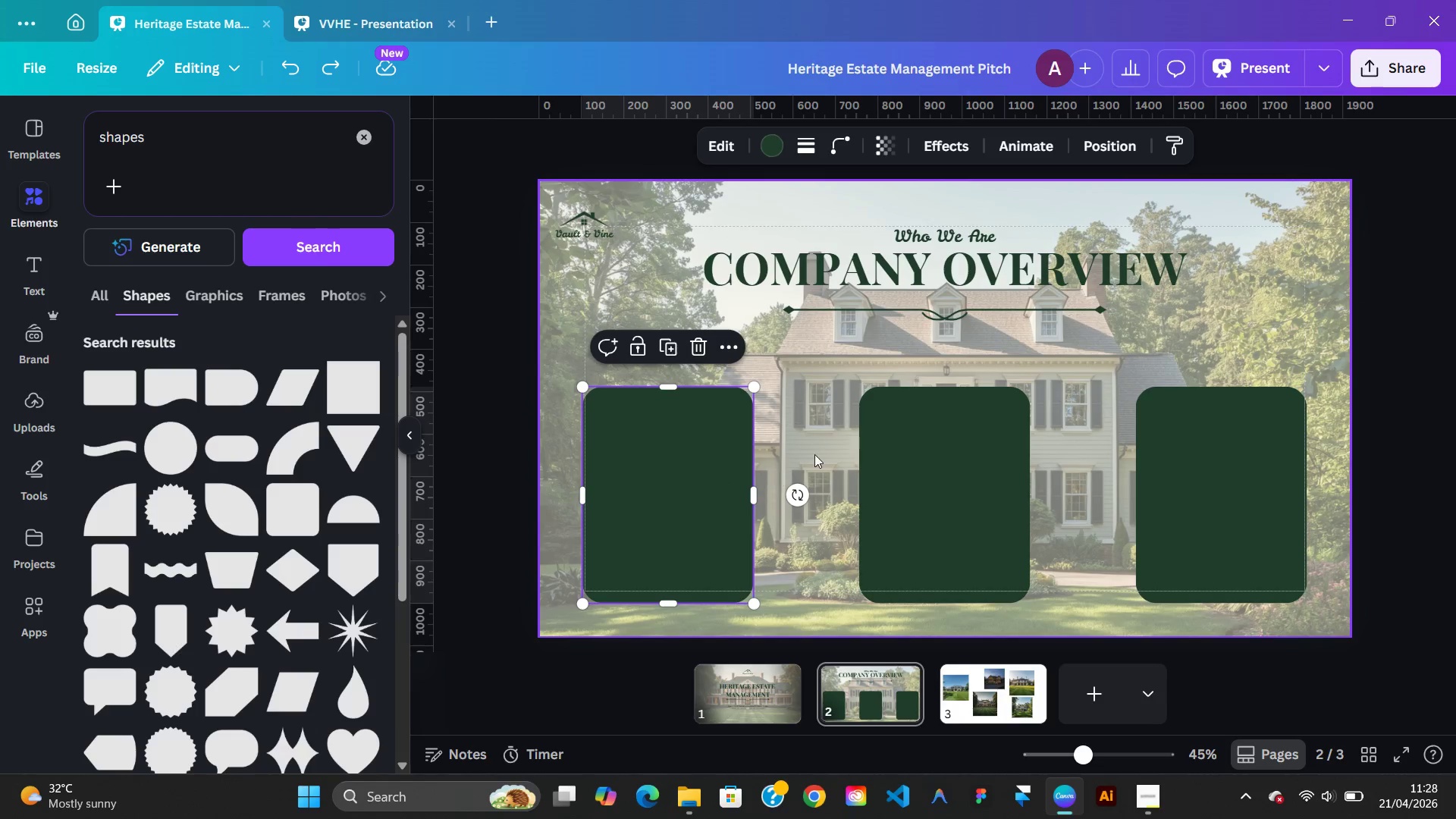 
left_click([817, 453])
 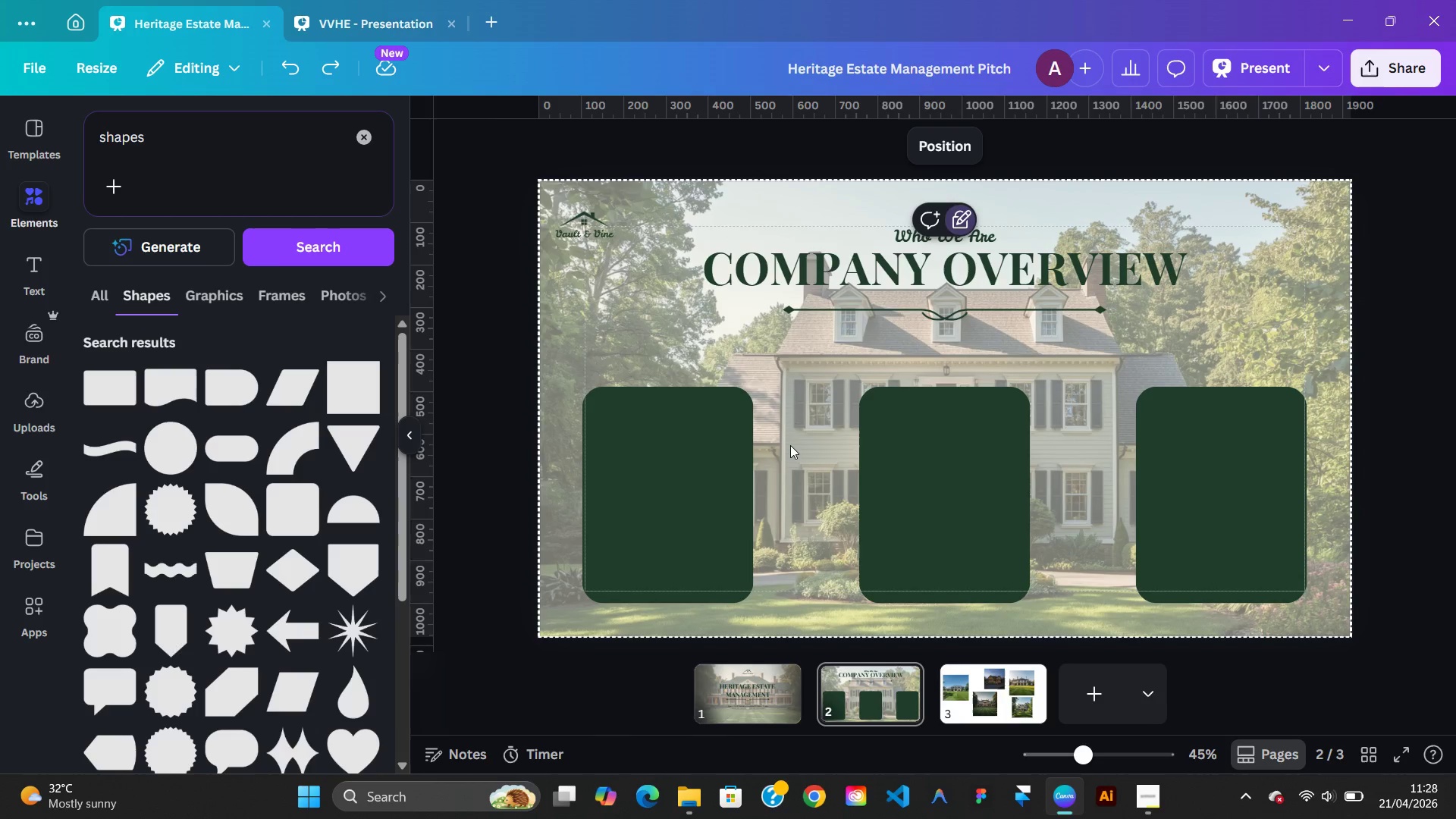 
wait(6.31)
 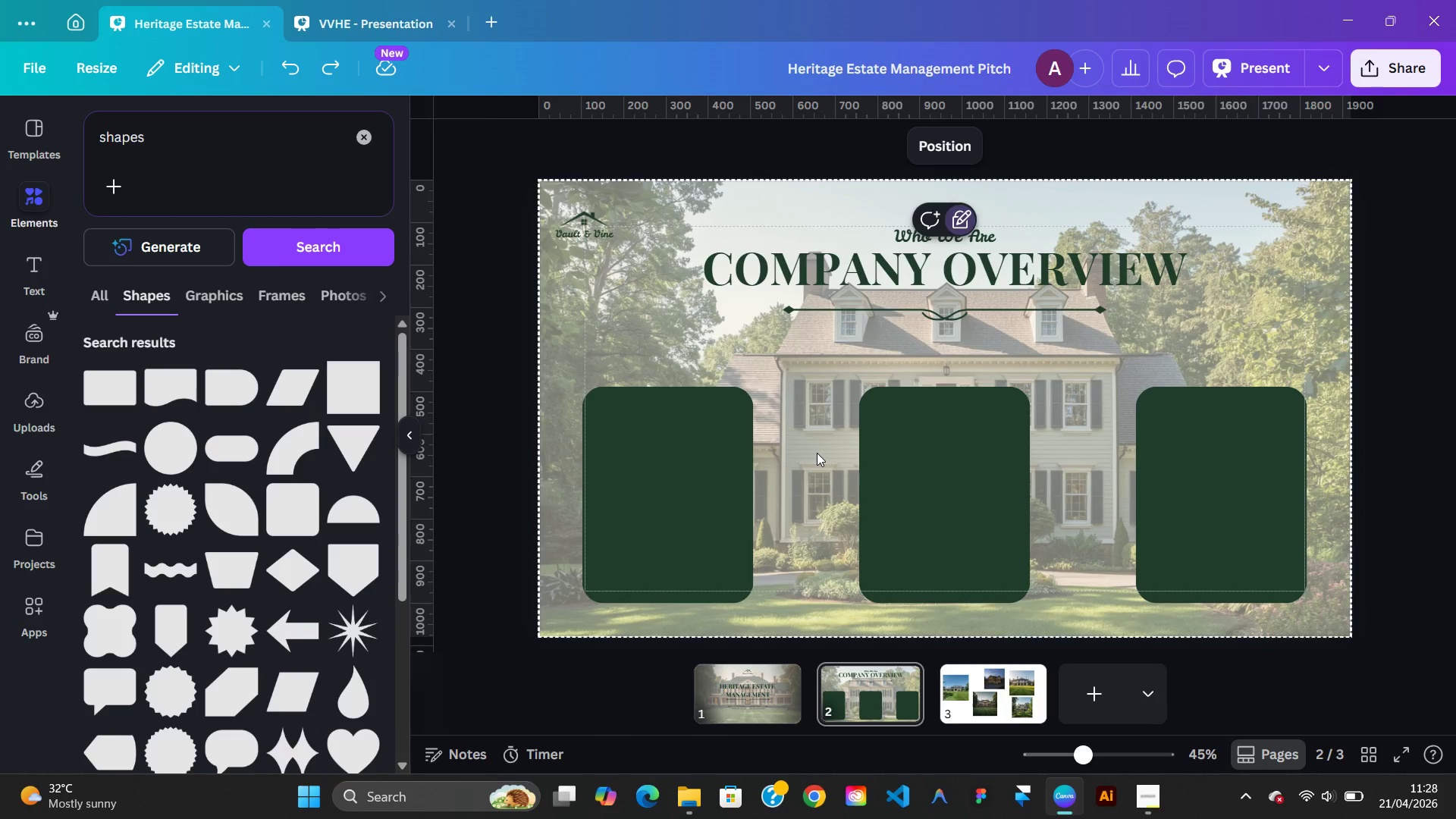 
left_click([172, 443])
 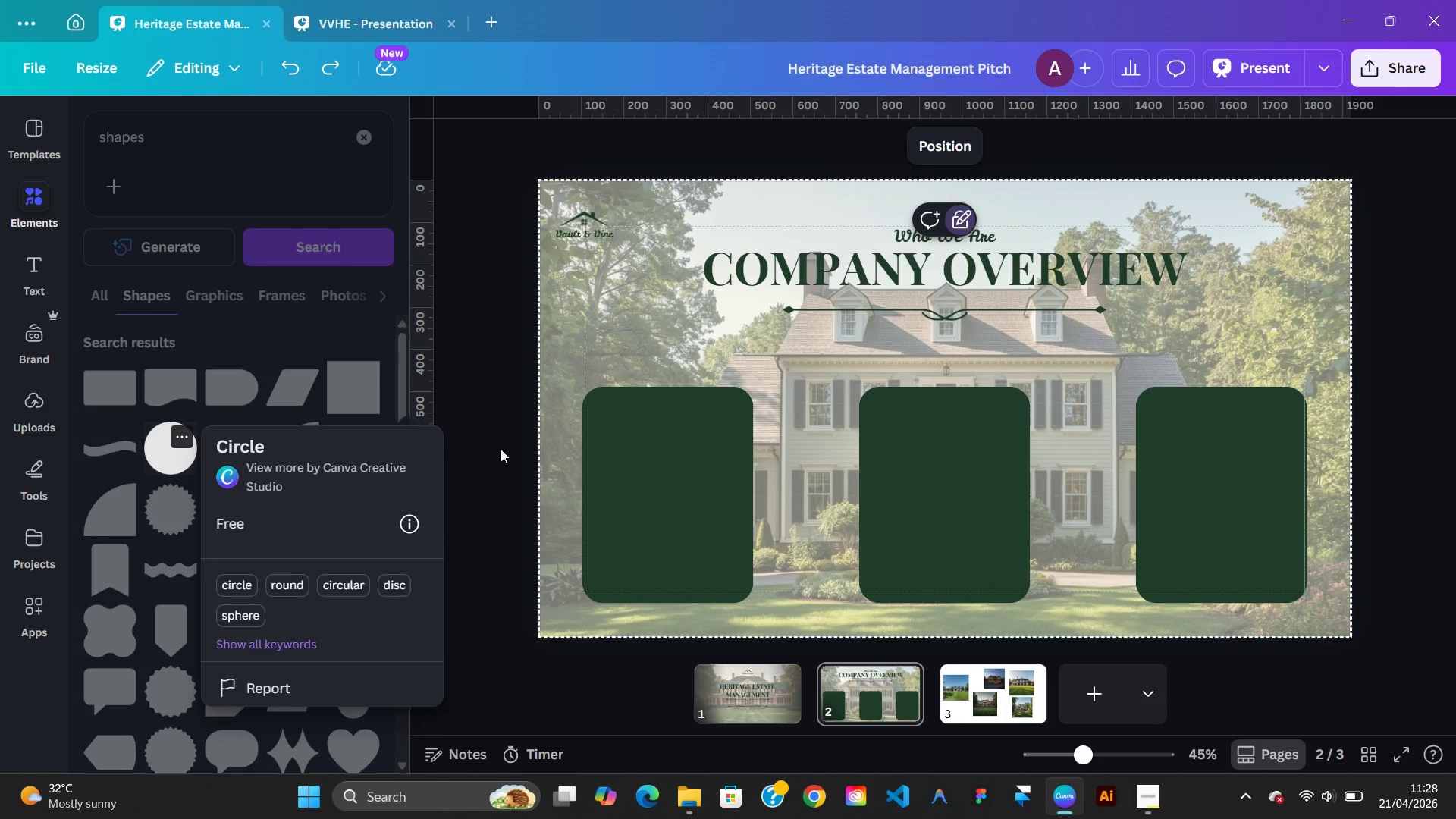 
left_click([522, 441])
 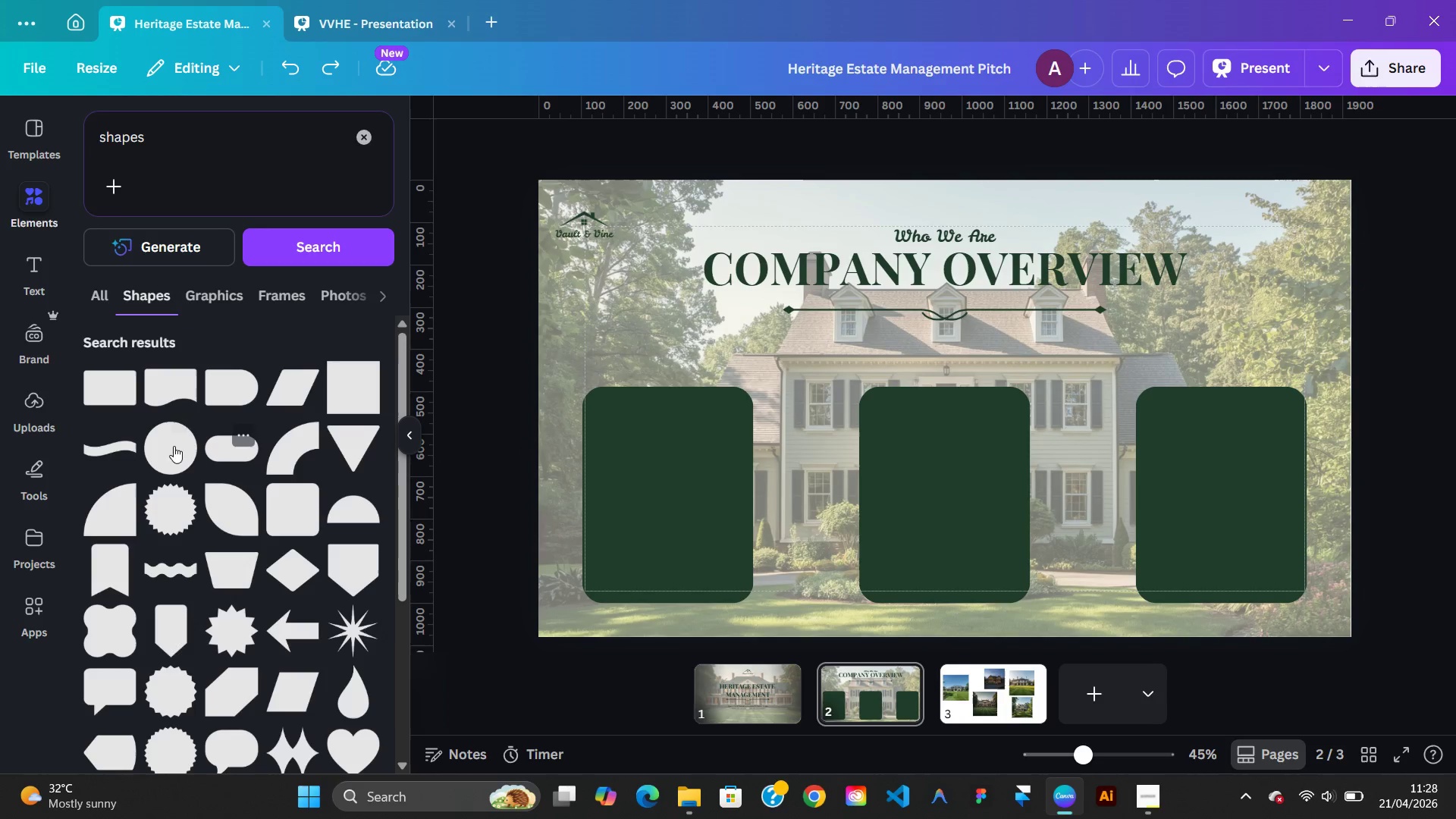 
left_click([169, 442])
 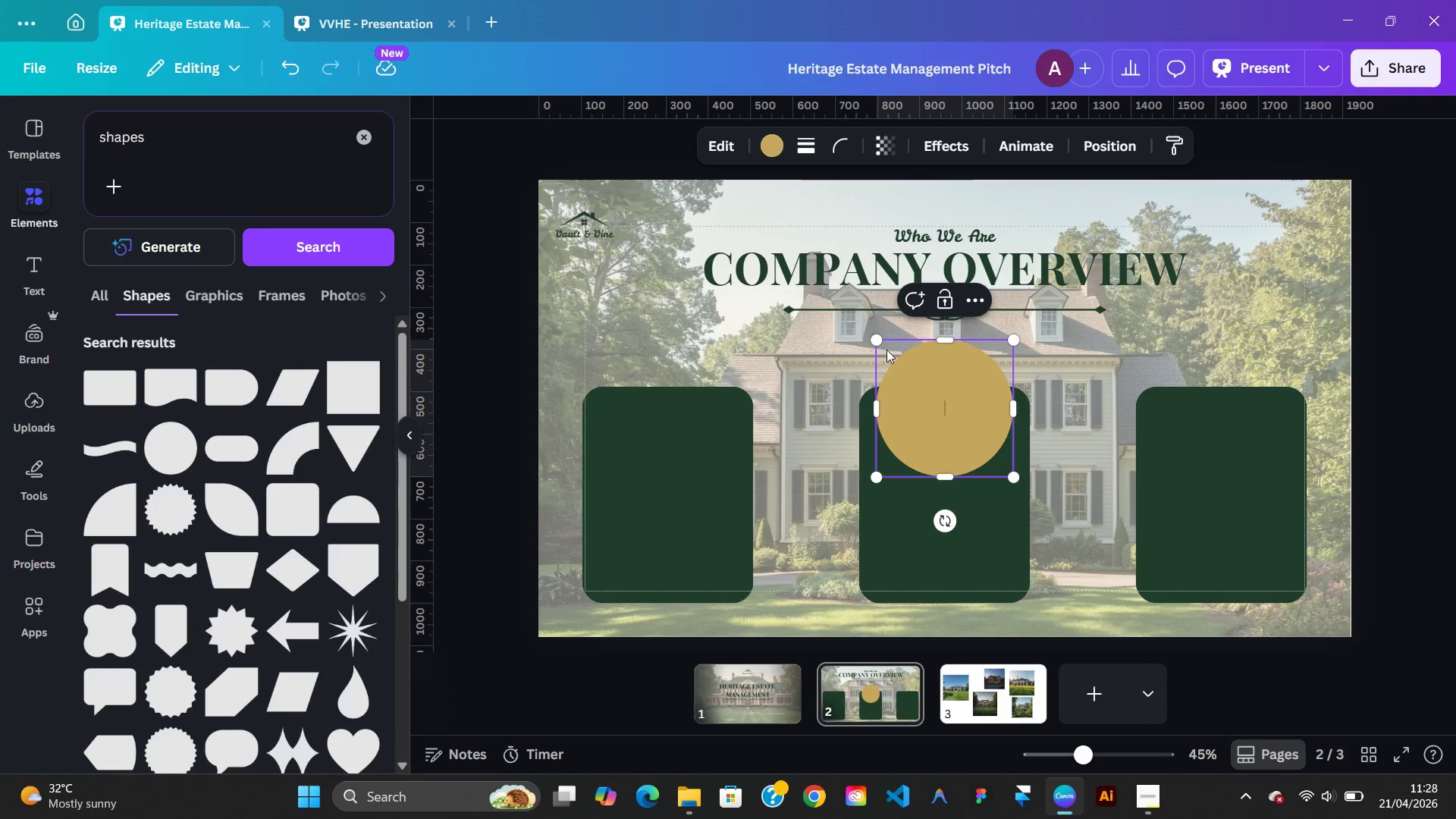 
left_click_drag(start_coordinate=[877, 339], to_coordinate=[946, 396])
 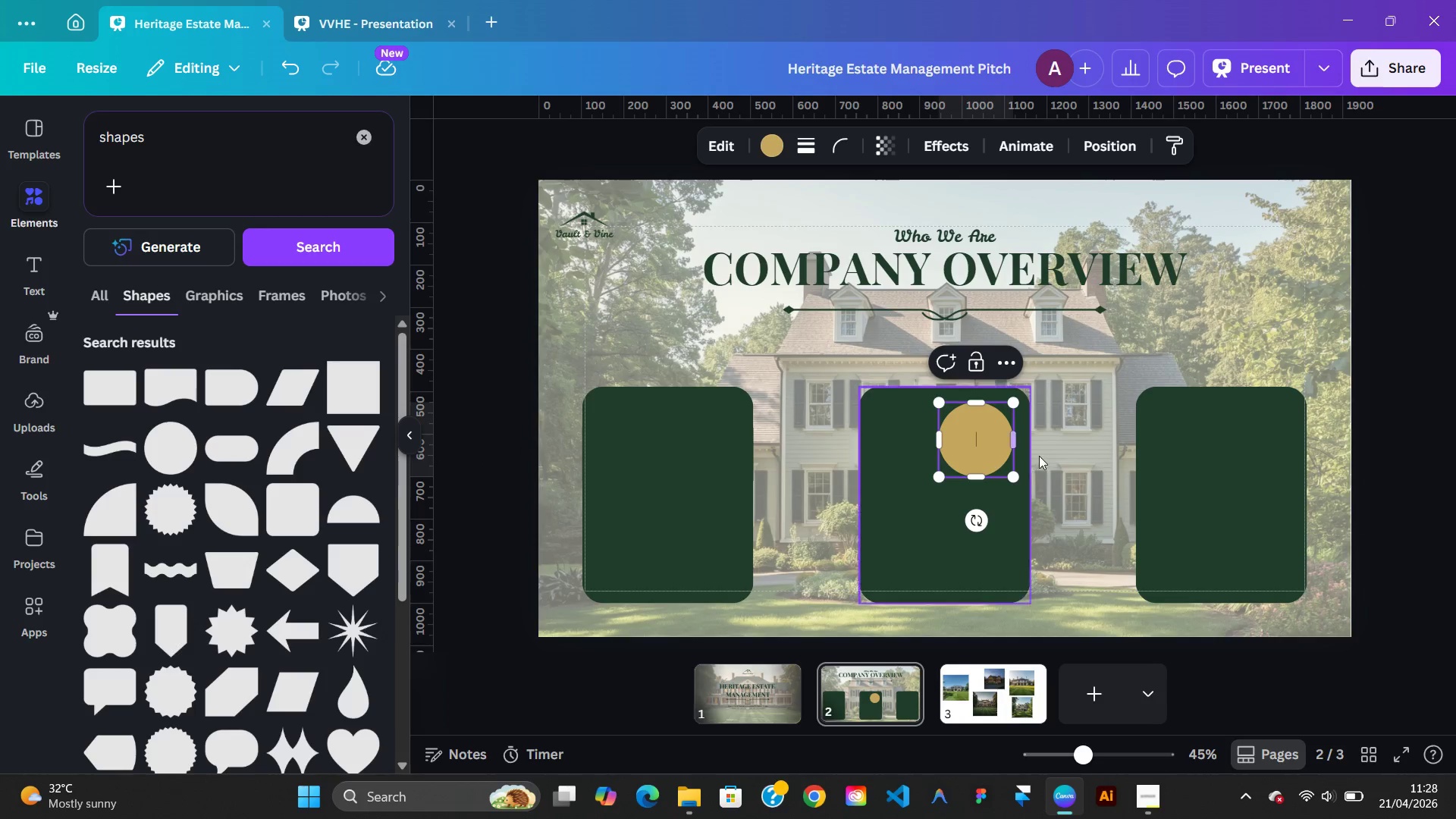 
left_click([1051, 454])
 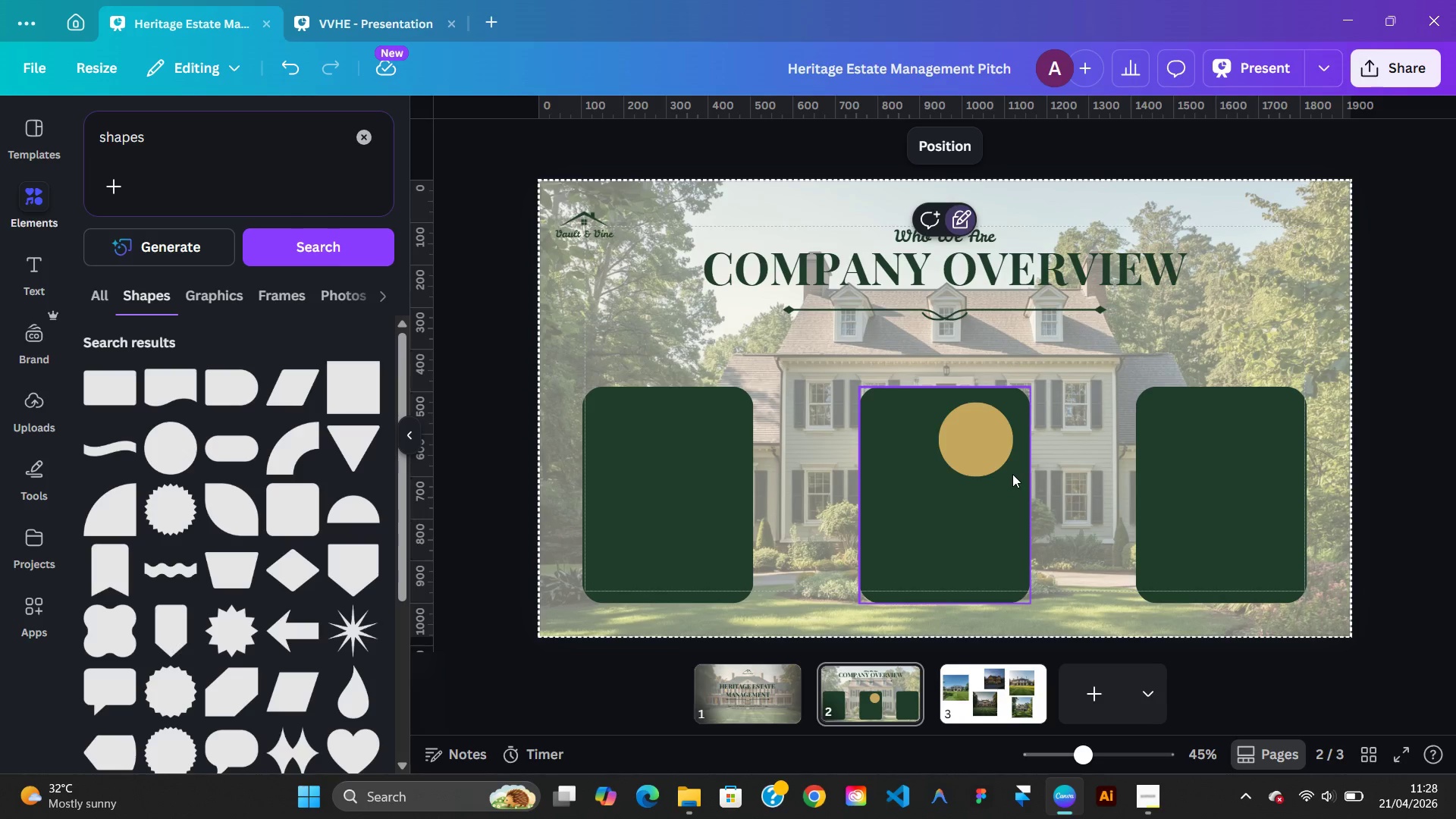 
left_click([1002, 464])
 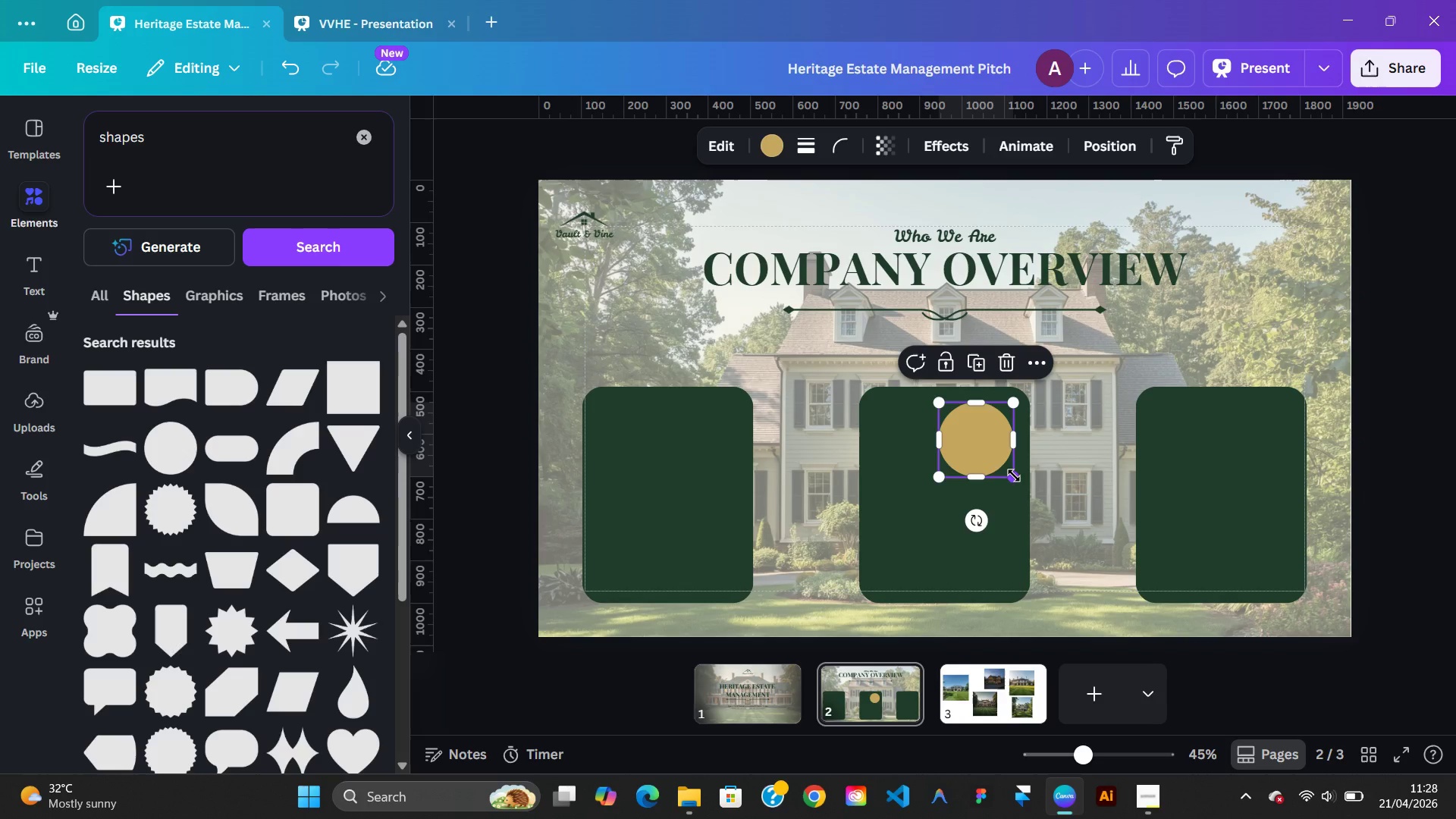 
left_click_drag(start_coordinate=[1014, 475], to_coordinate=[988, 457])
 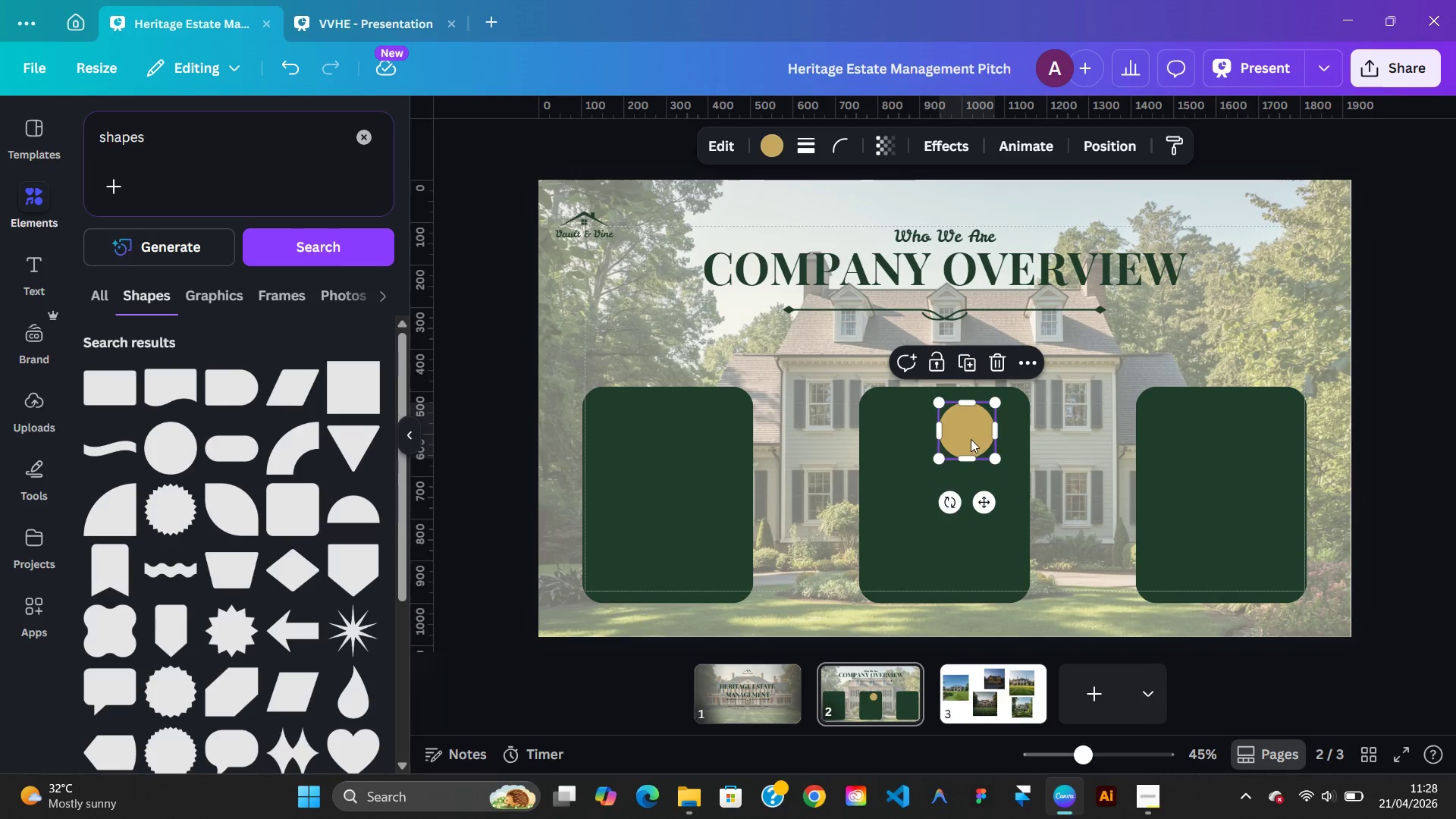 
left_click_drag(start_coordinate=[971, 439], to_coordinate=[670, 433])
 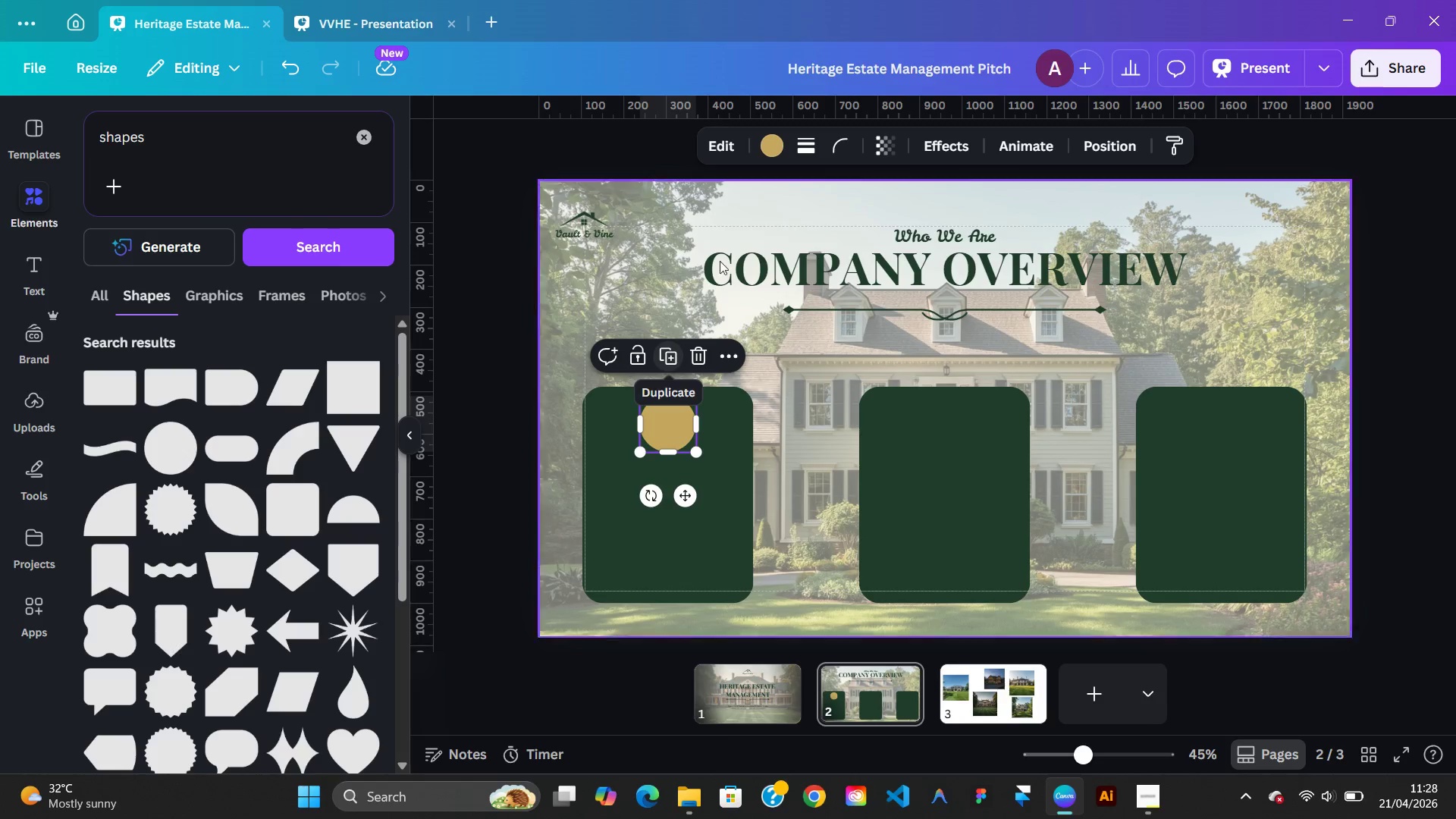 
left_click([774, 144])
 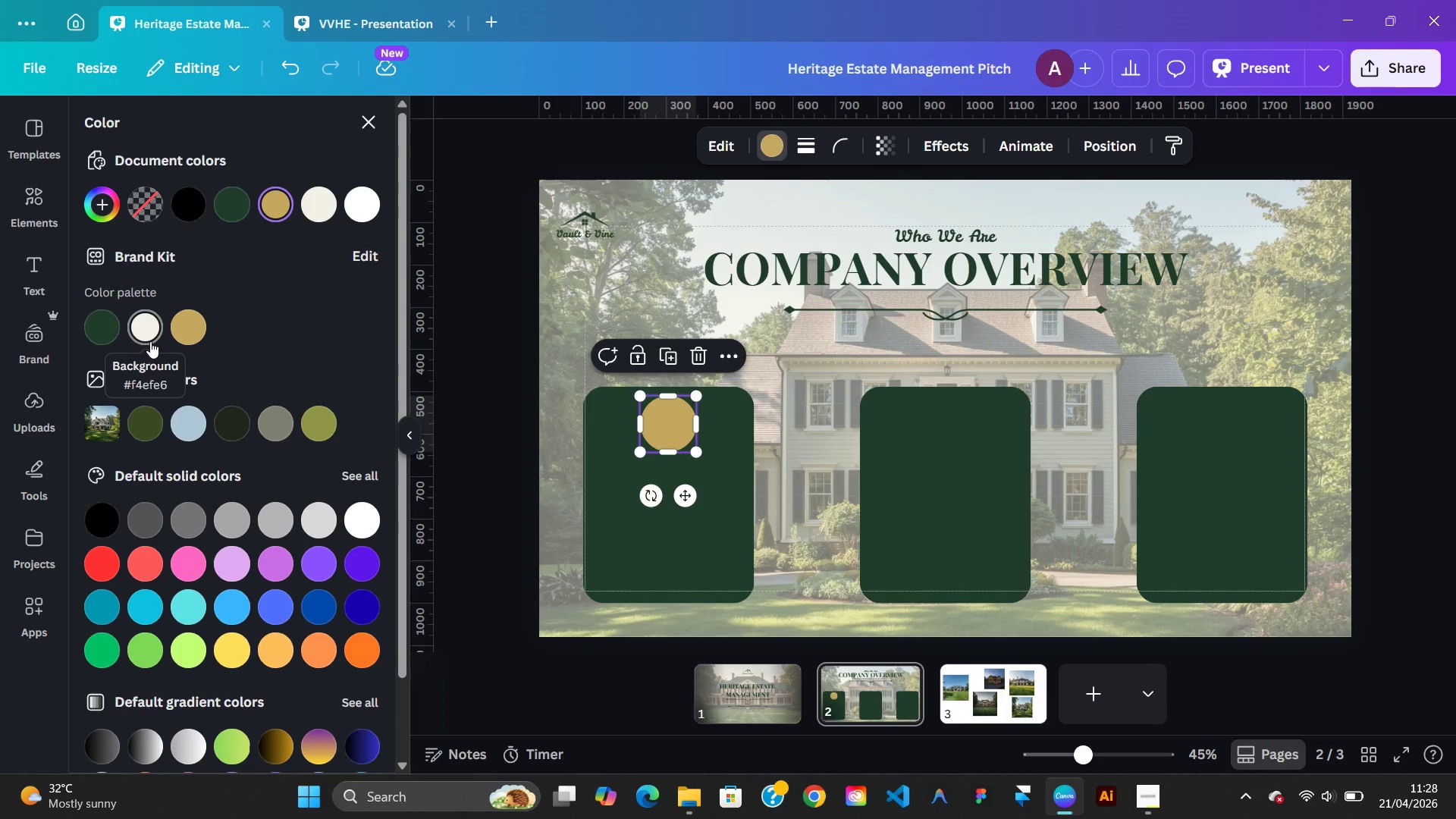 
wait(7.31)
 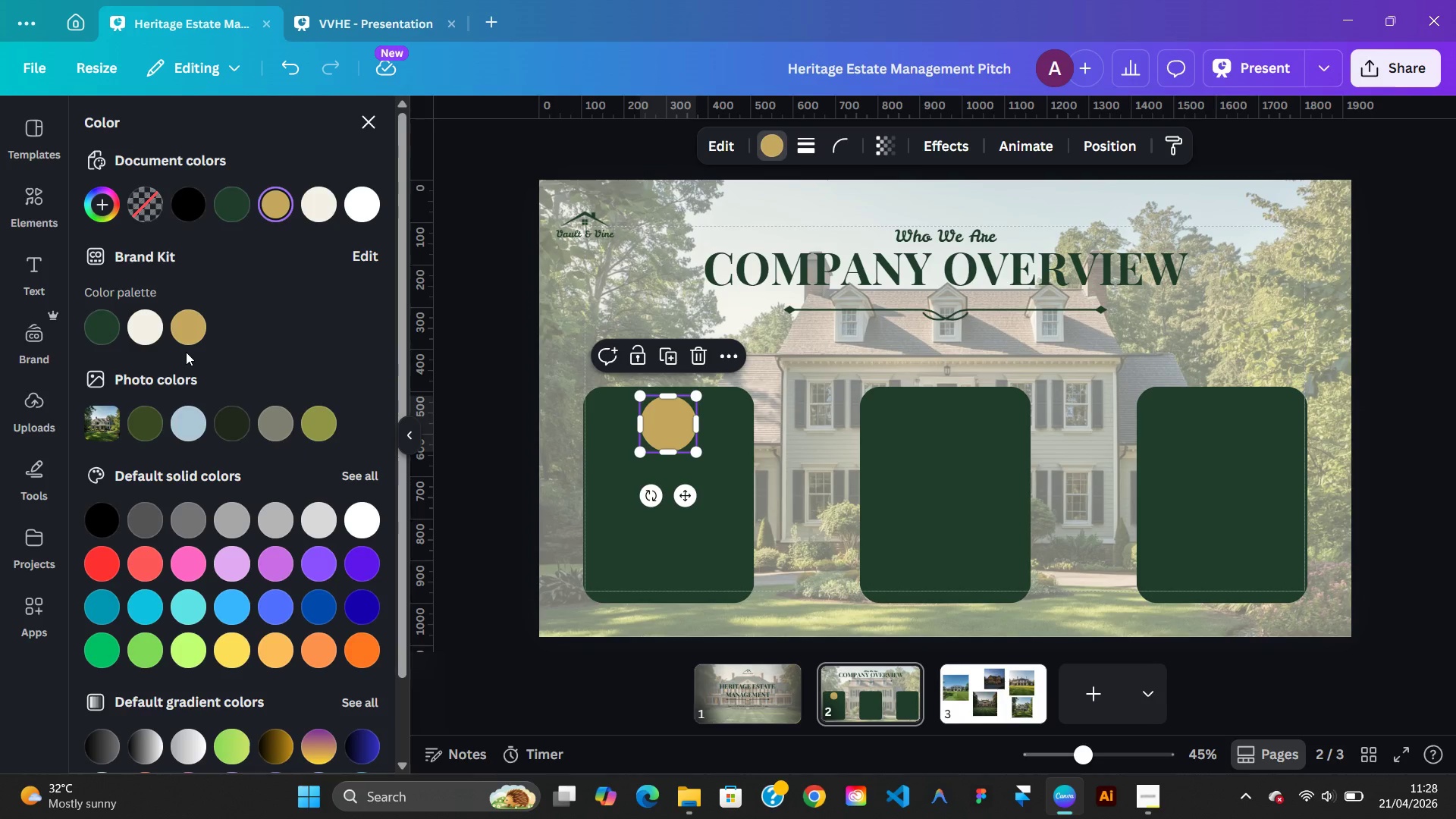 
left_click([150, 341])
 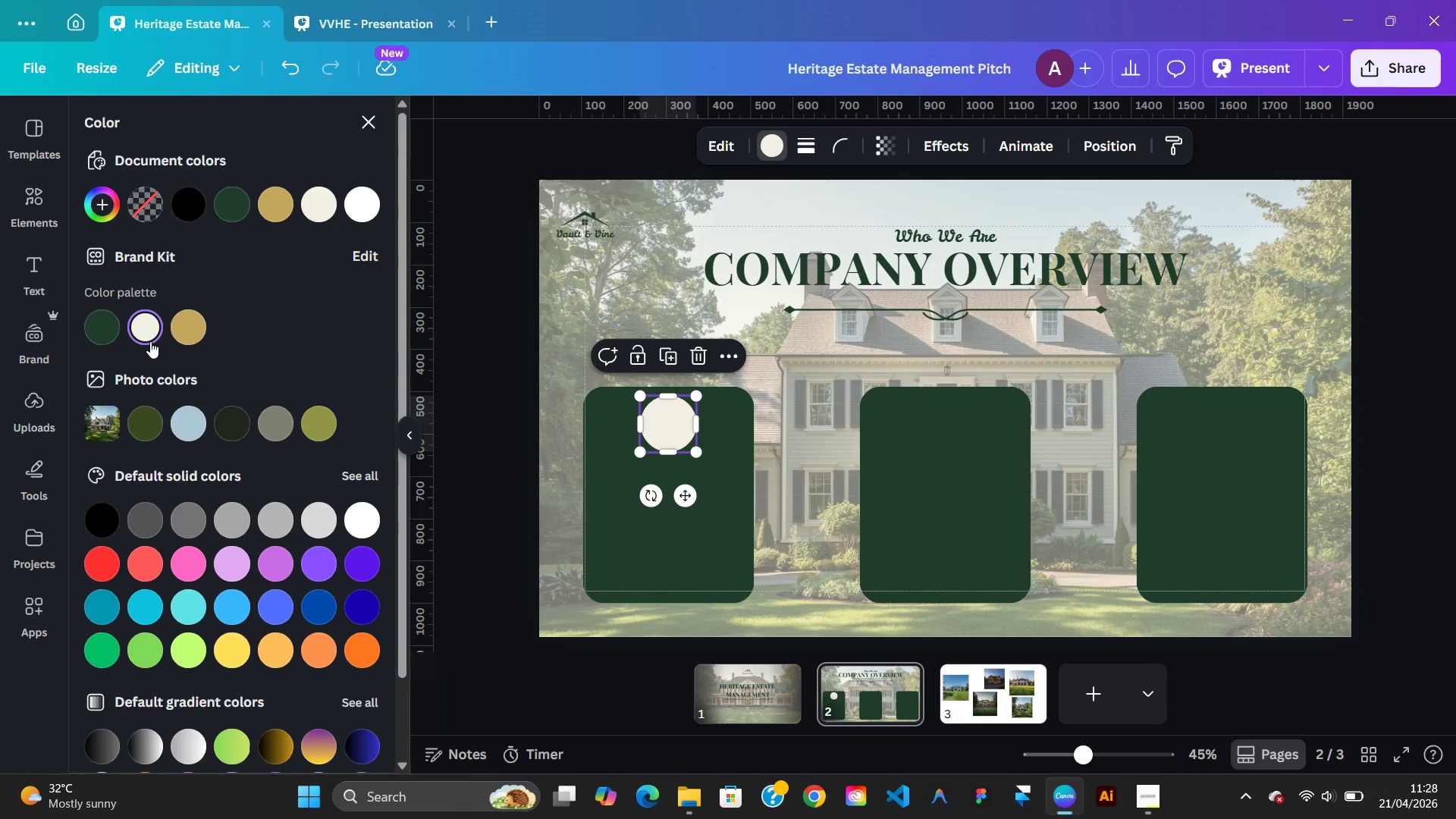 
mouse_move([122, 332])
 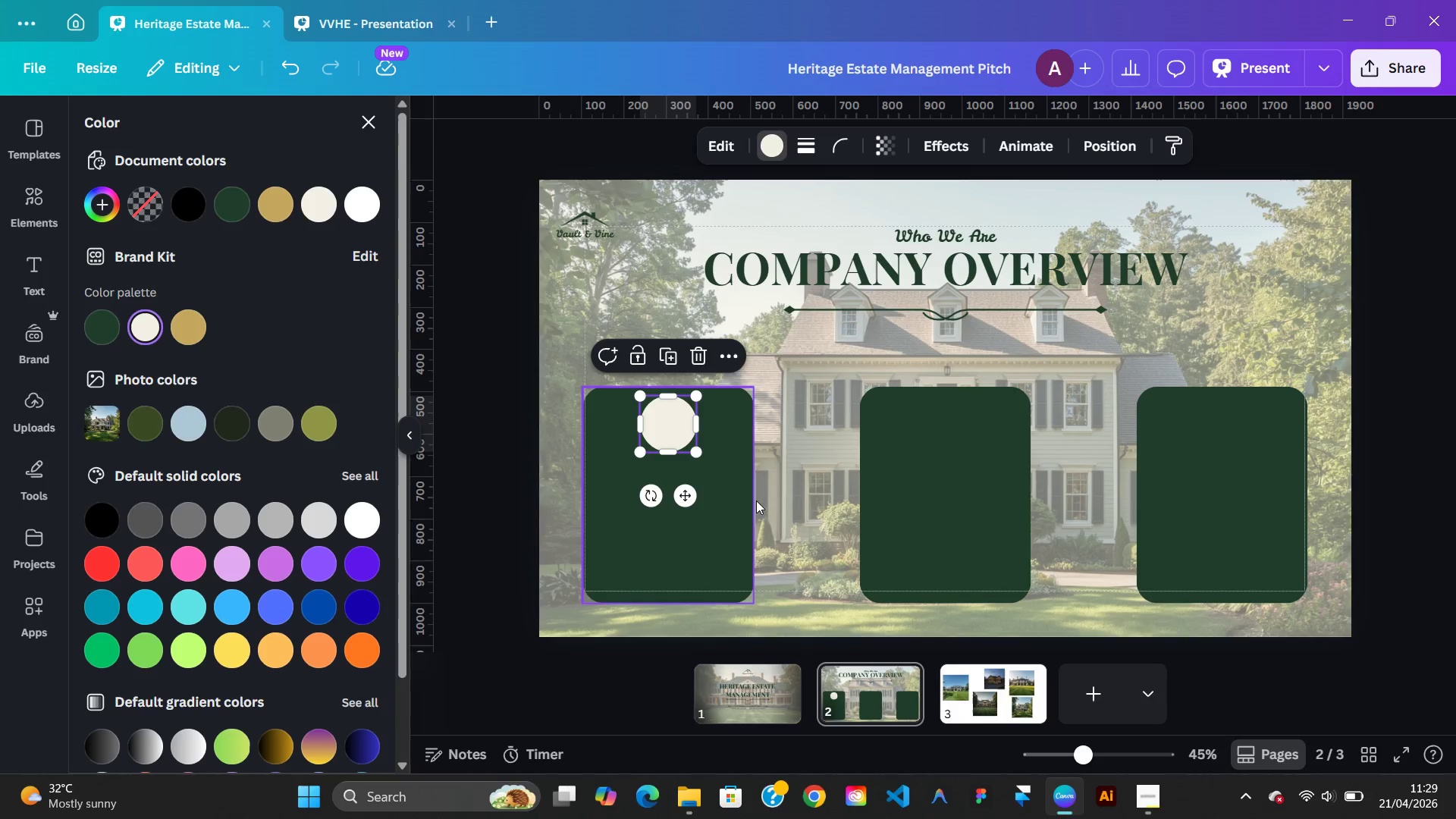 
left_click([783, 498])
 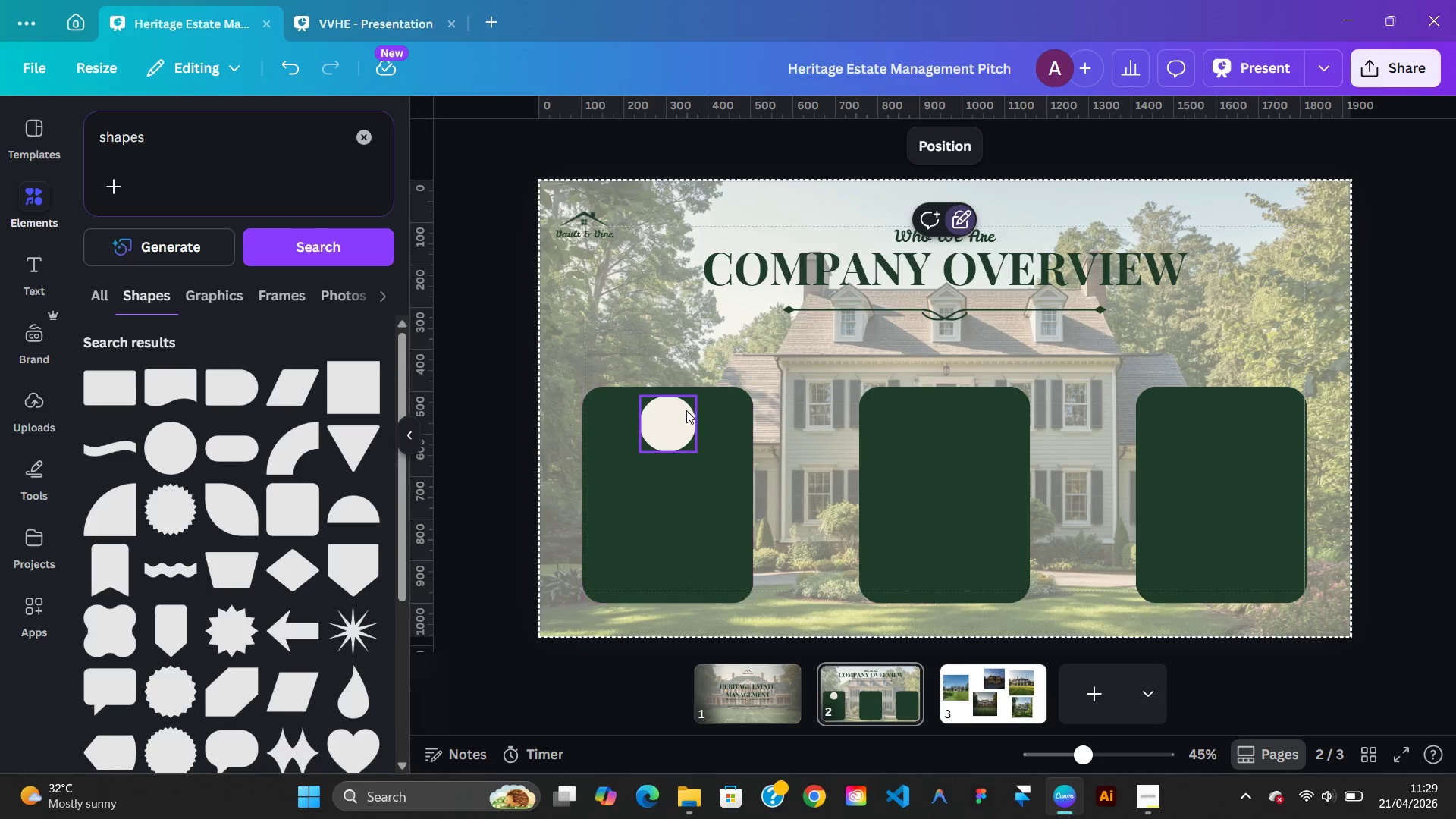 
left_click([680, 416])
 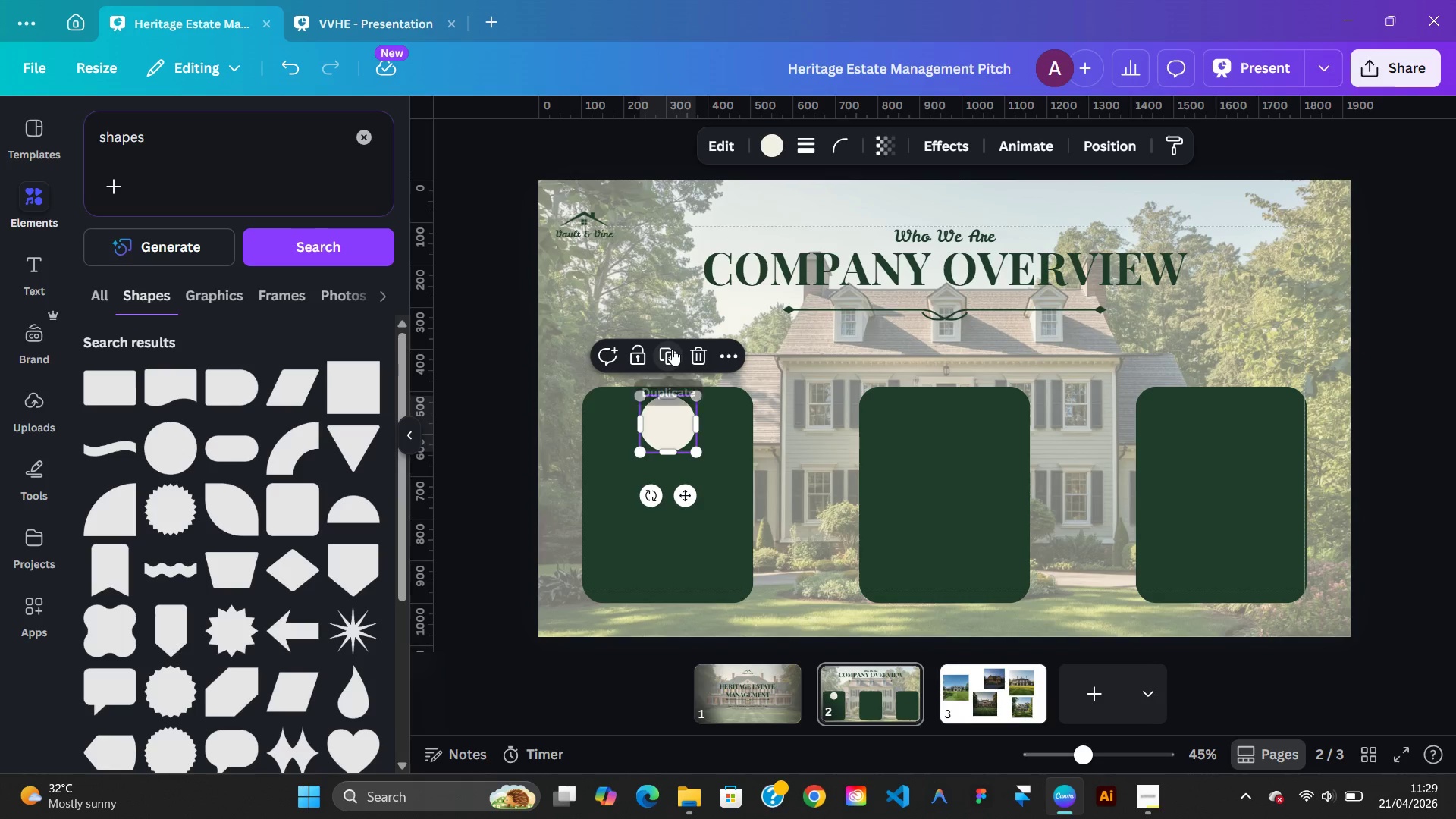 
left_click([672, 349])
 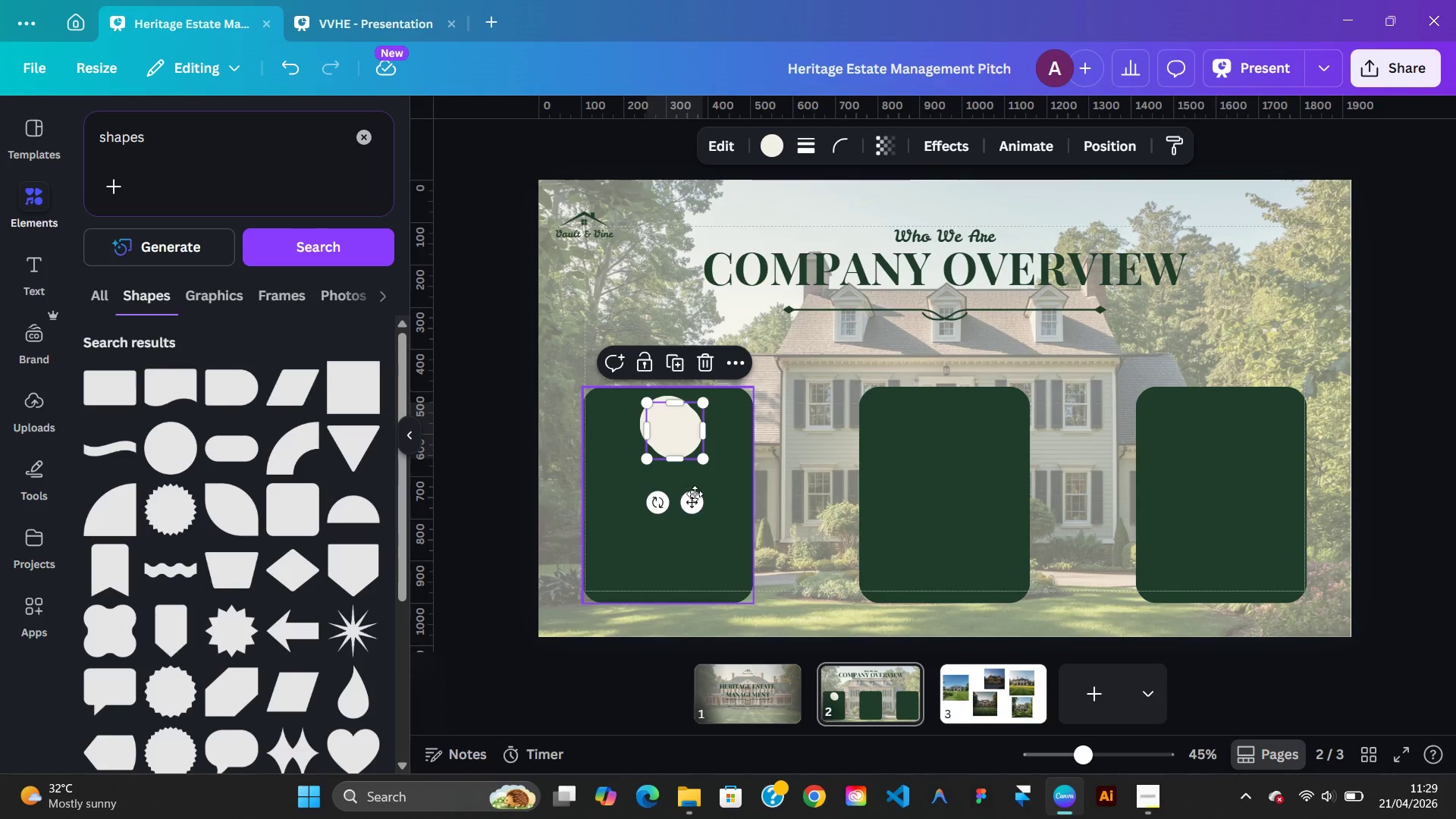 
left_click_drag(start_coordinate=[696, 497], to_coordinate=[971, 487])
 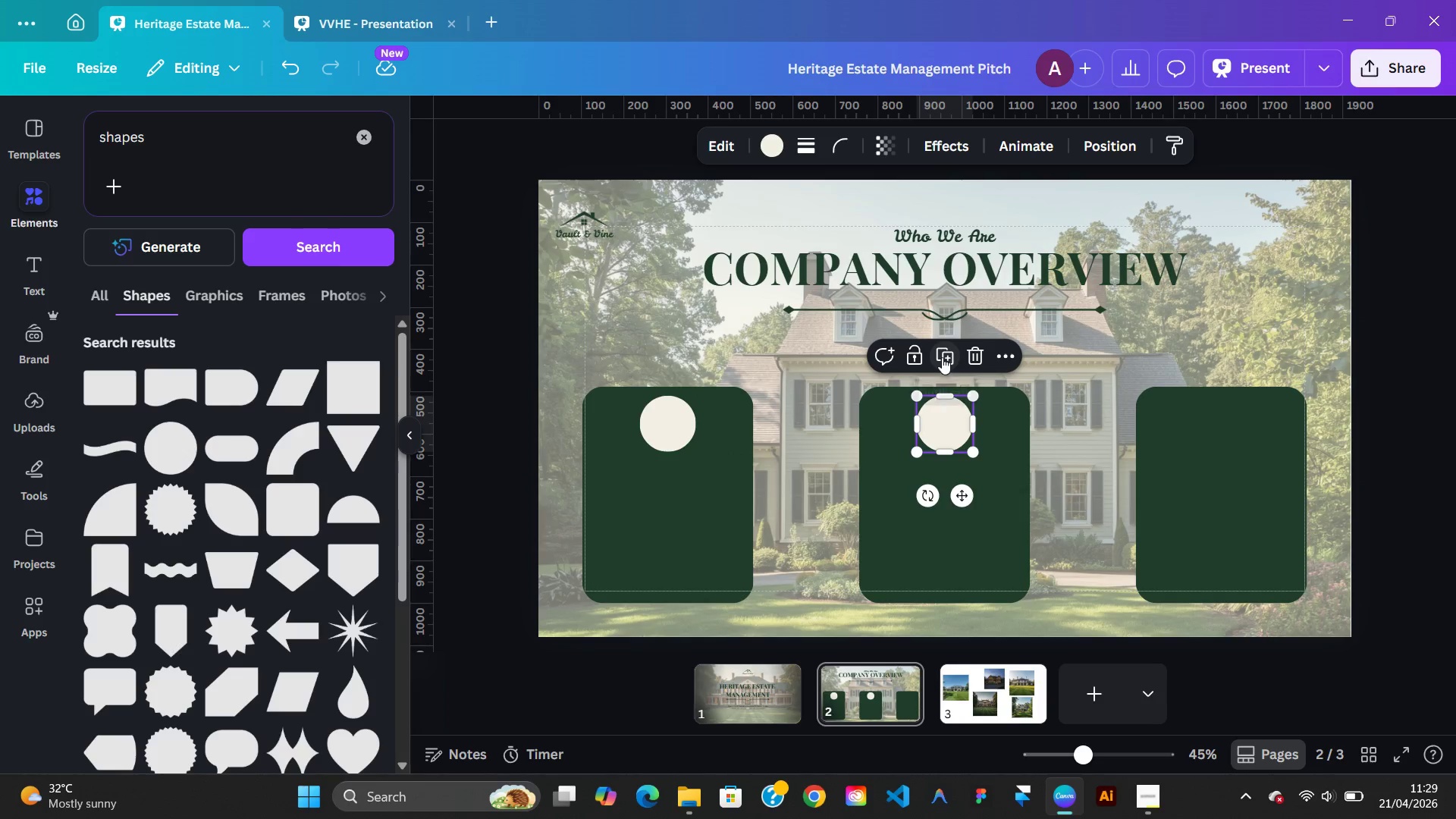 
left_click([942, 357])
 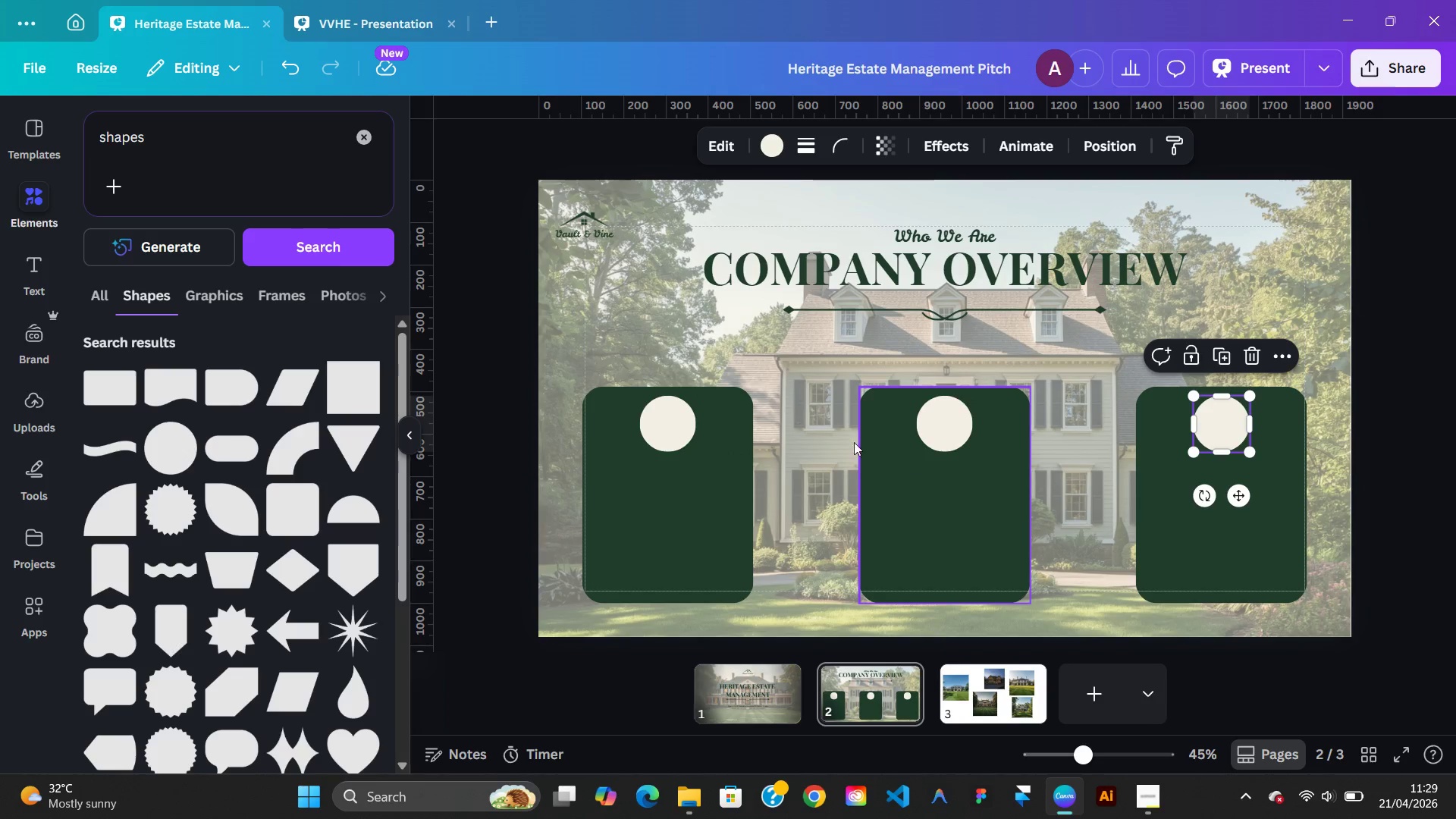 
left_click([679, 417])
 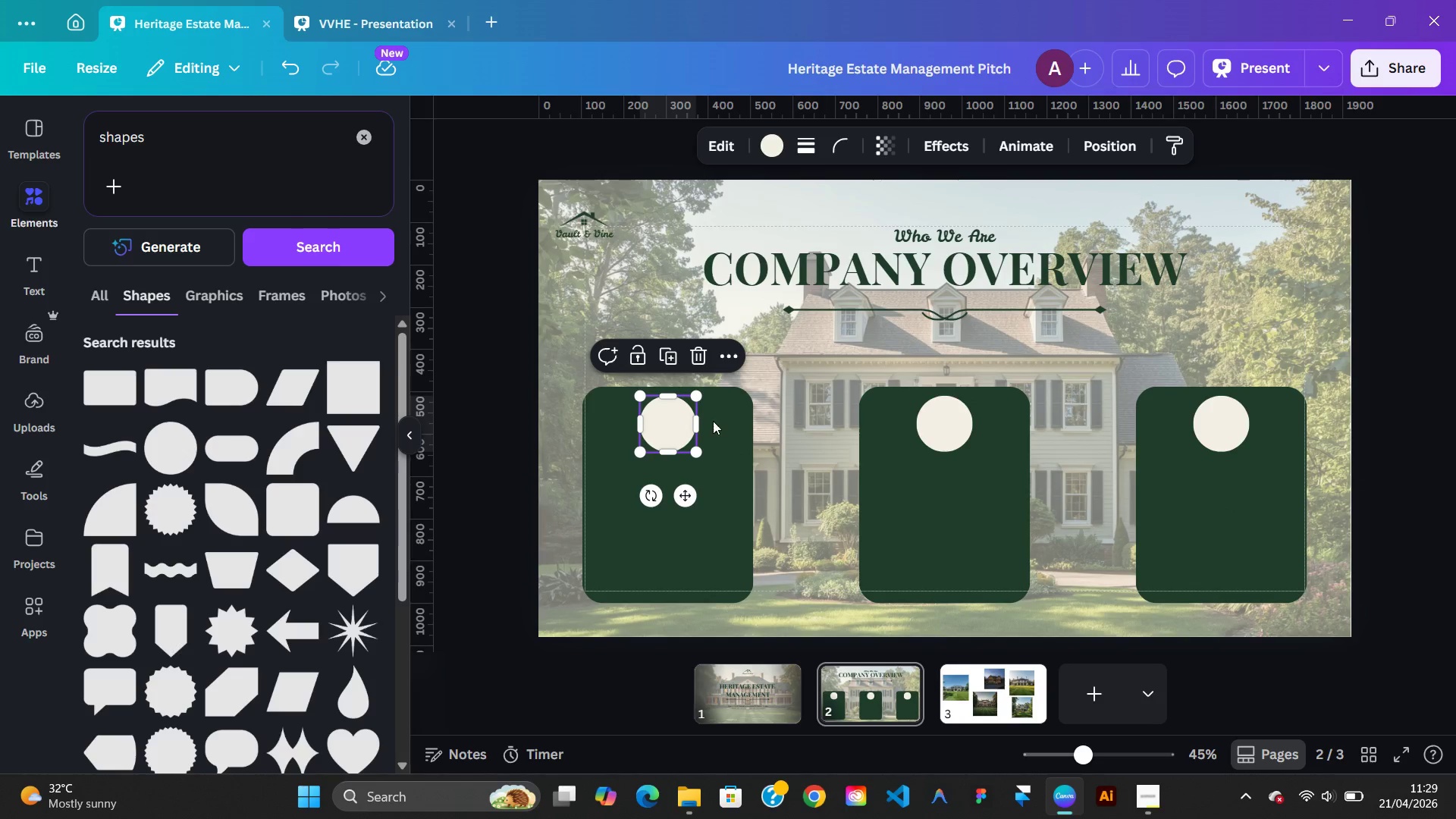 
hold_key(key=ShiftLeft, duration=2.09)
left_click([951, 435])
 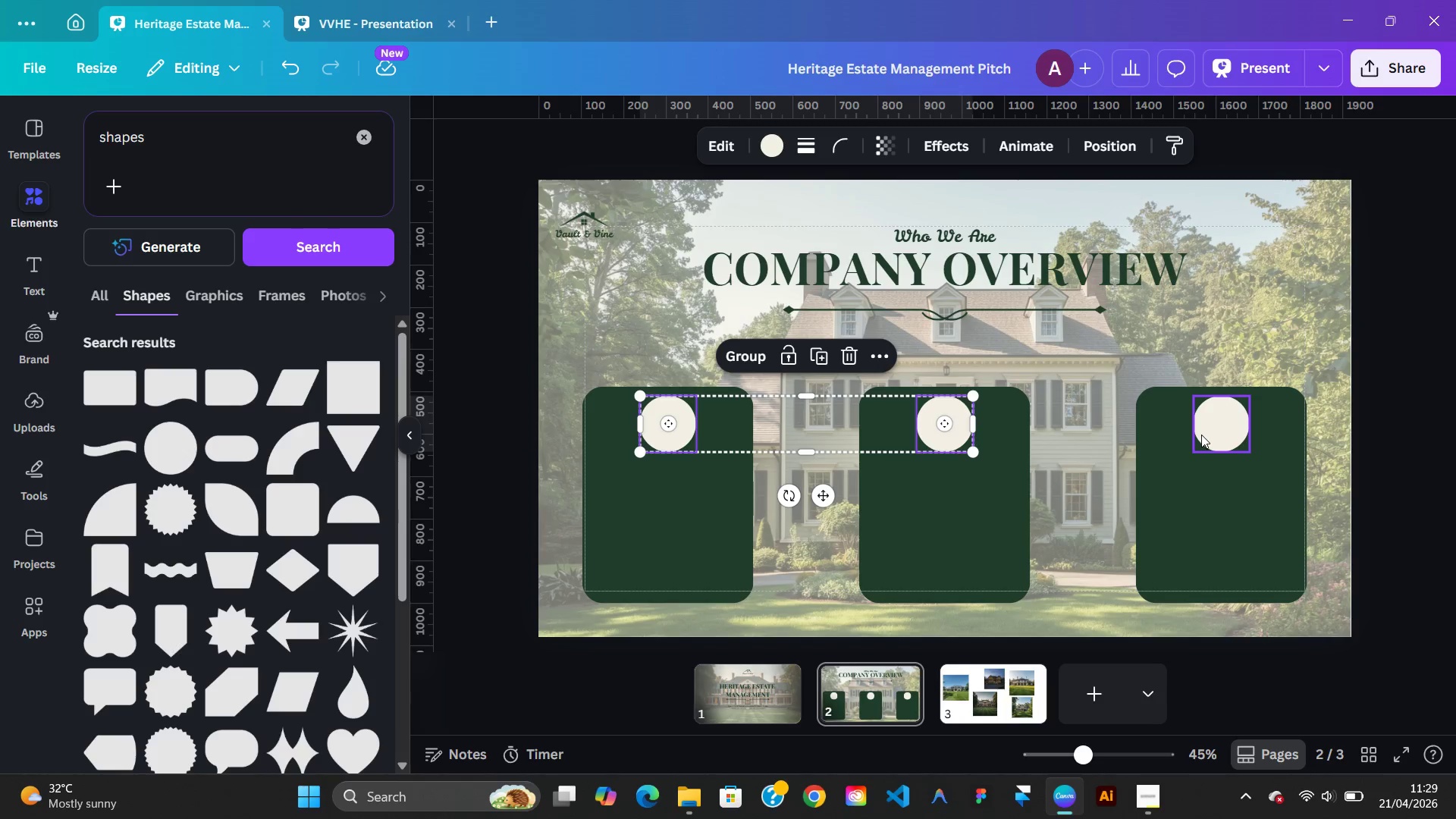 
left_click([1201, 434])
 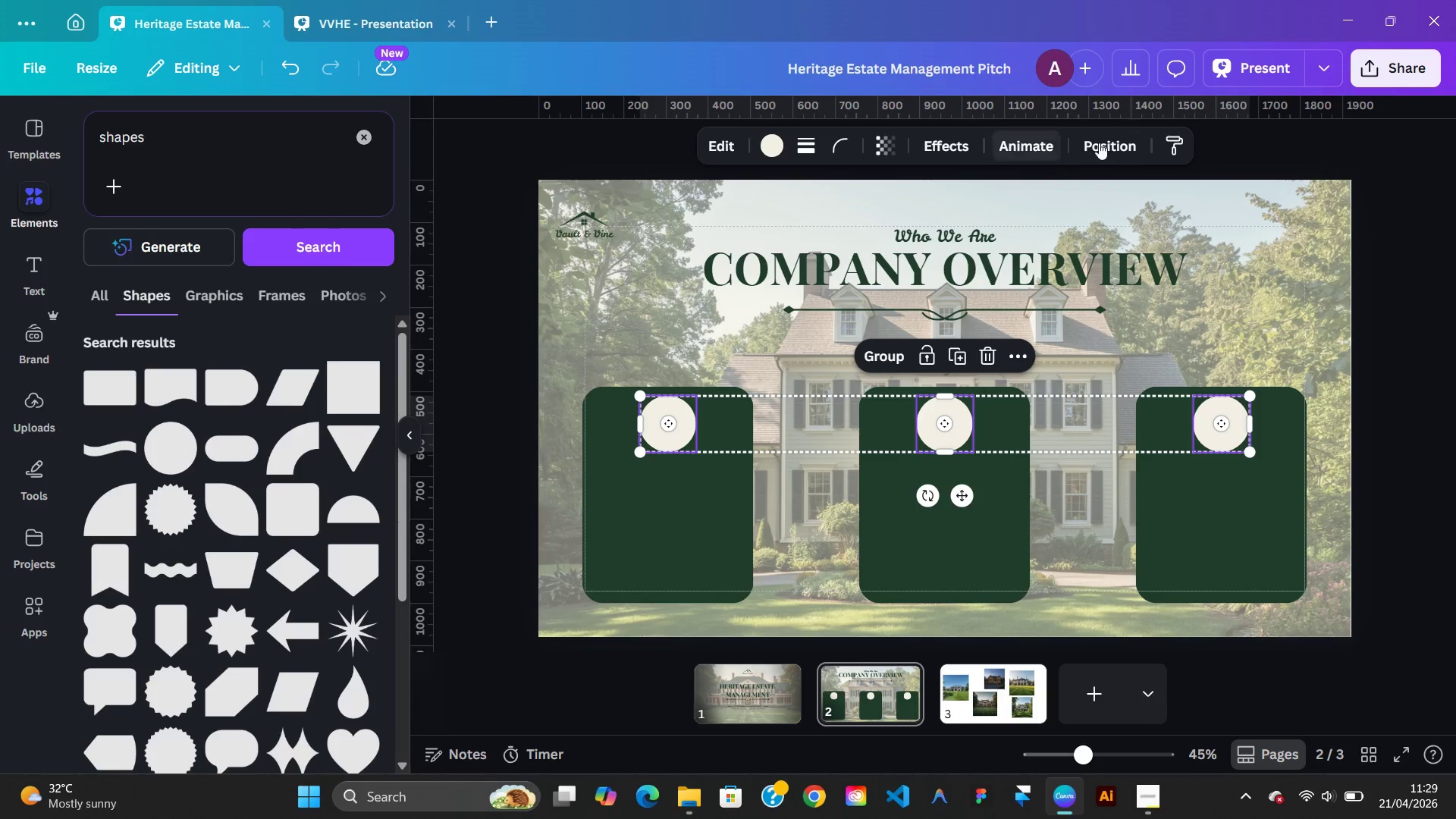 
left_click([1099, 143])
 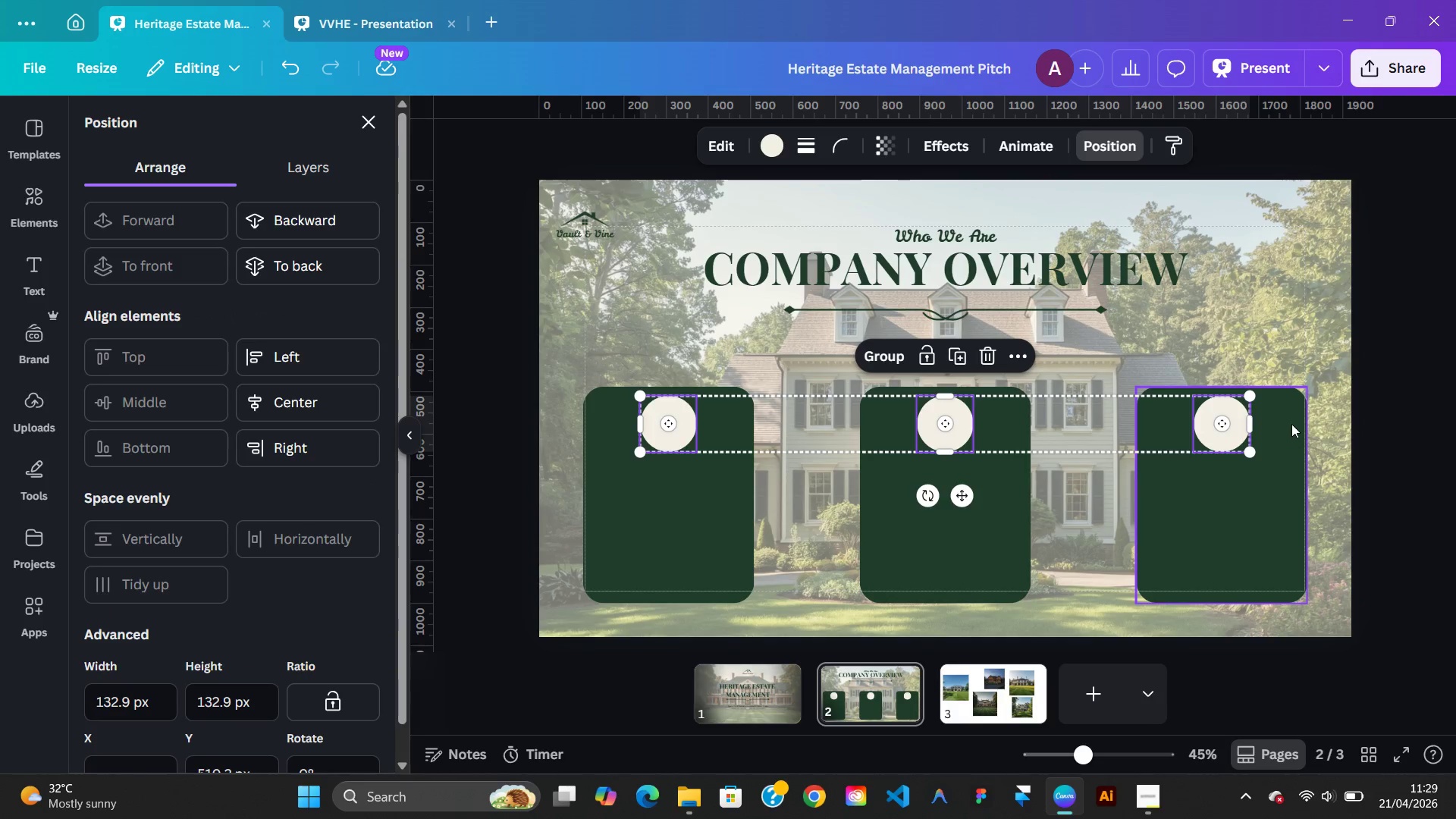 
hold_key(key=AltLeft, duration=1.44)
 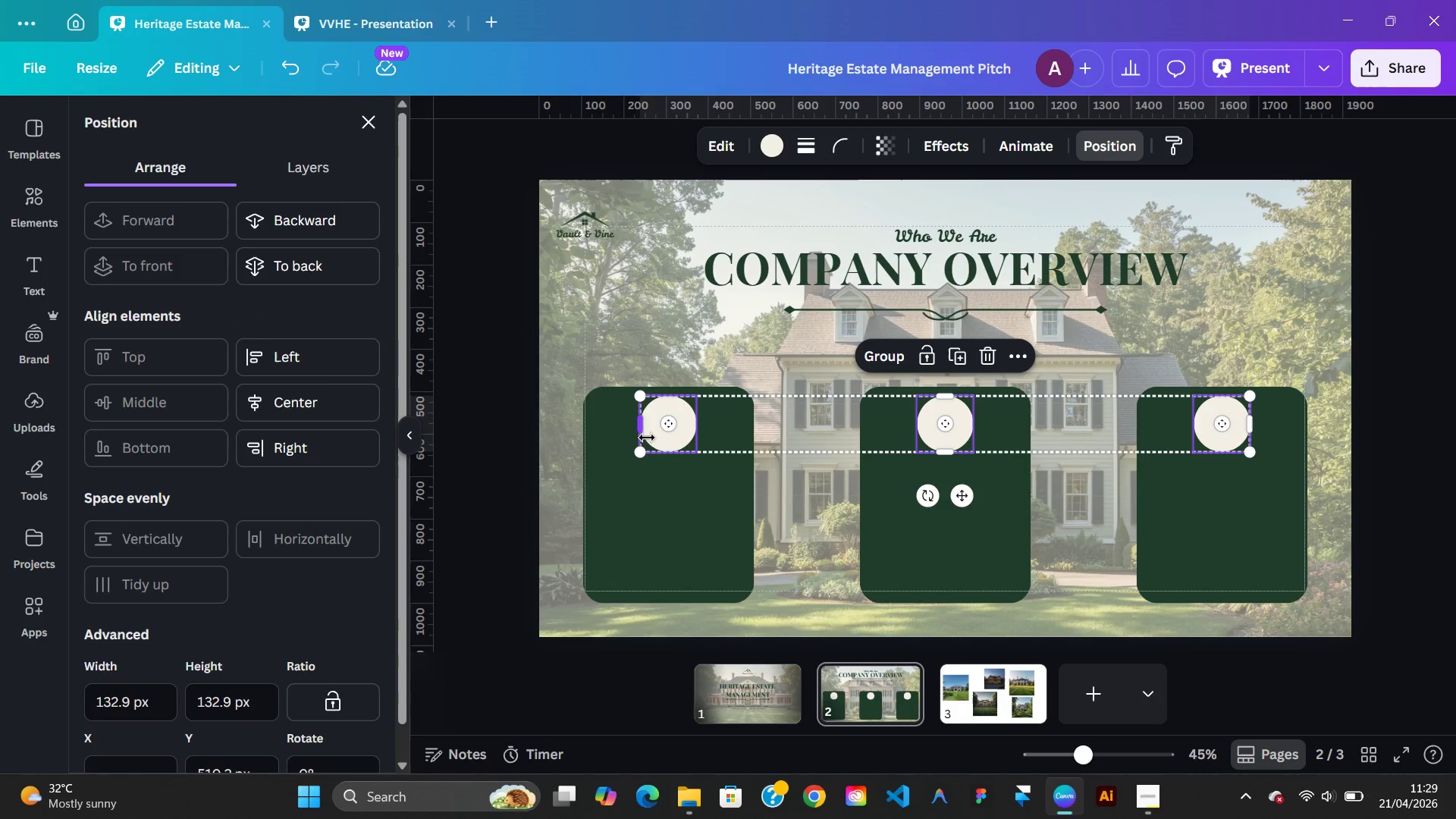 
hold_key(key=AltLeft, duration=0.52)
 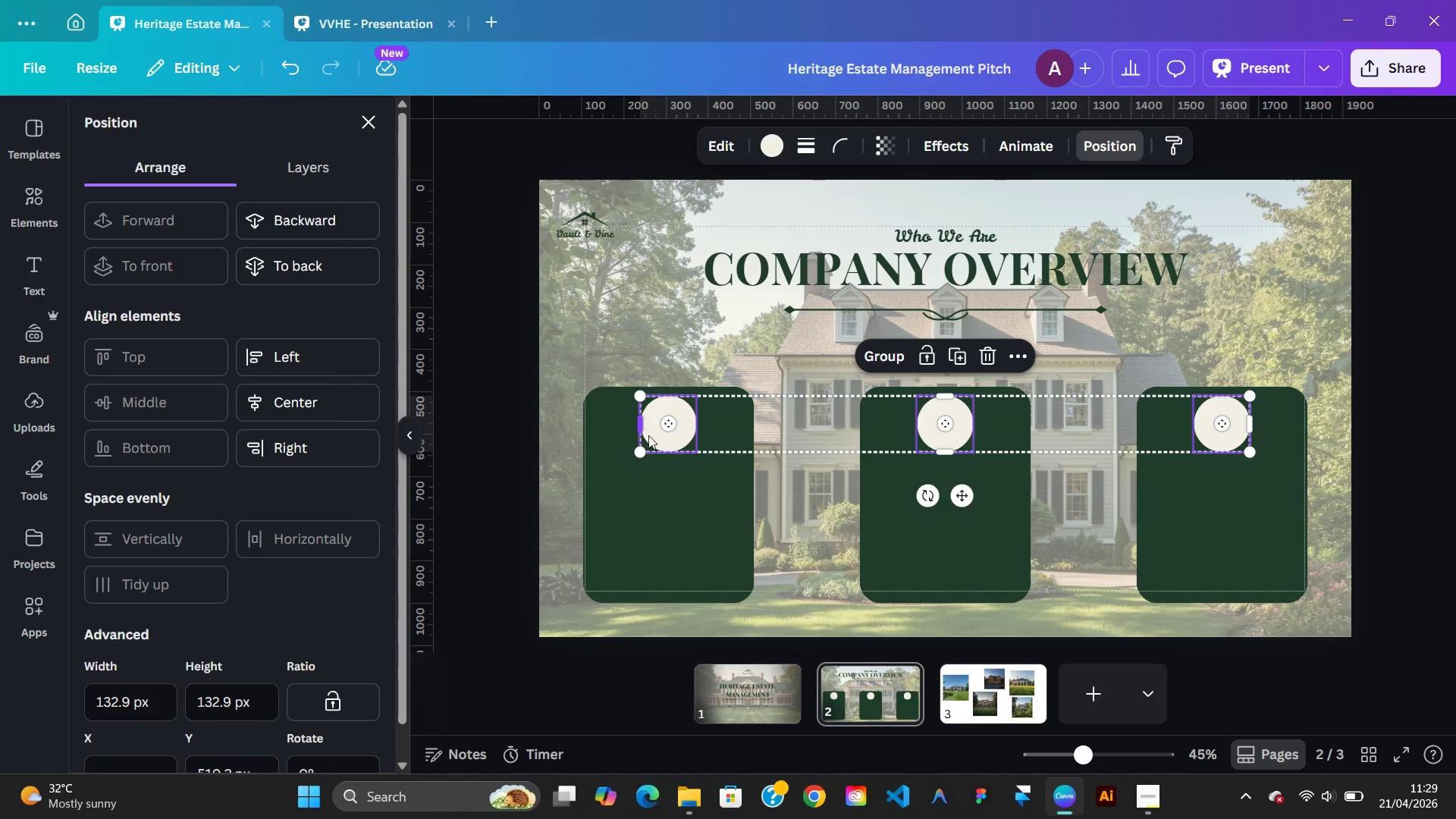 
left_click([653, 435])
 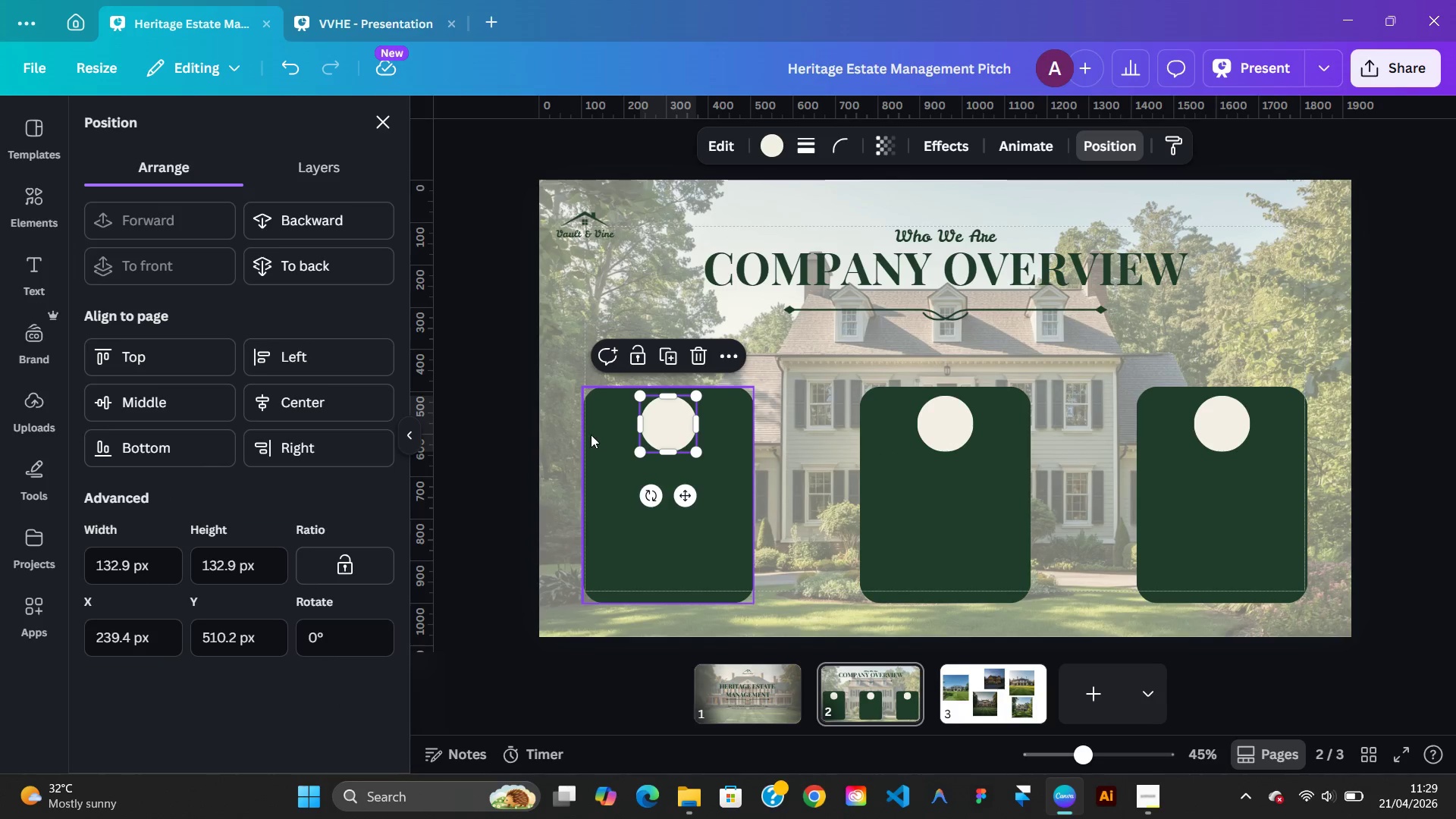 
hold_key(key=AltLeft, duration=0.69)
 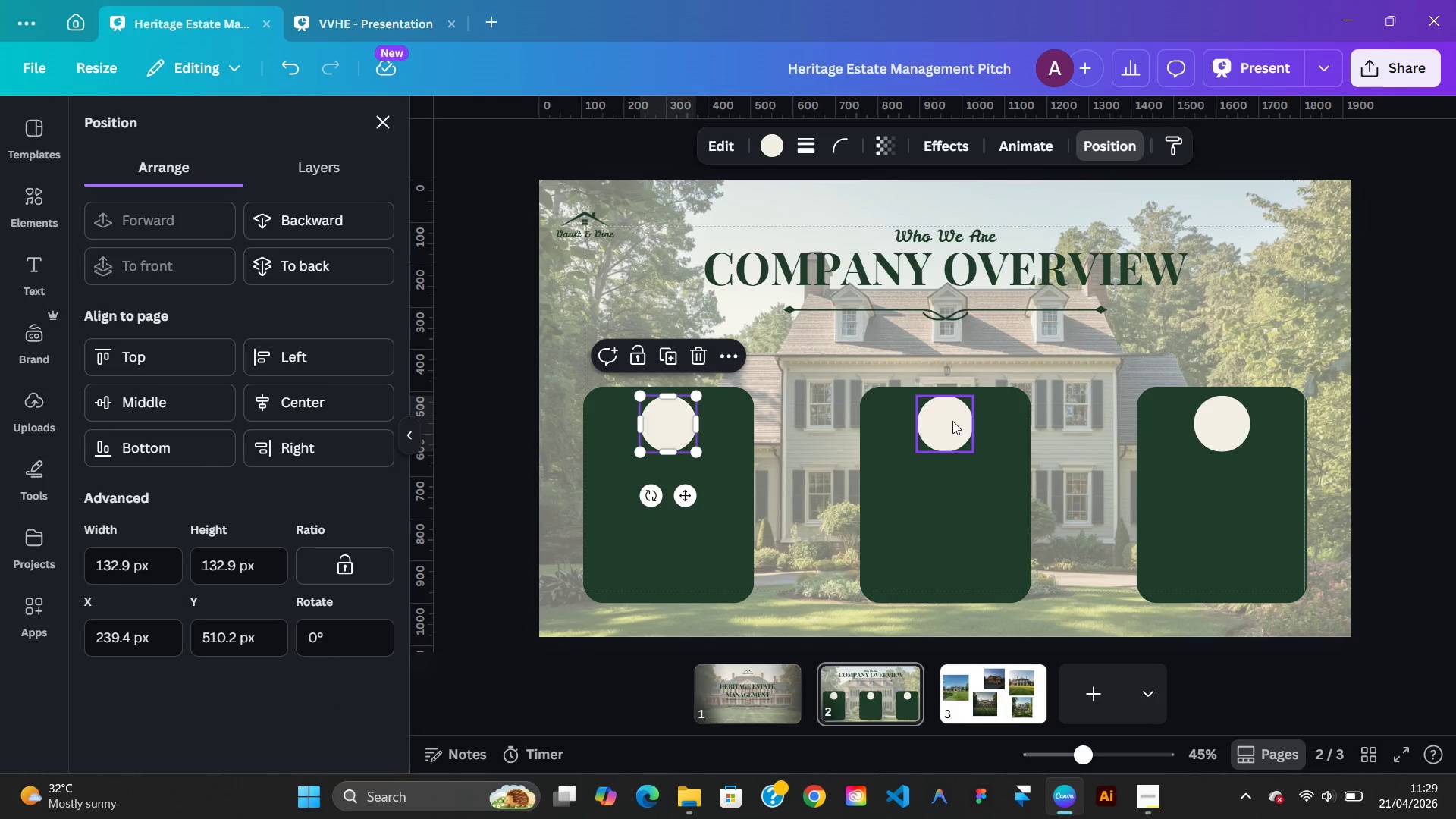 
left_click([952, 421])
 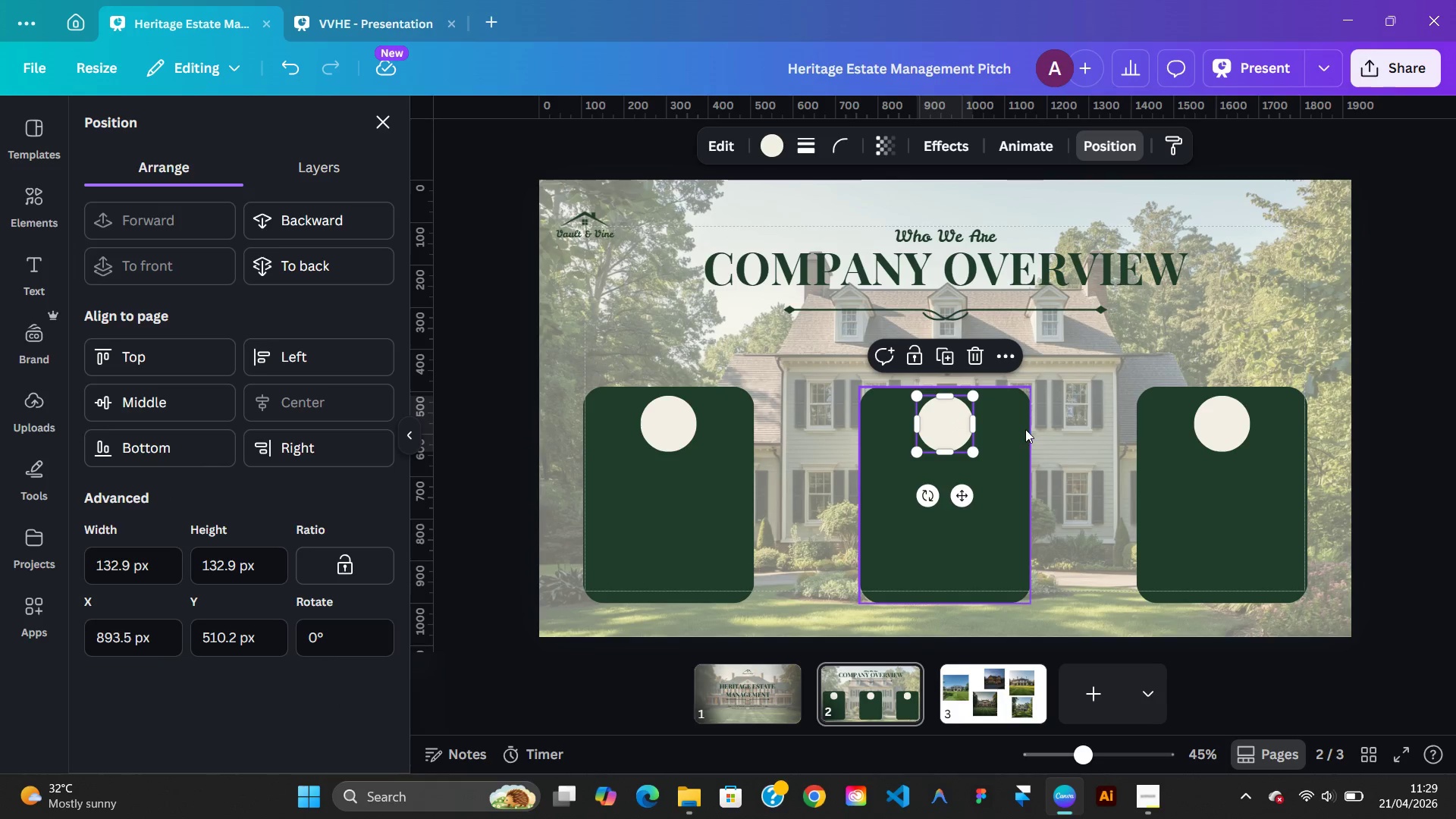 
hold_key(key=AltLeft, duration=0.58)
 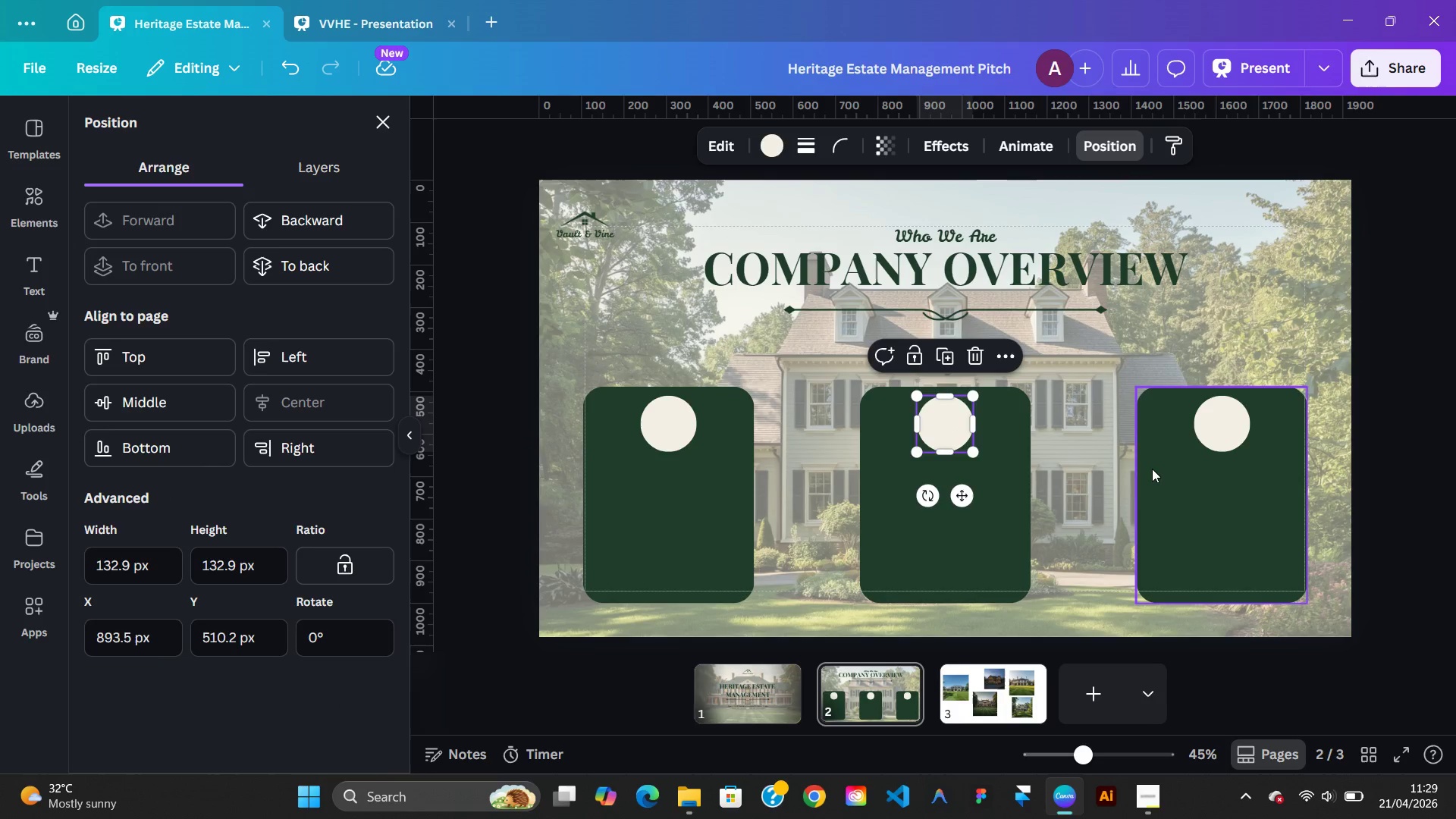 
left_click([1152, 469])
 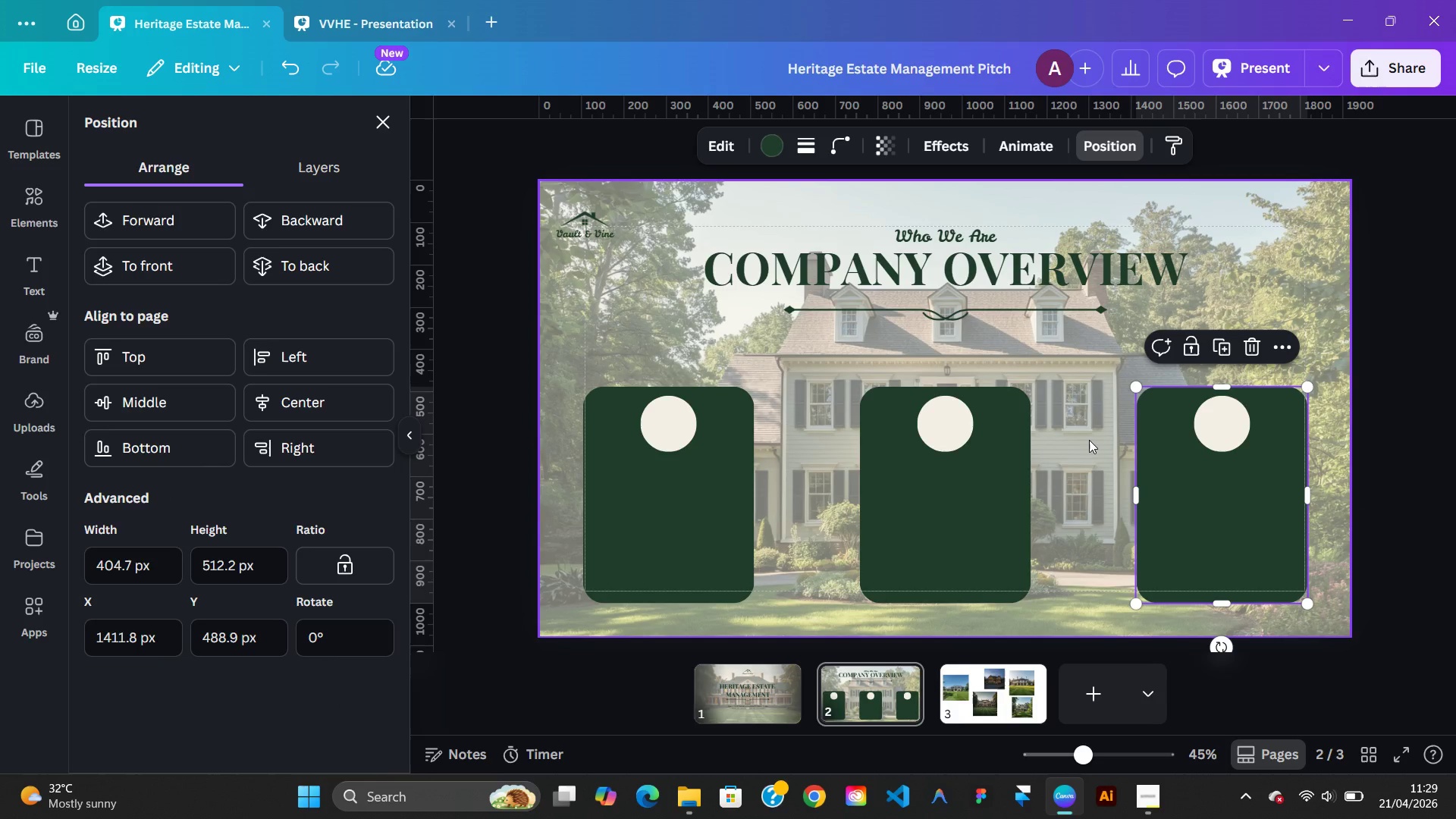 
left_click([1089, 440])
 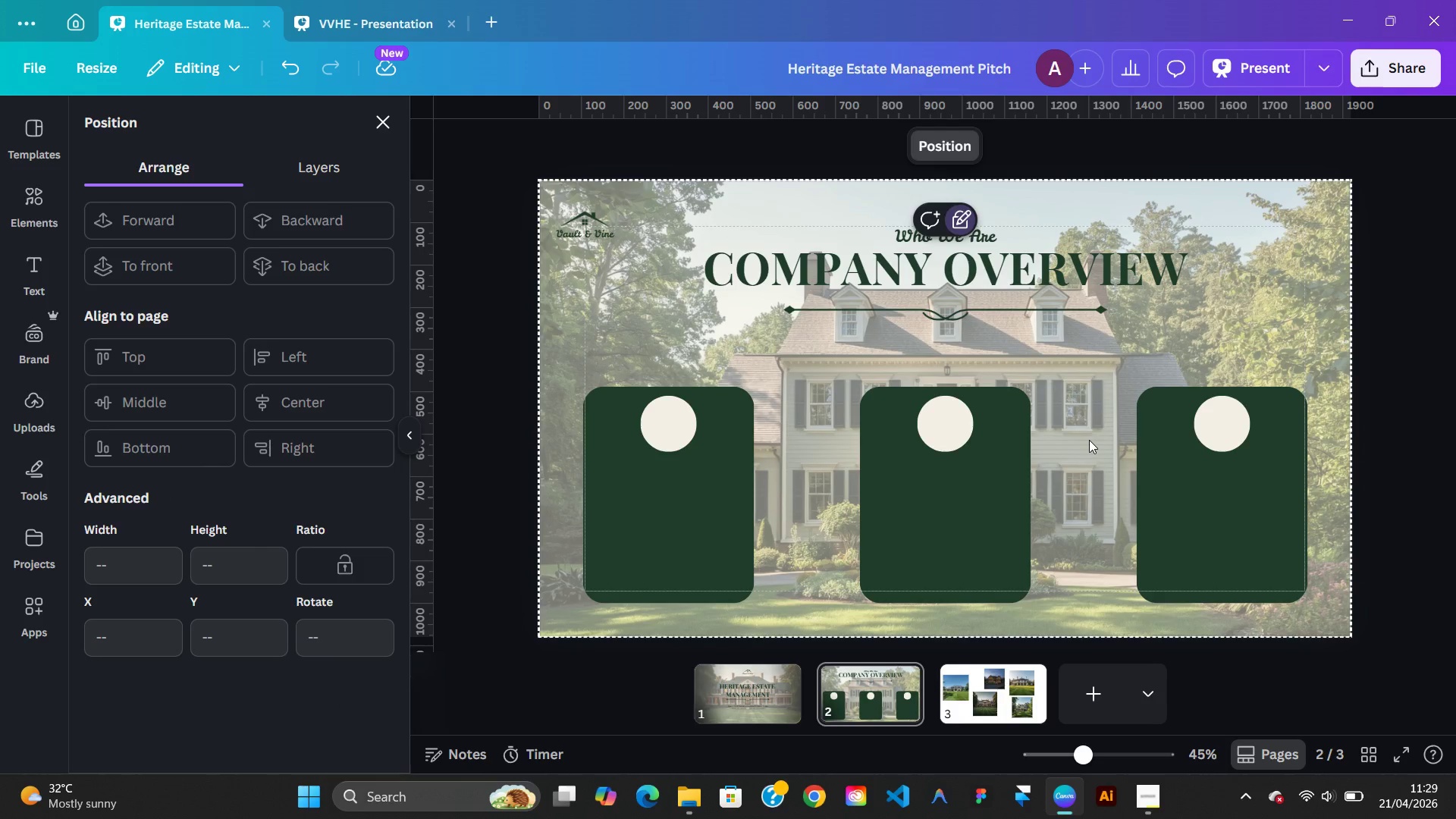 
left_click([1089, 440])
 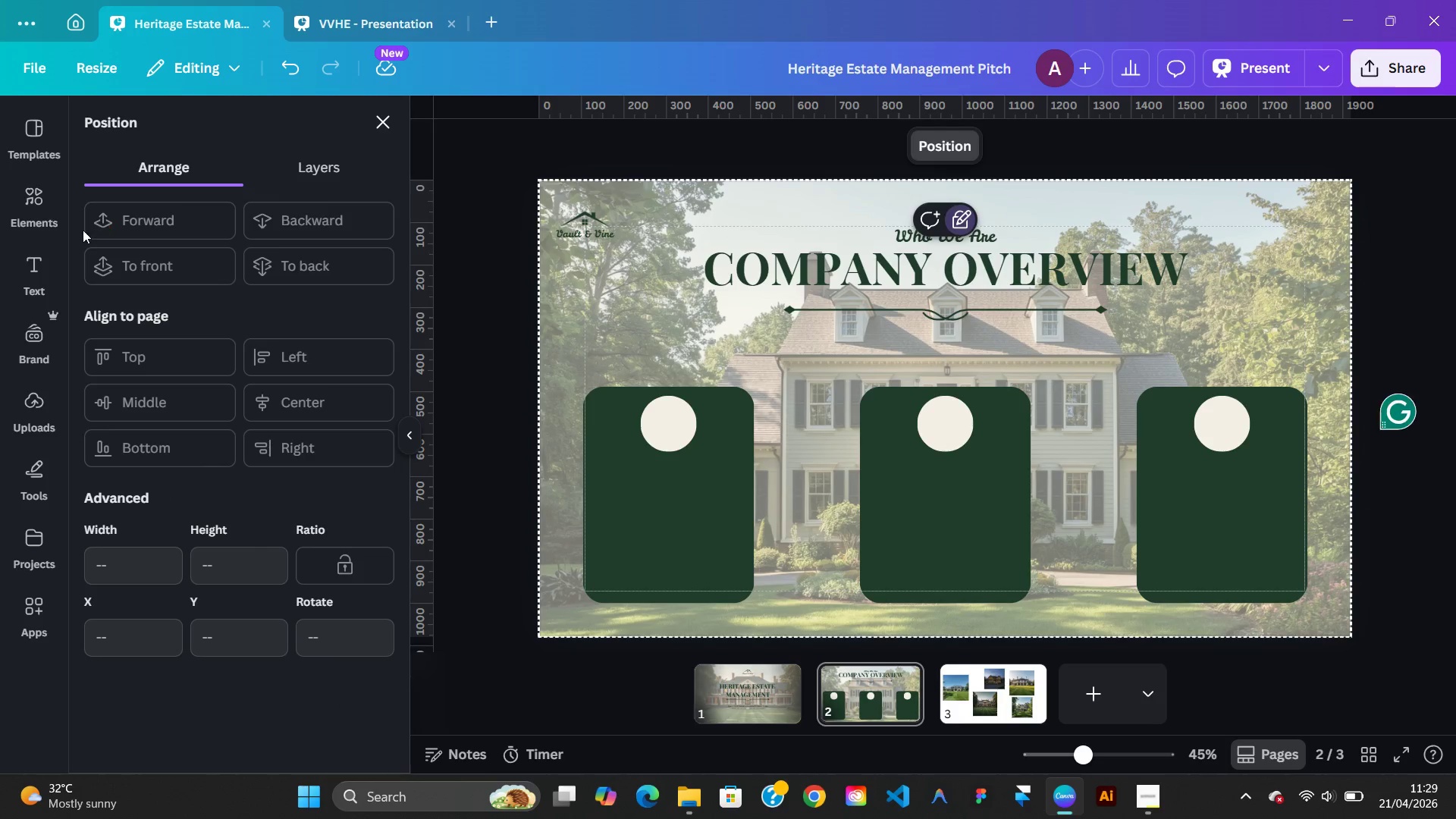 
left_click([41, 221])
 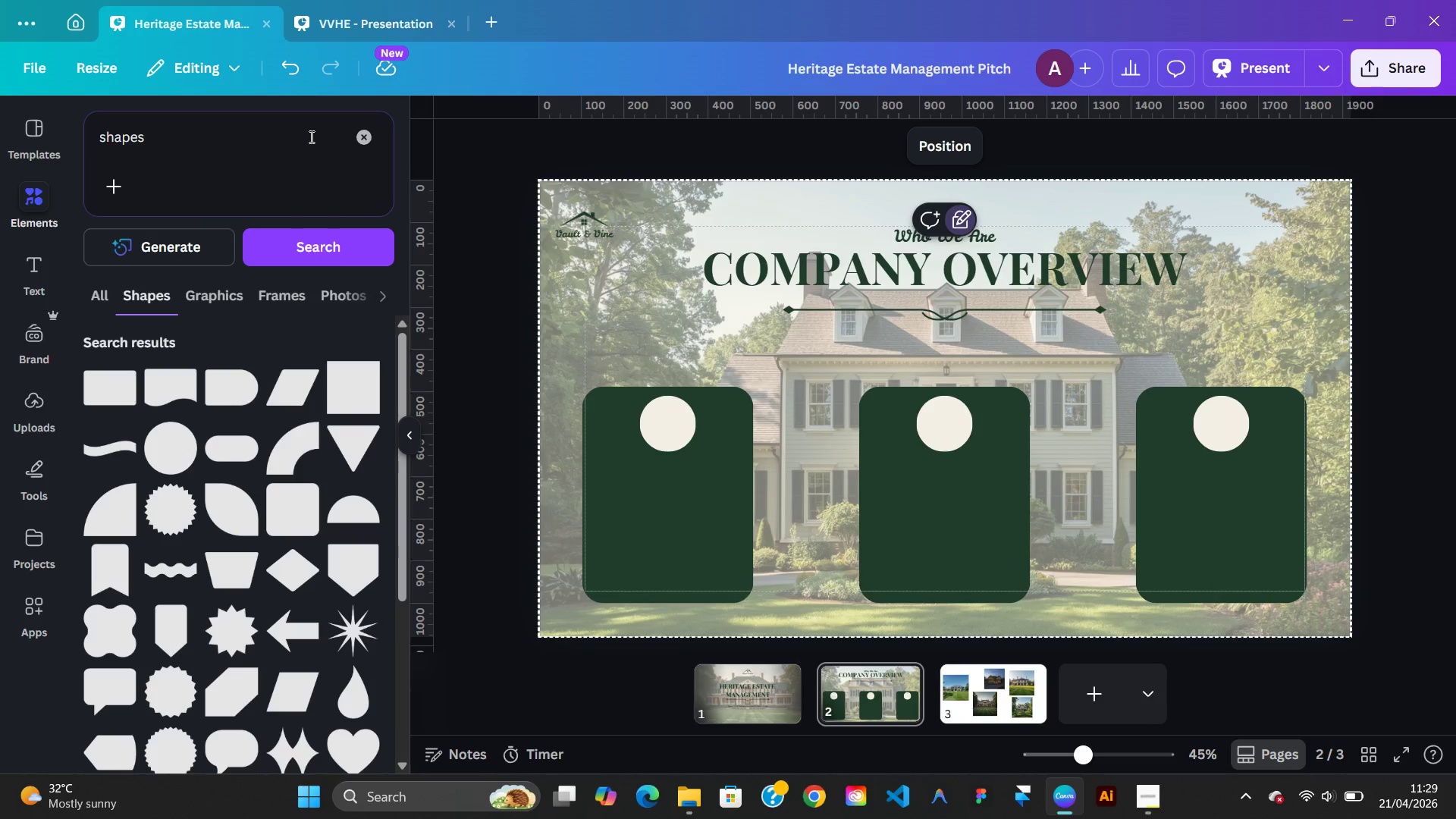 
left_click([355, 131])
 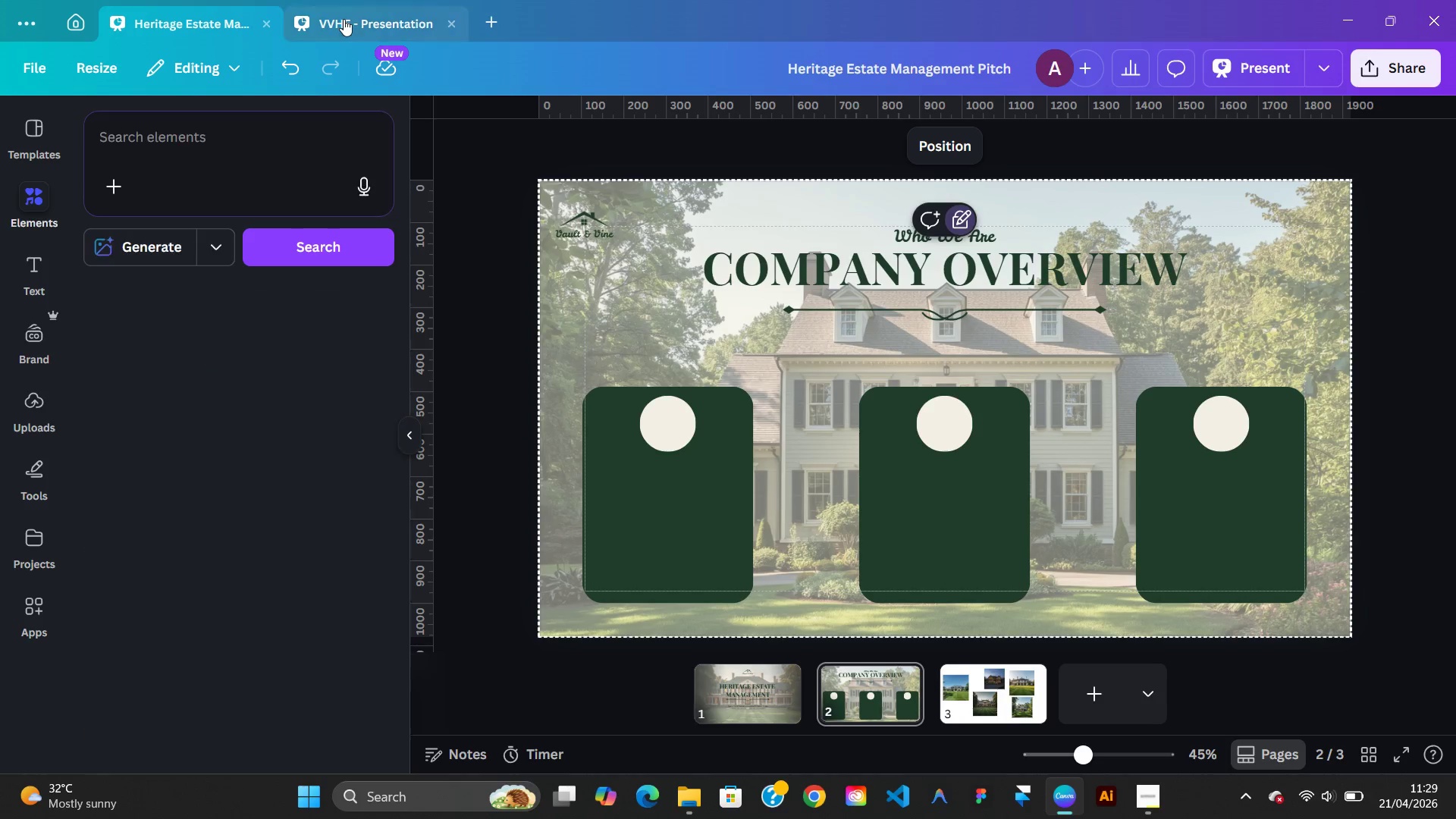 
left_click([344, 19])
 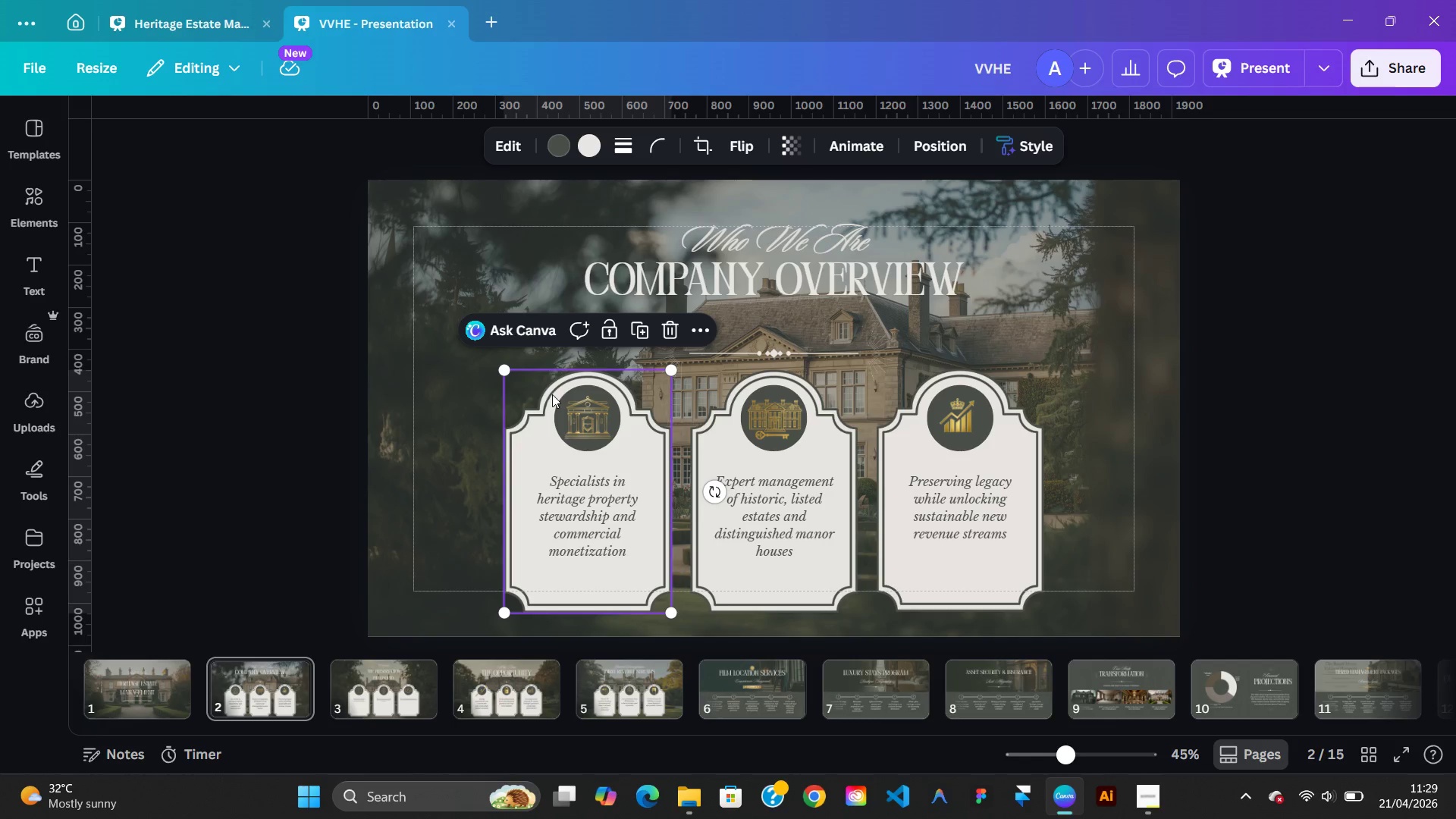 
left_click([579, 401])
 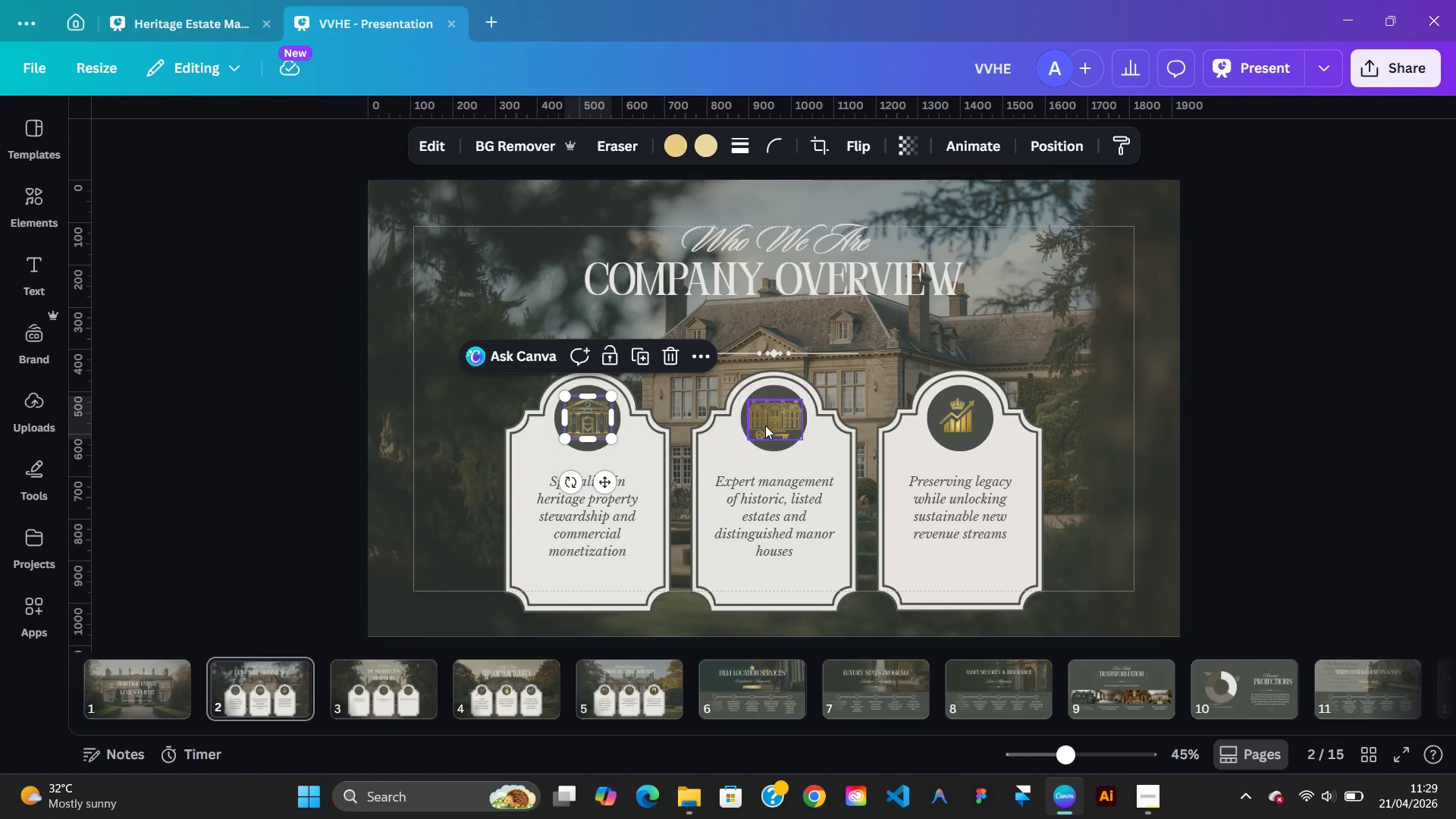 
left_click([766, 424])
 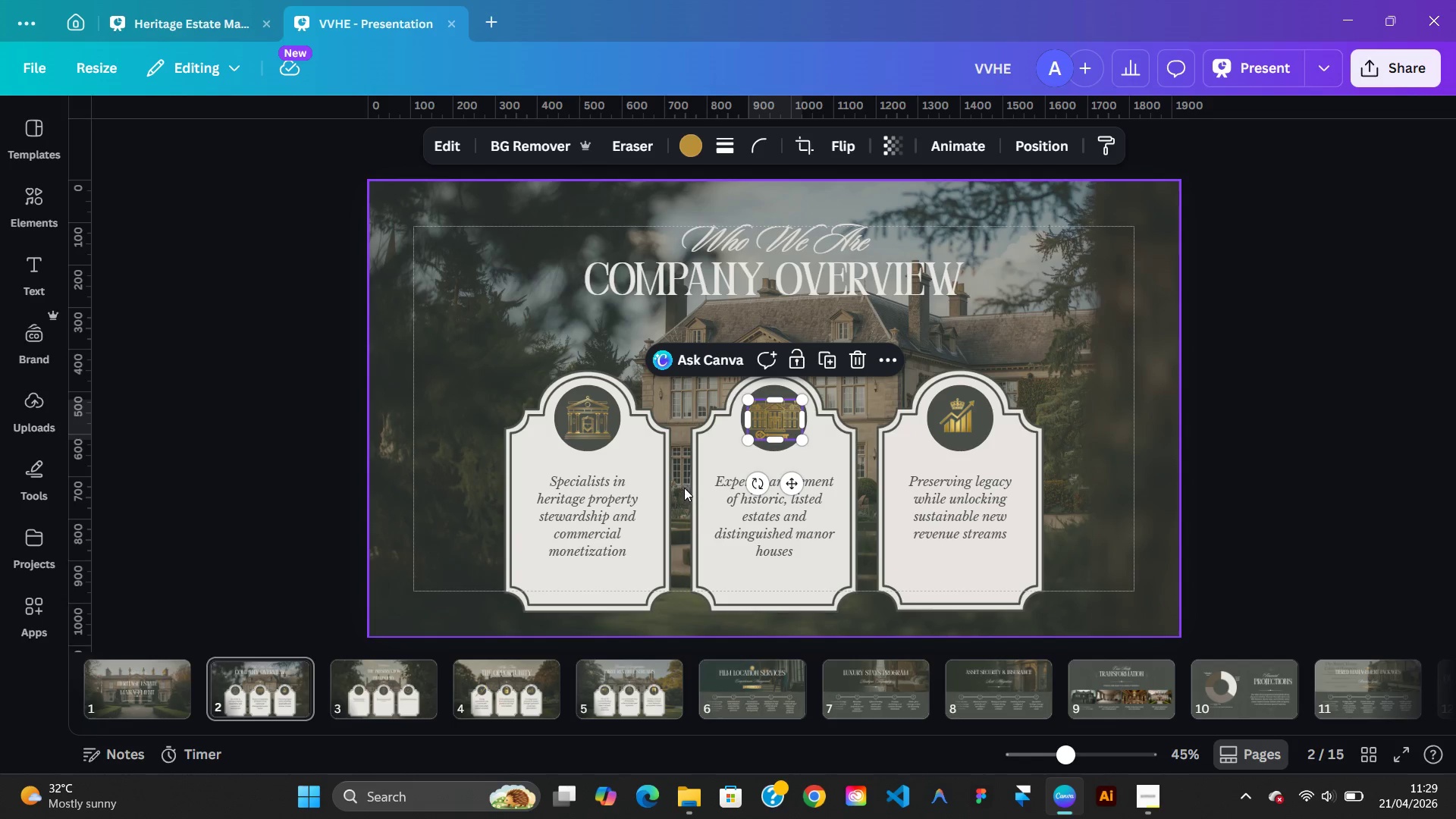 
left_click([682, 488])
 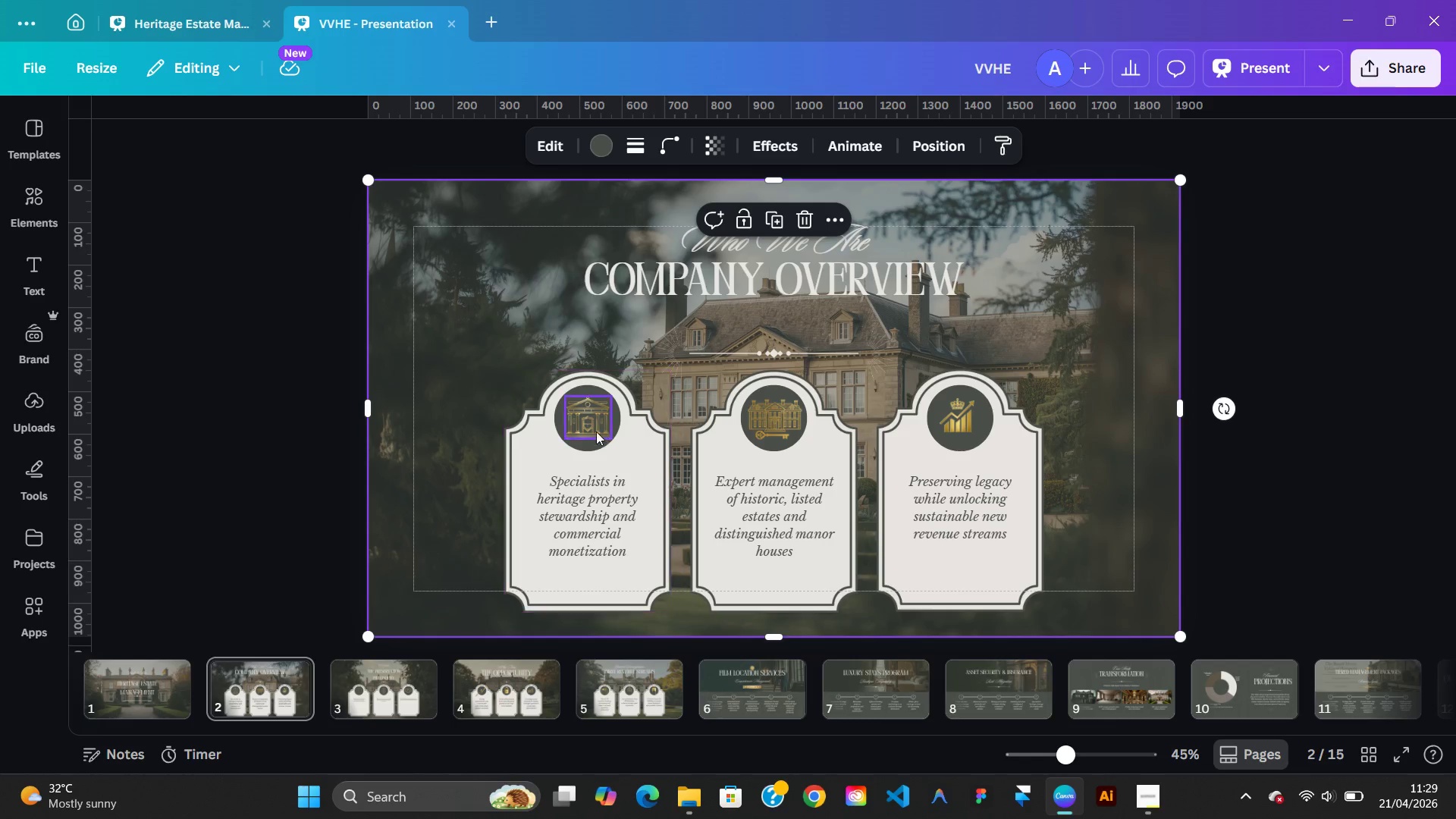 
wait(8.02)
 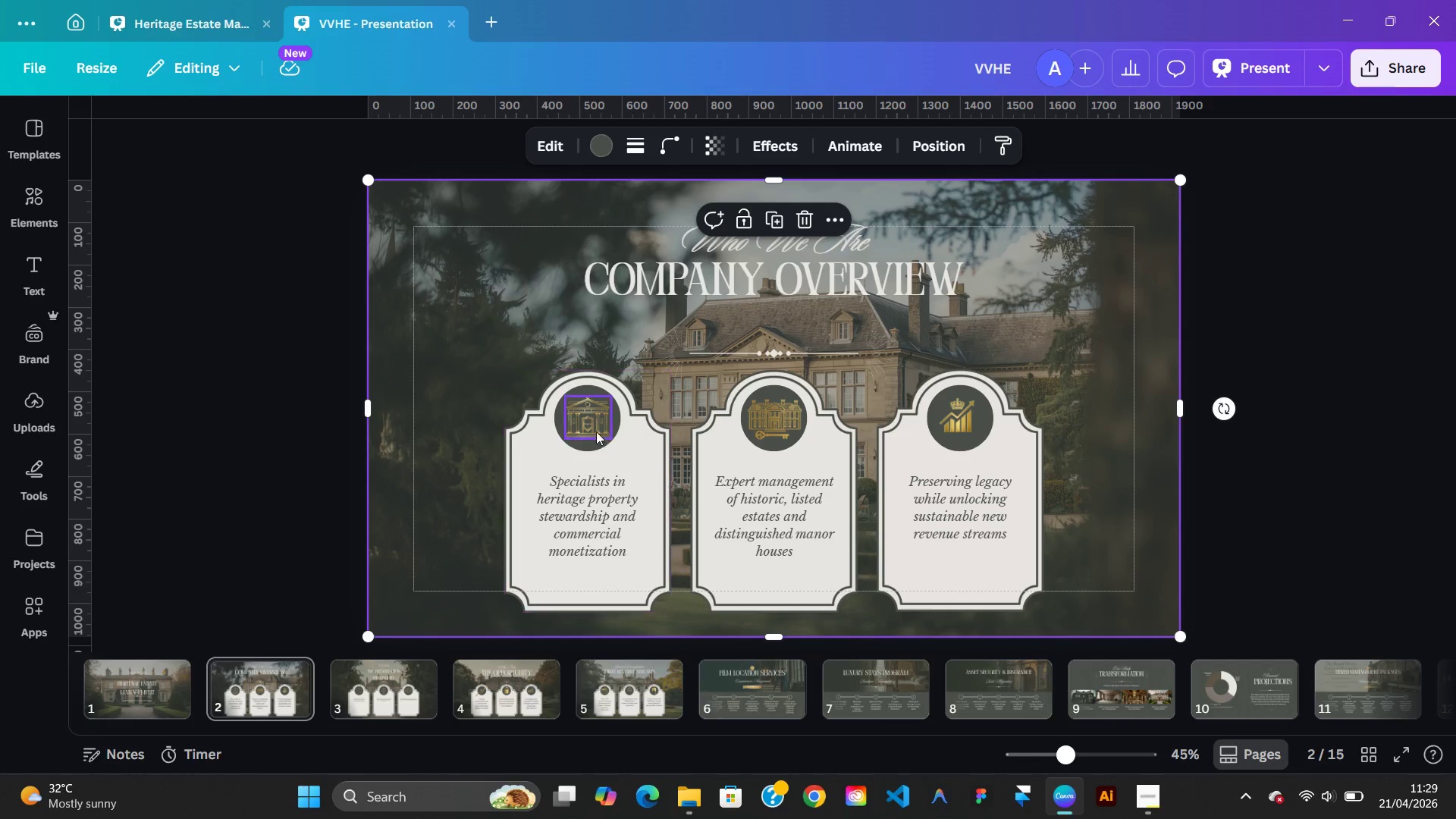 
right_click([607, 492])
 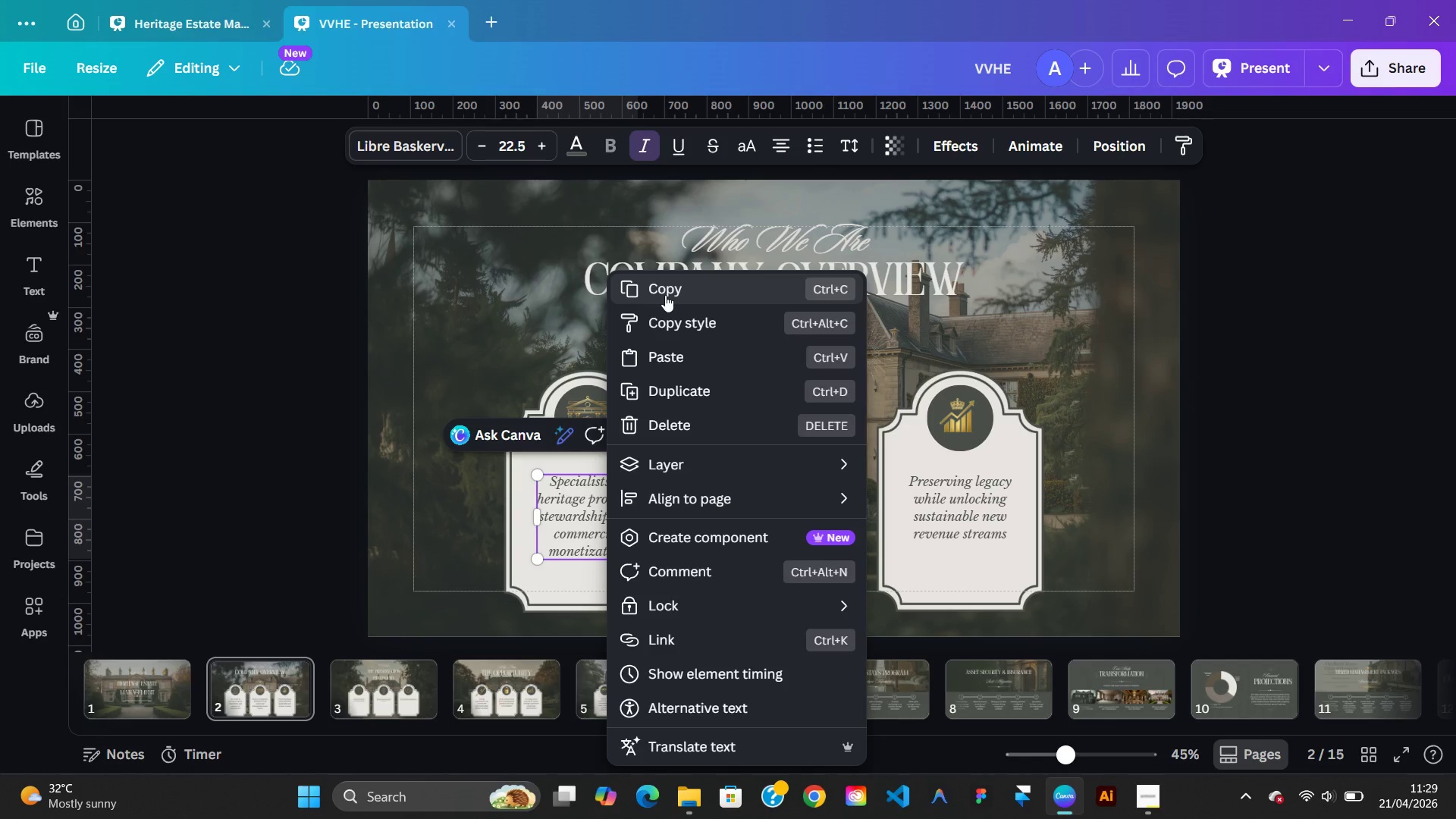 
left_click([665, 295])
 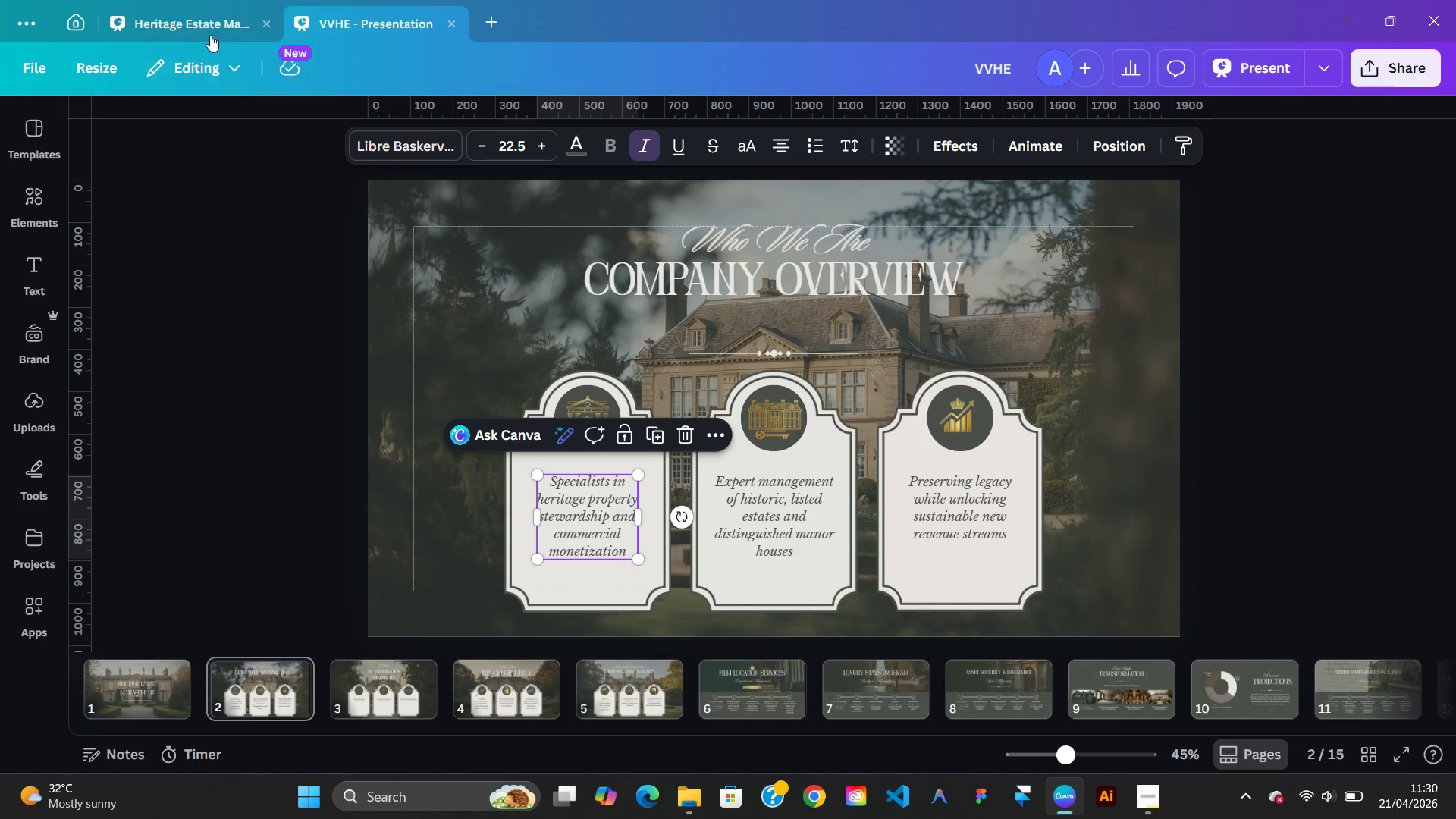 
left_click([209, 33])
 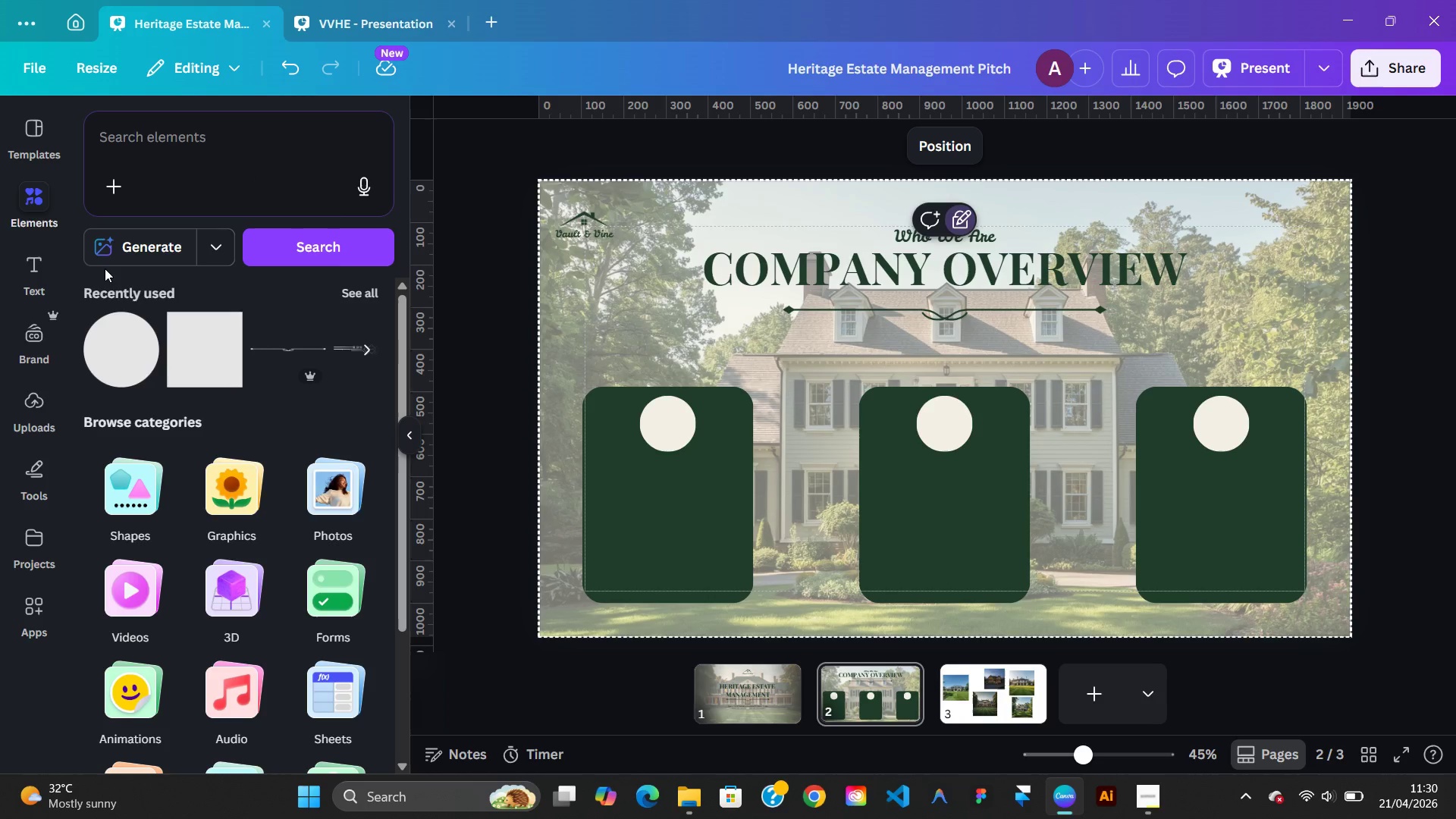 
left_click([33, 277])
 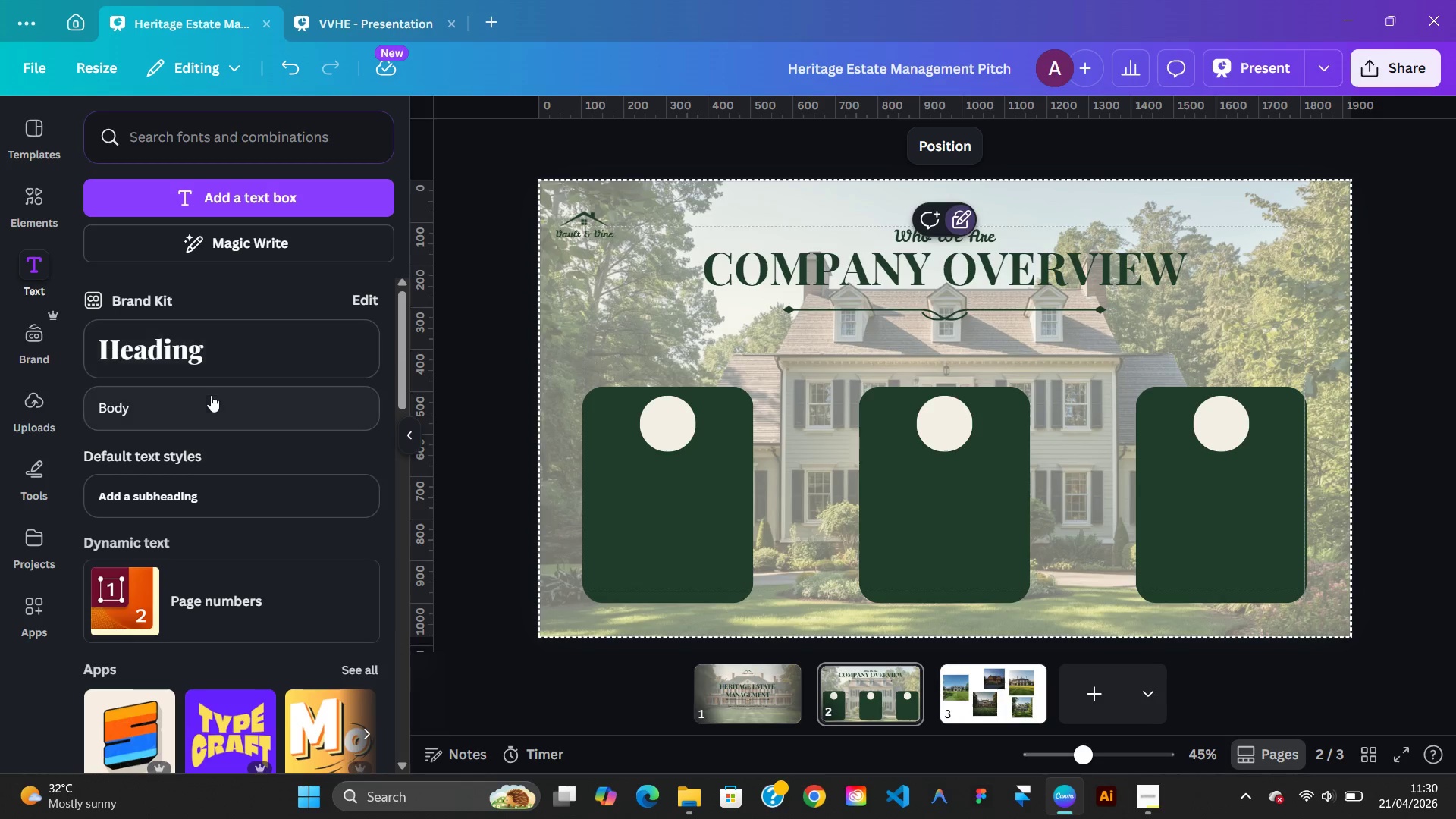 
left_click([212, 399])
 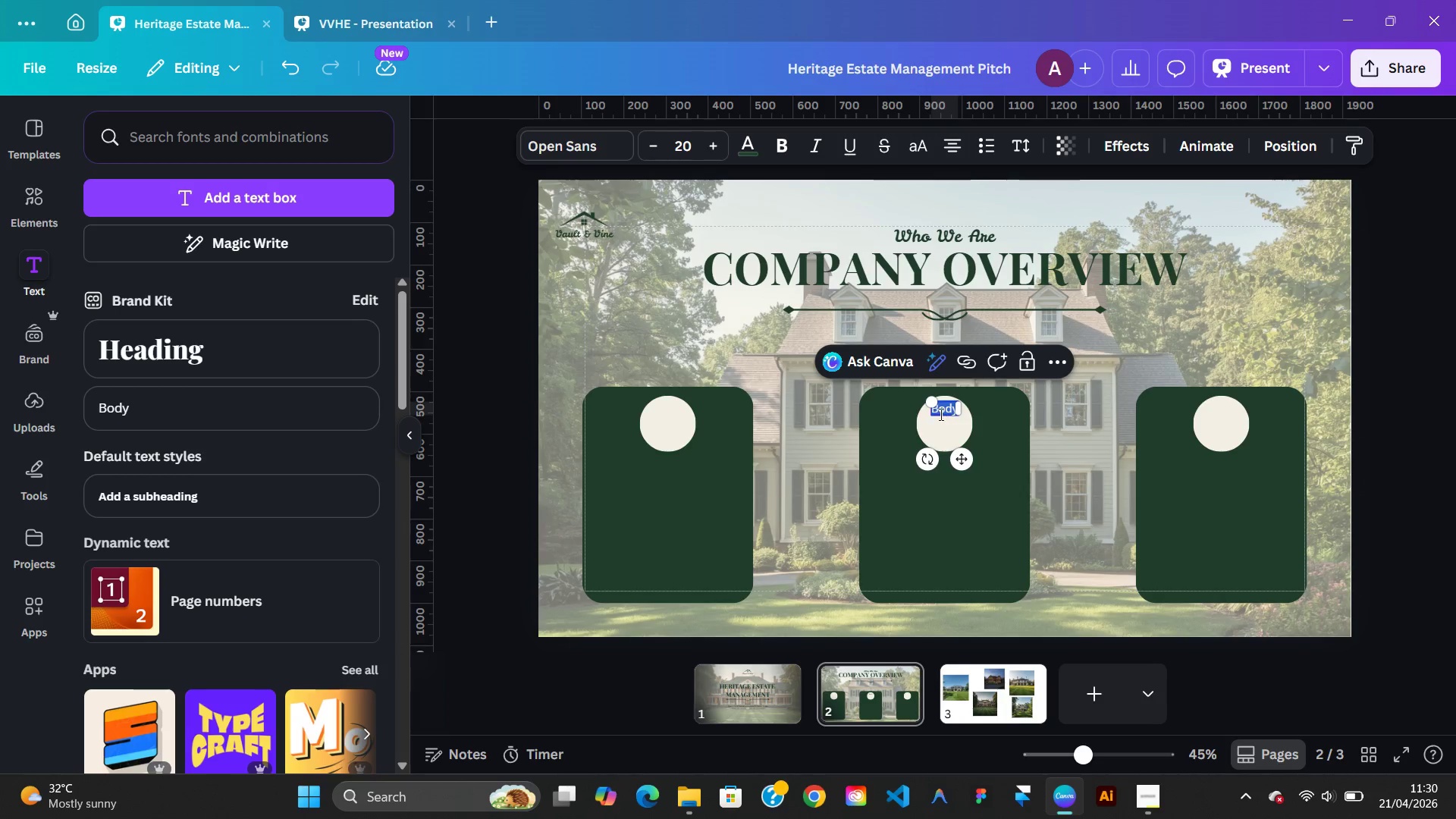 
right_click([943, 411])
 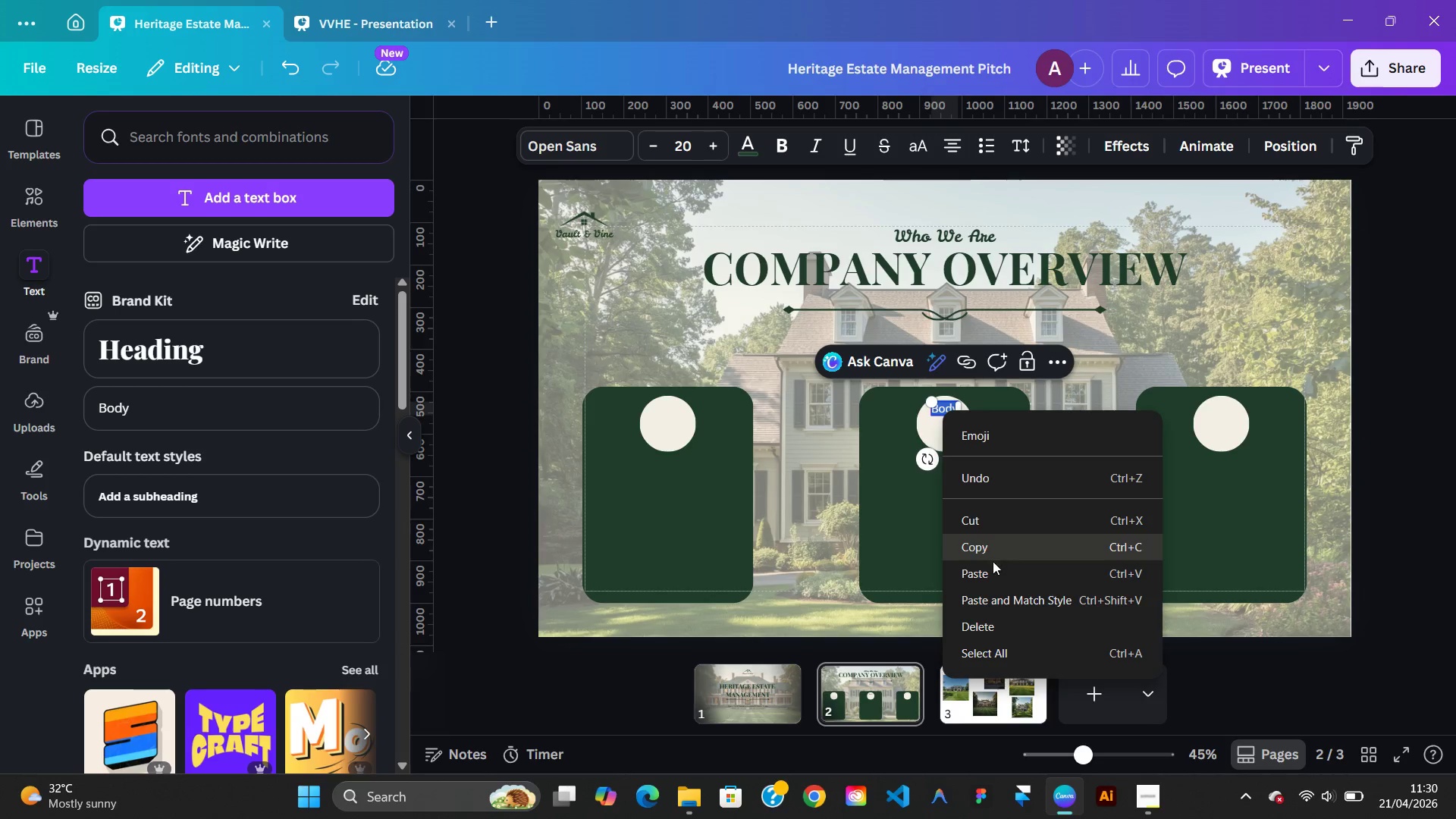 
left_click([993, 566])
 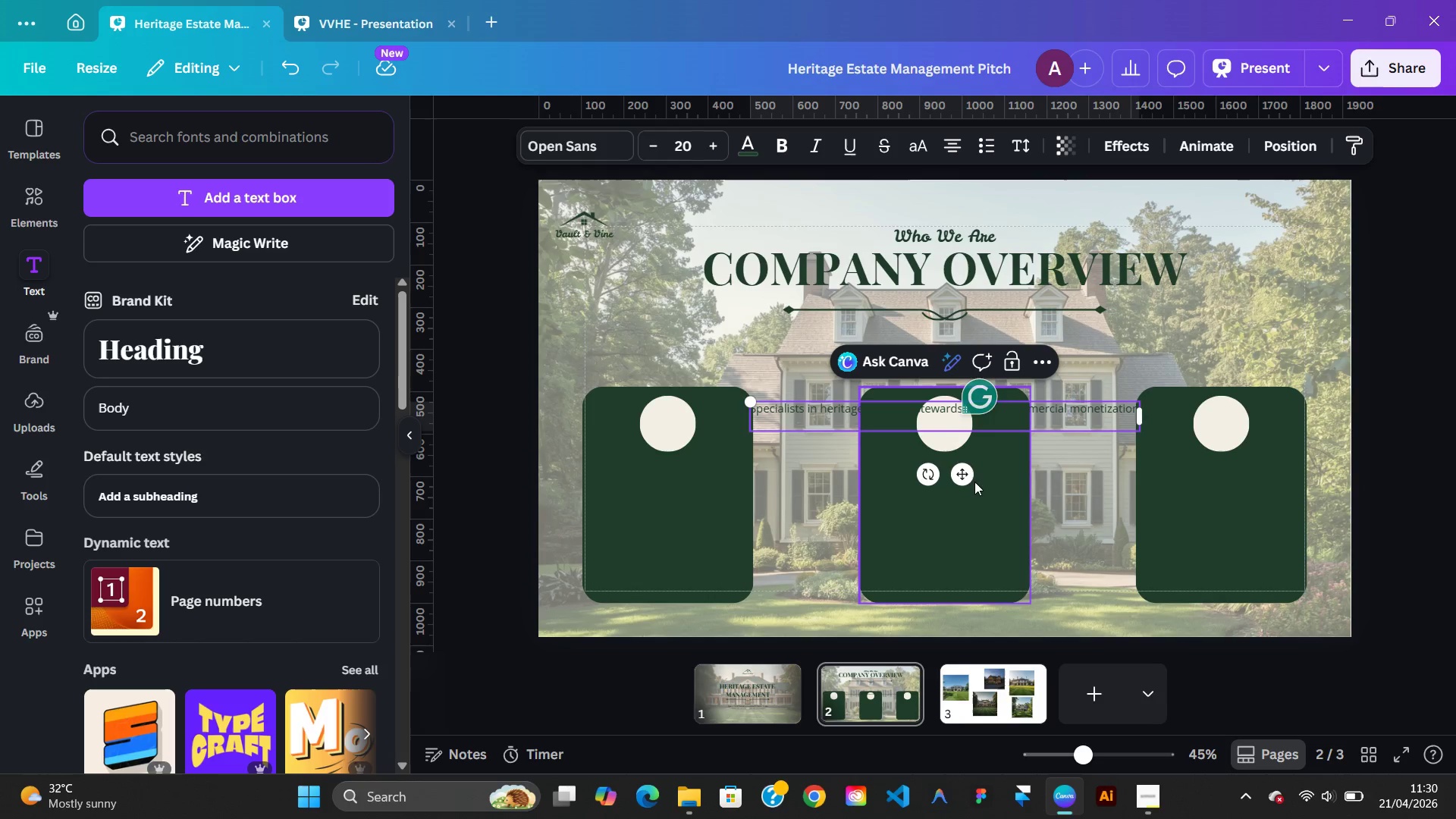 
left_click_drag(start_coordinate=[965, 476], to_coordinate=[776, 556])
 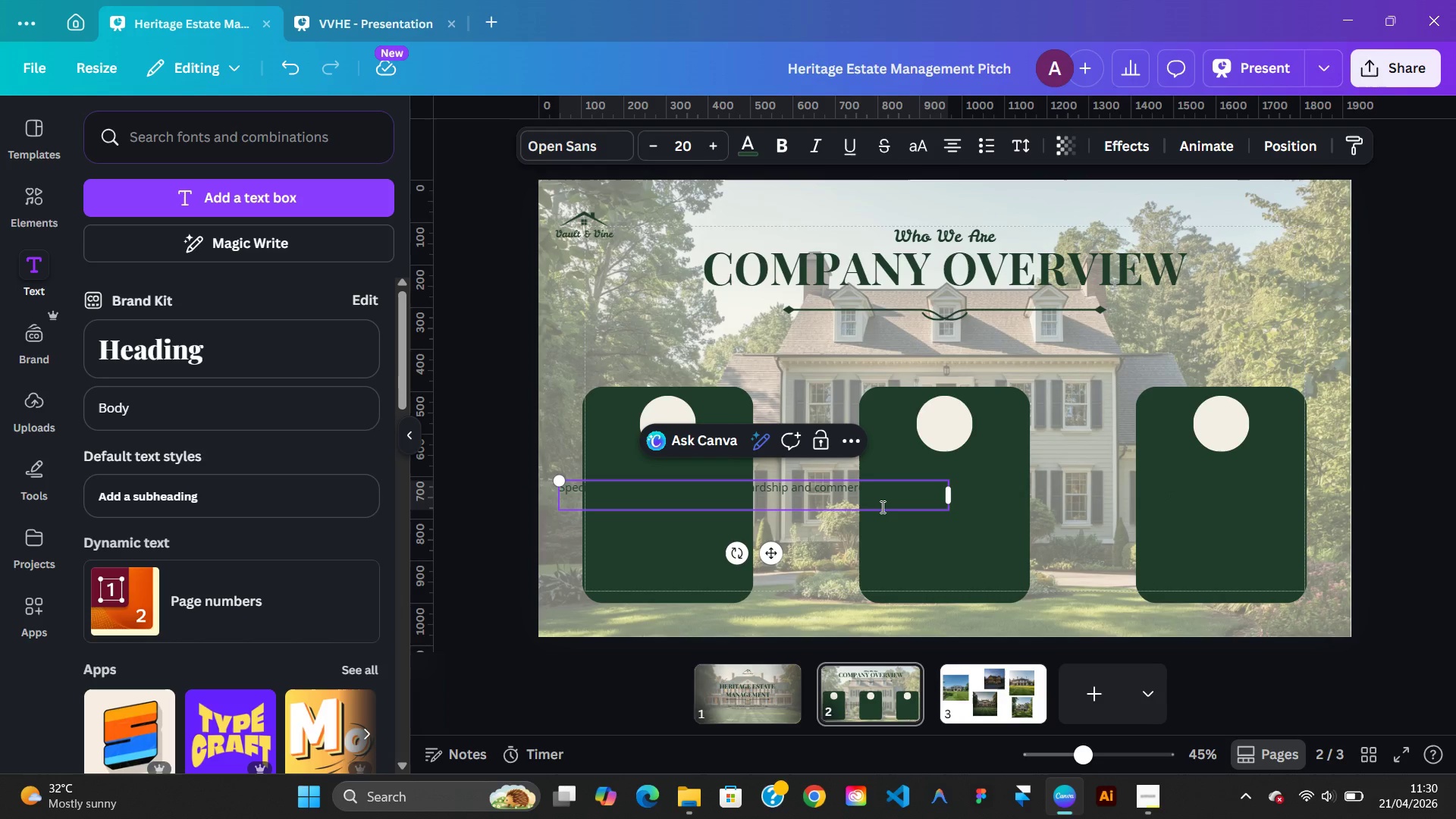 
key(Backspace)
 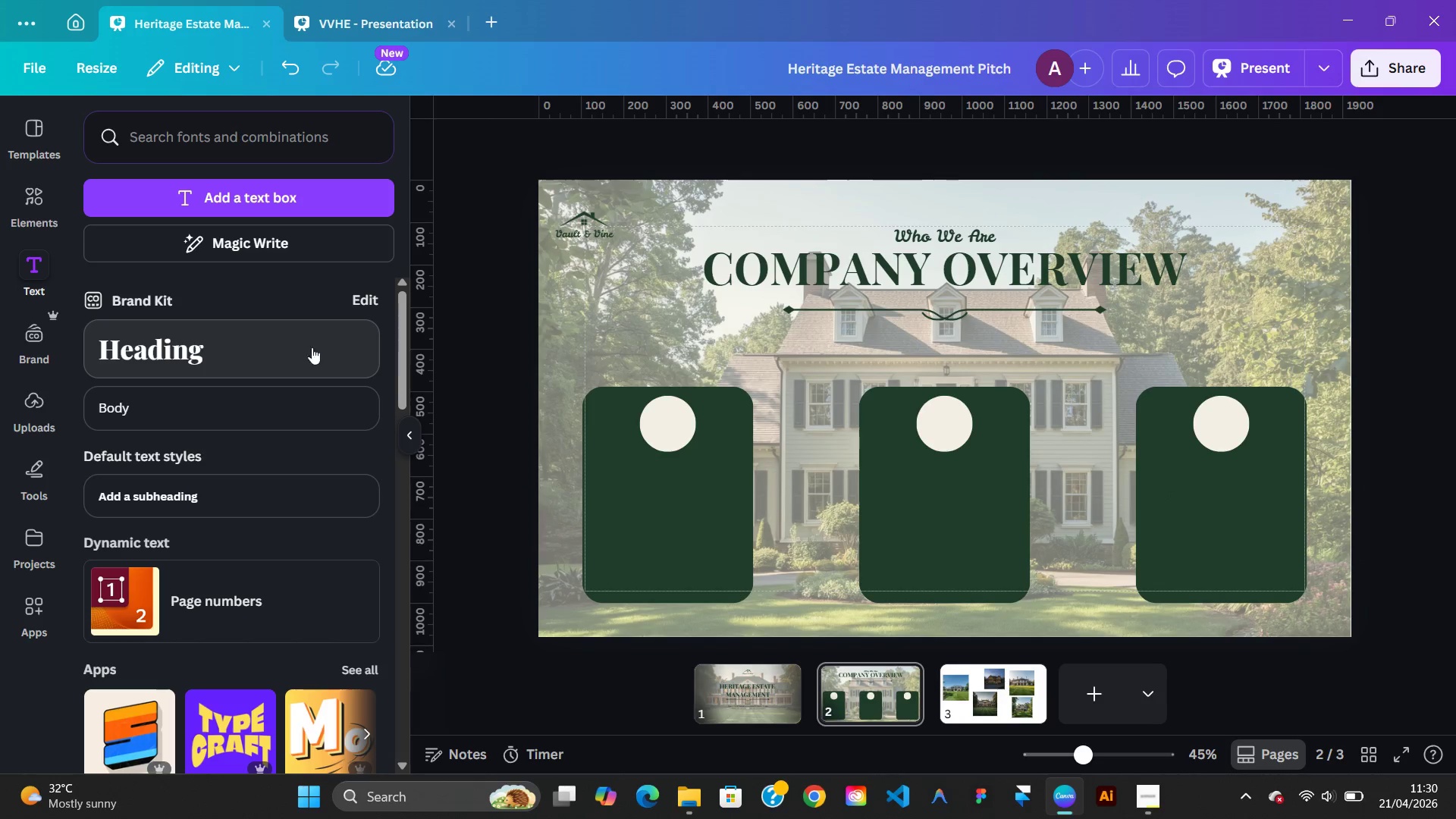 
left_click([262, 401])
 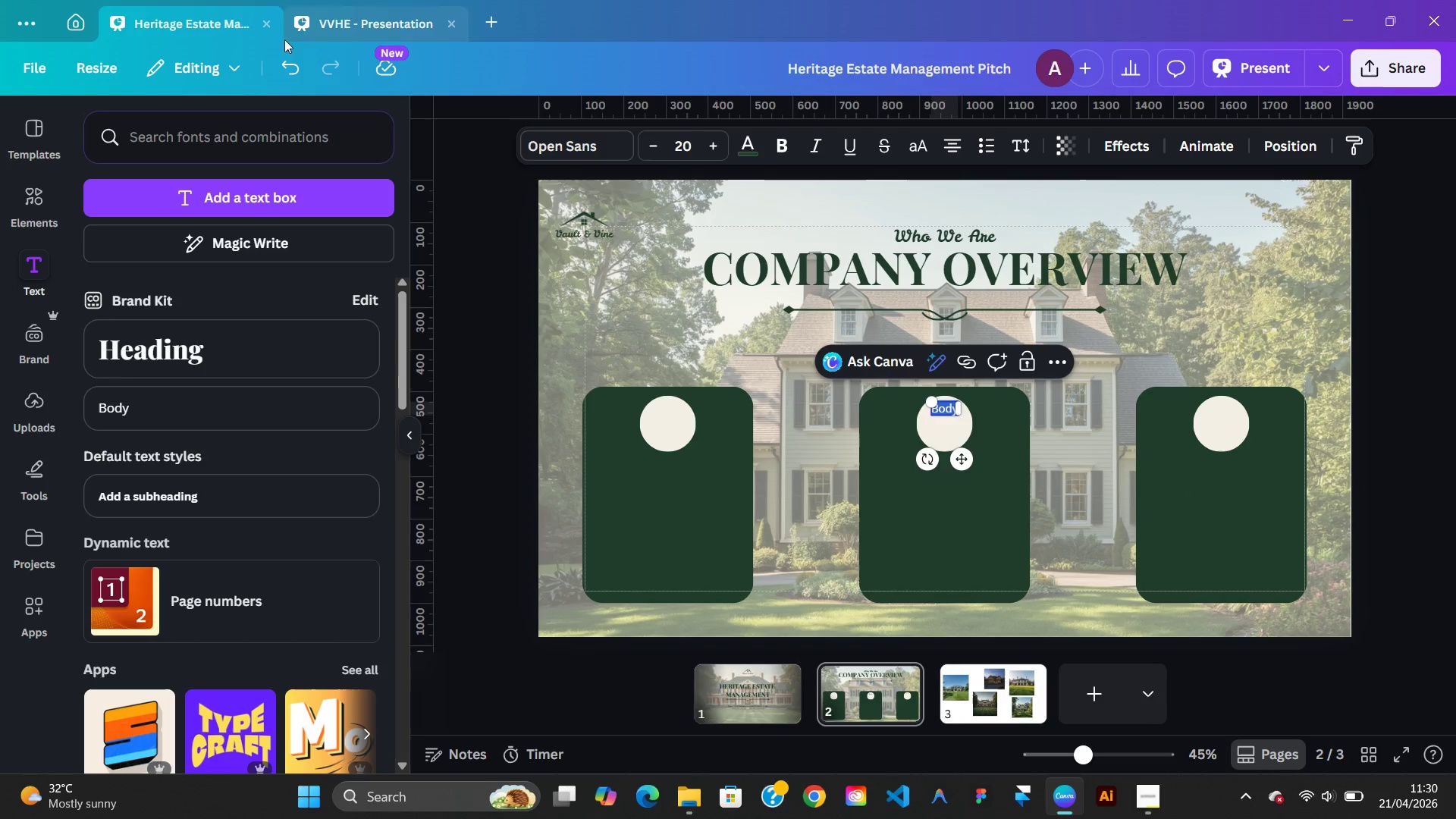 
left_click([343, 17])
 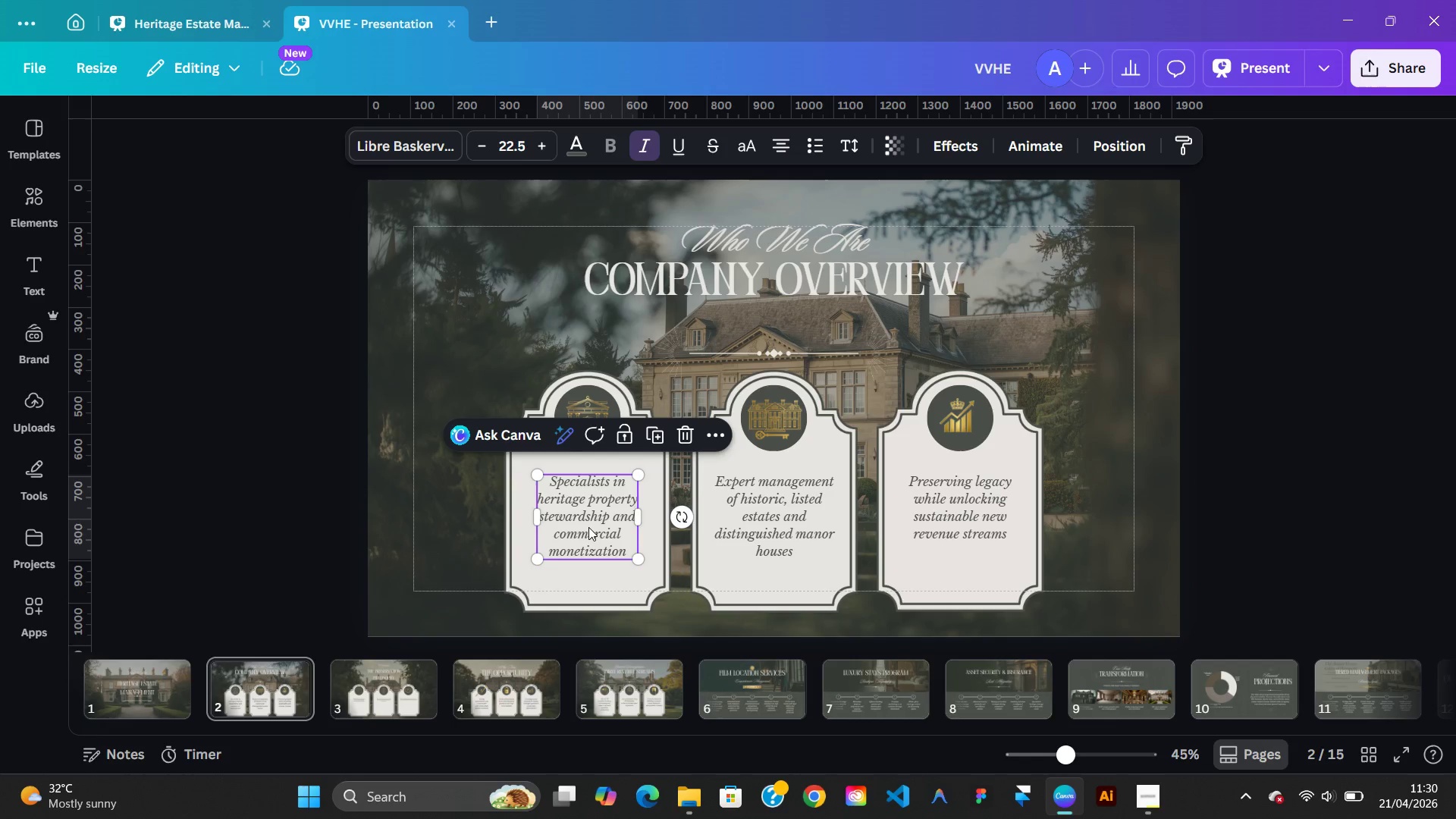 
left_click([588, 527])
 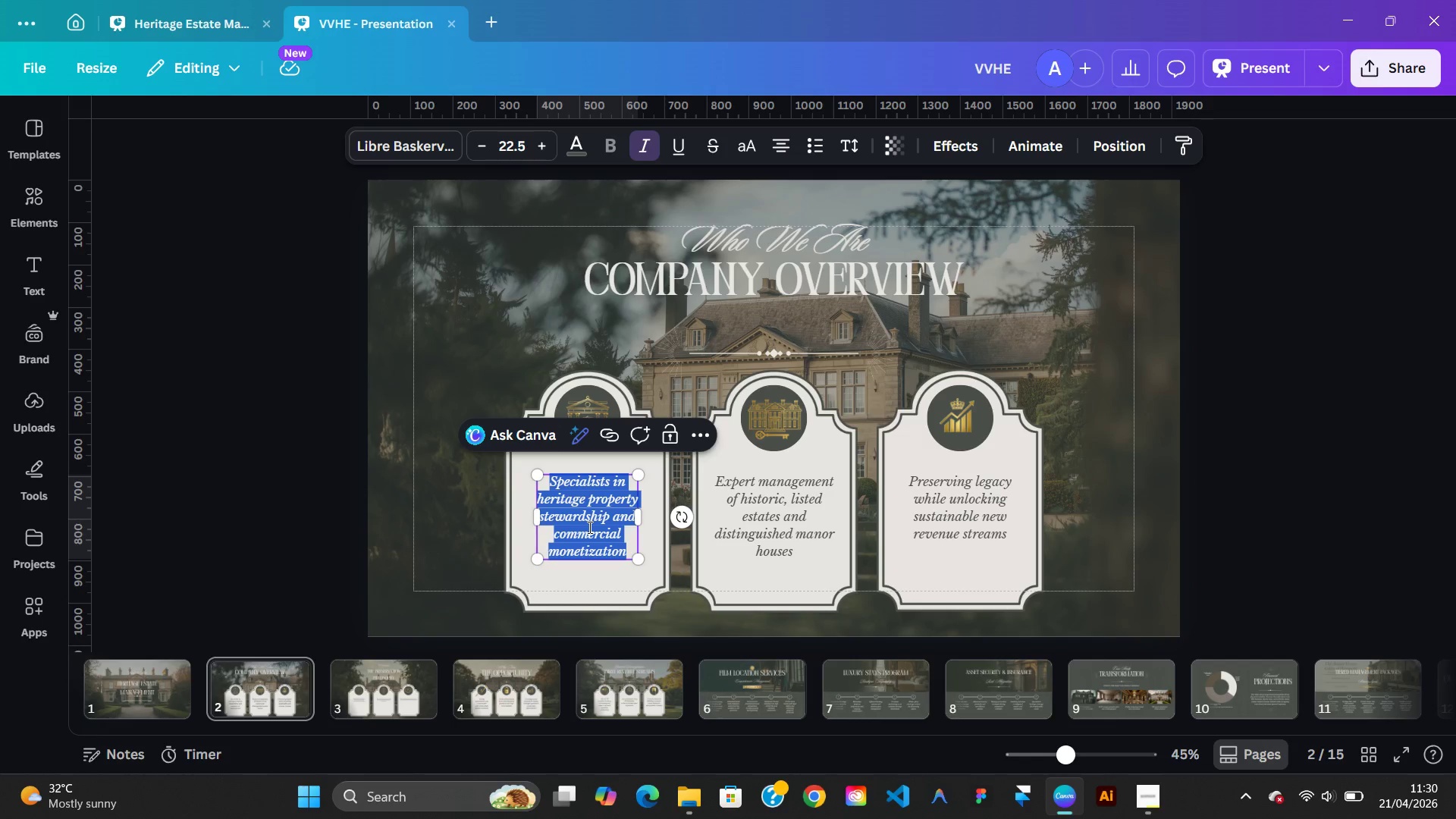 
right_click([588, 527])
 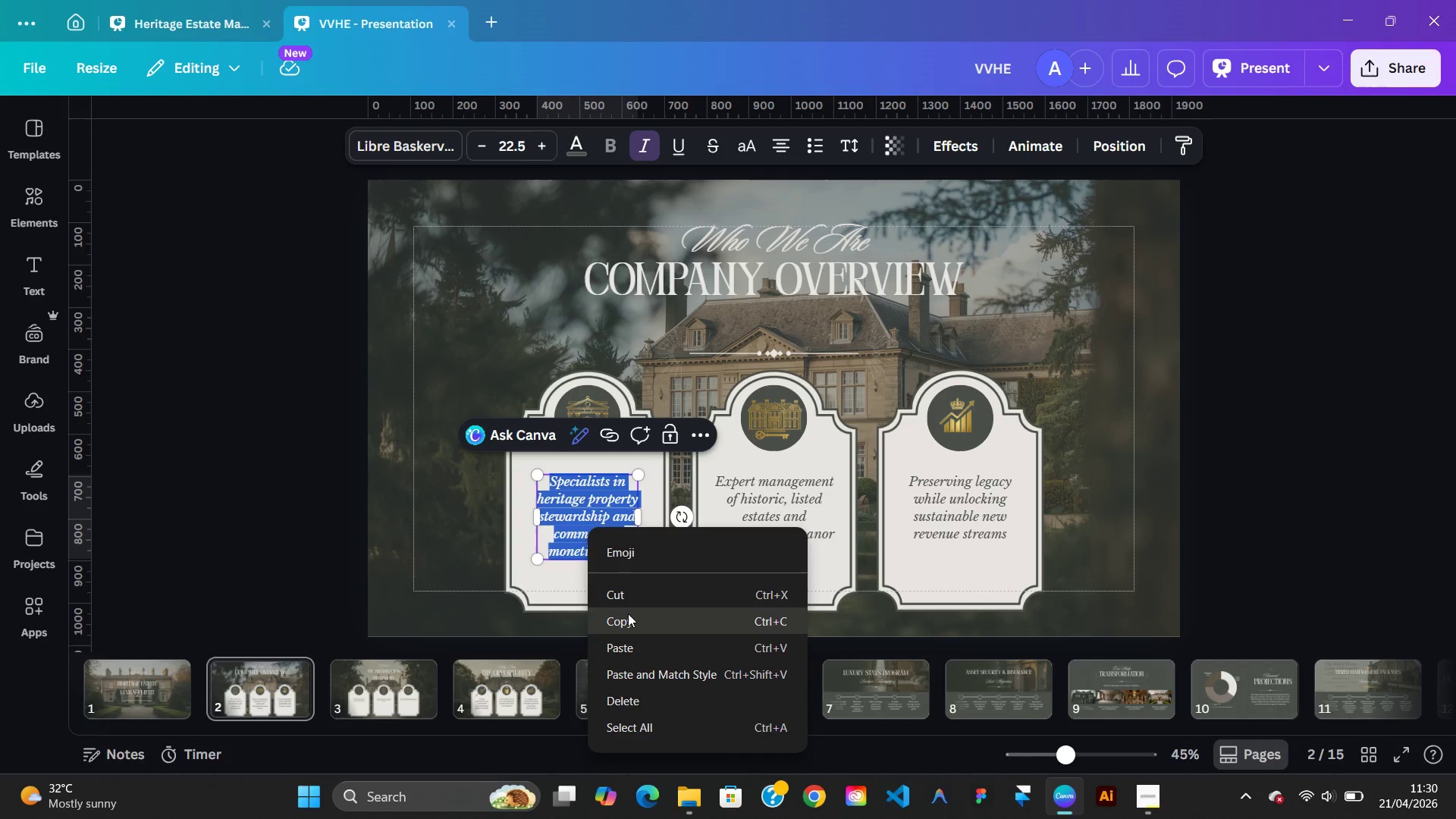 
left_click([628, 613])
 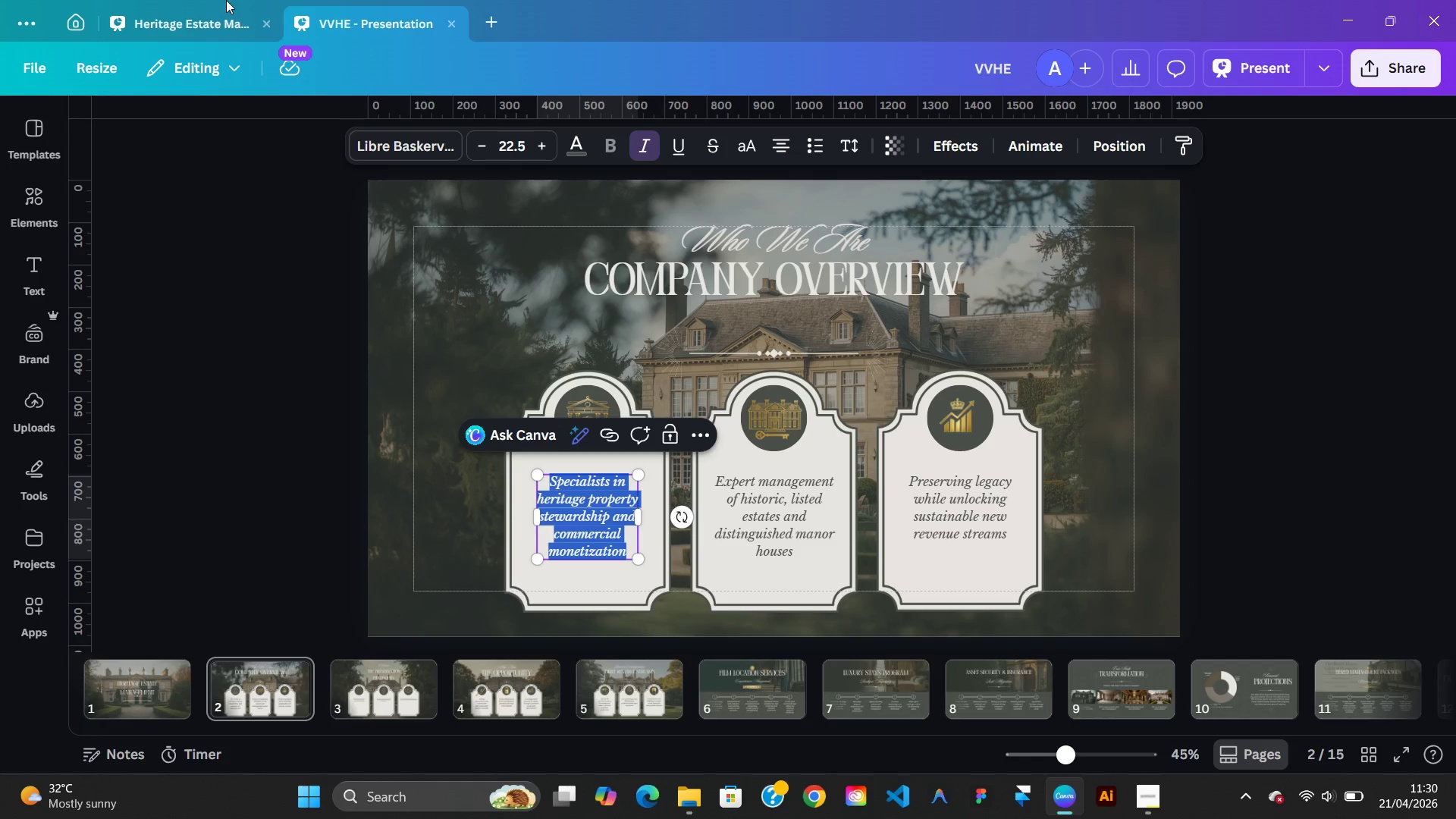 
left_click([217, 6])
 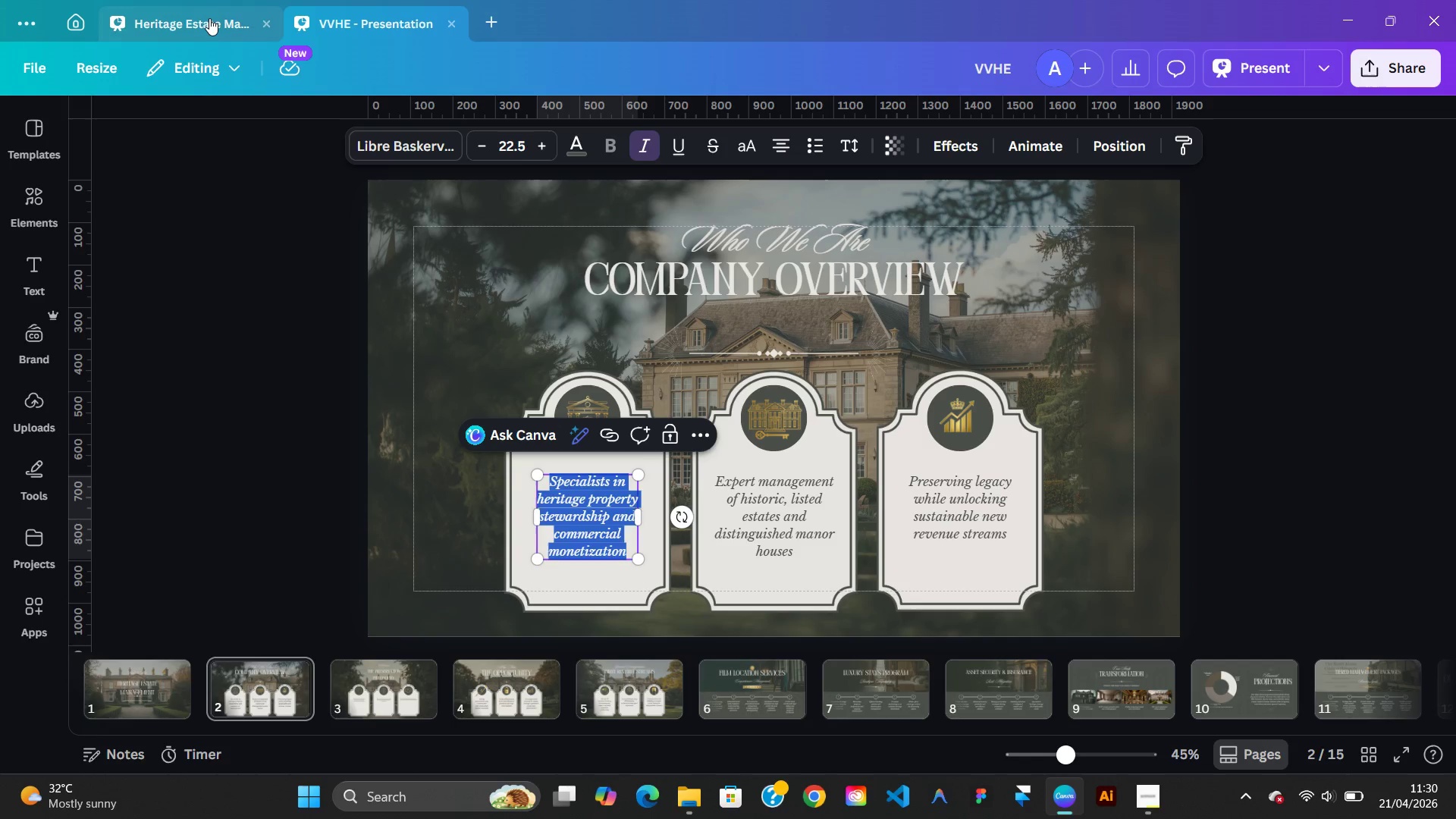 
left_click([209, 18])
 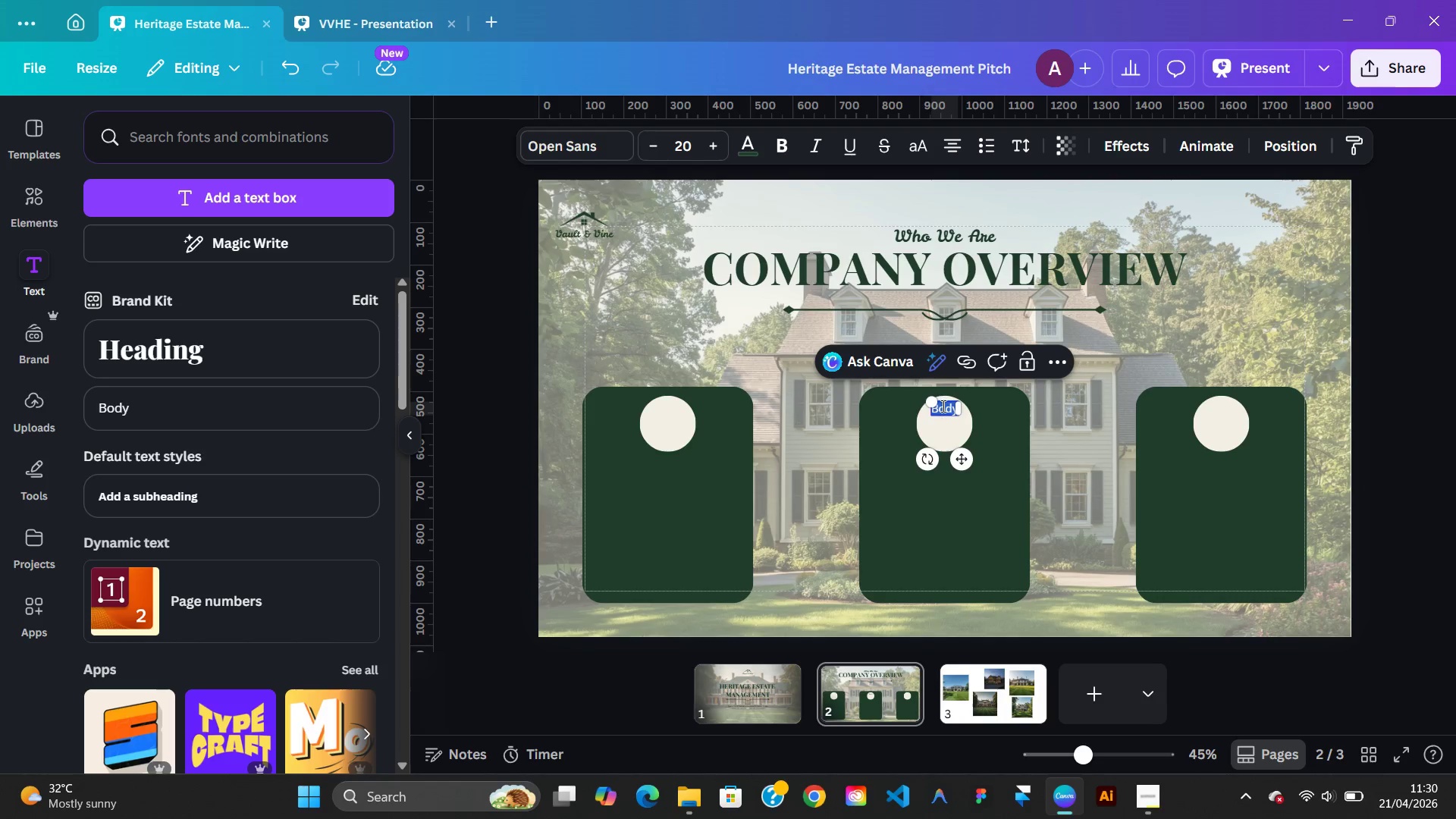 
right_click([942, 406])
 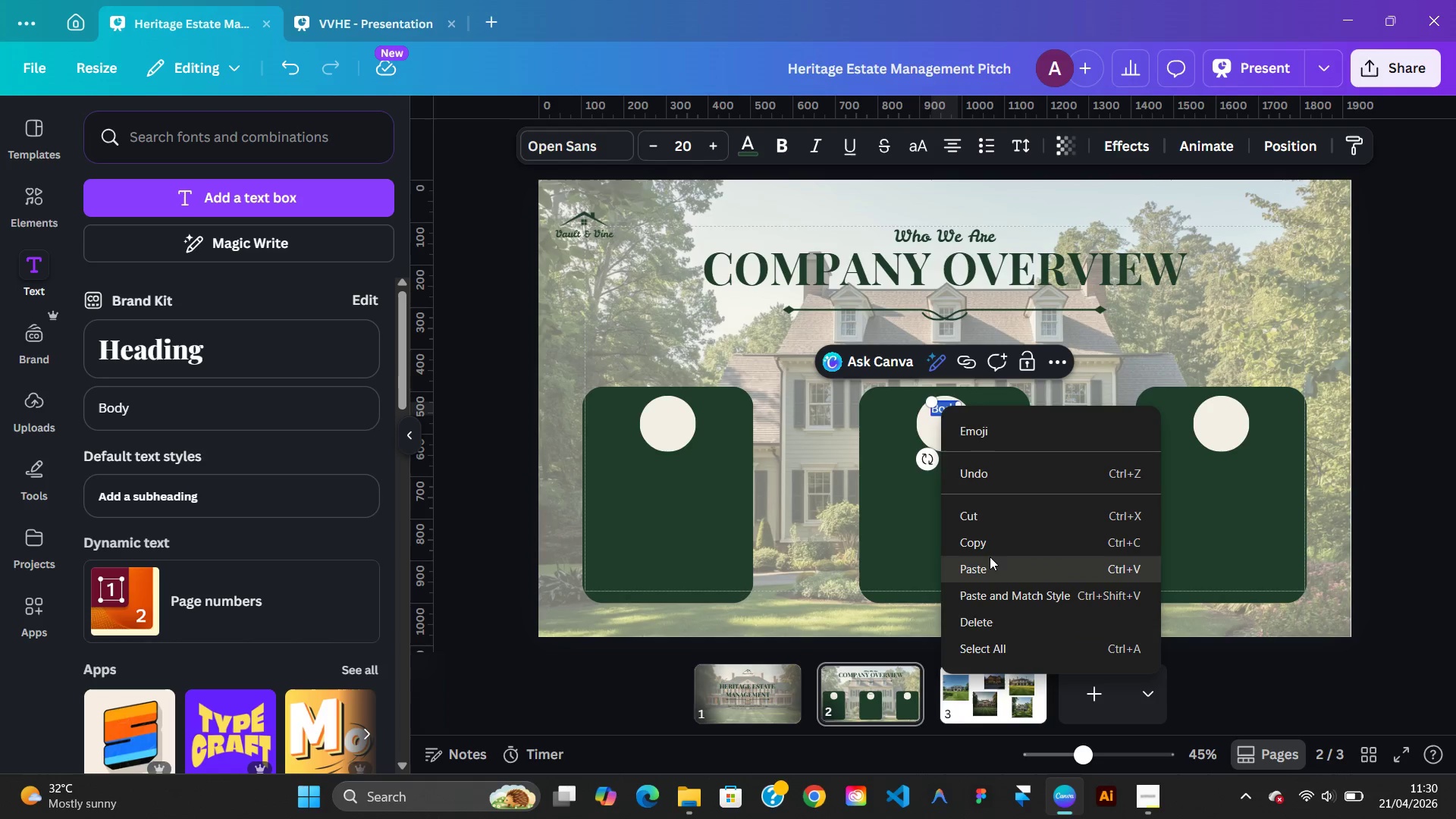 
left_click([990, 560])
 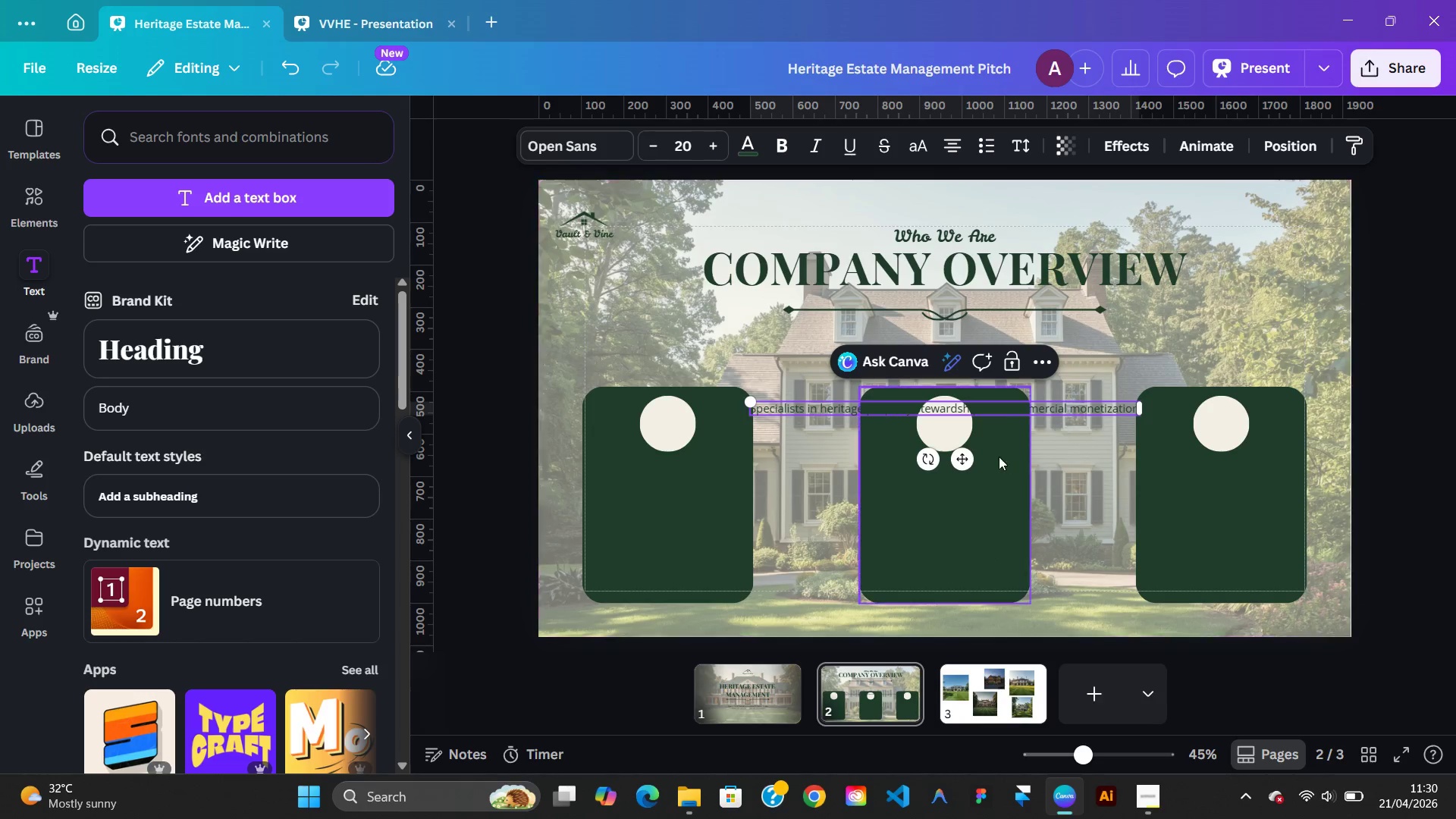 
left_click([1104, 370])
 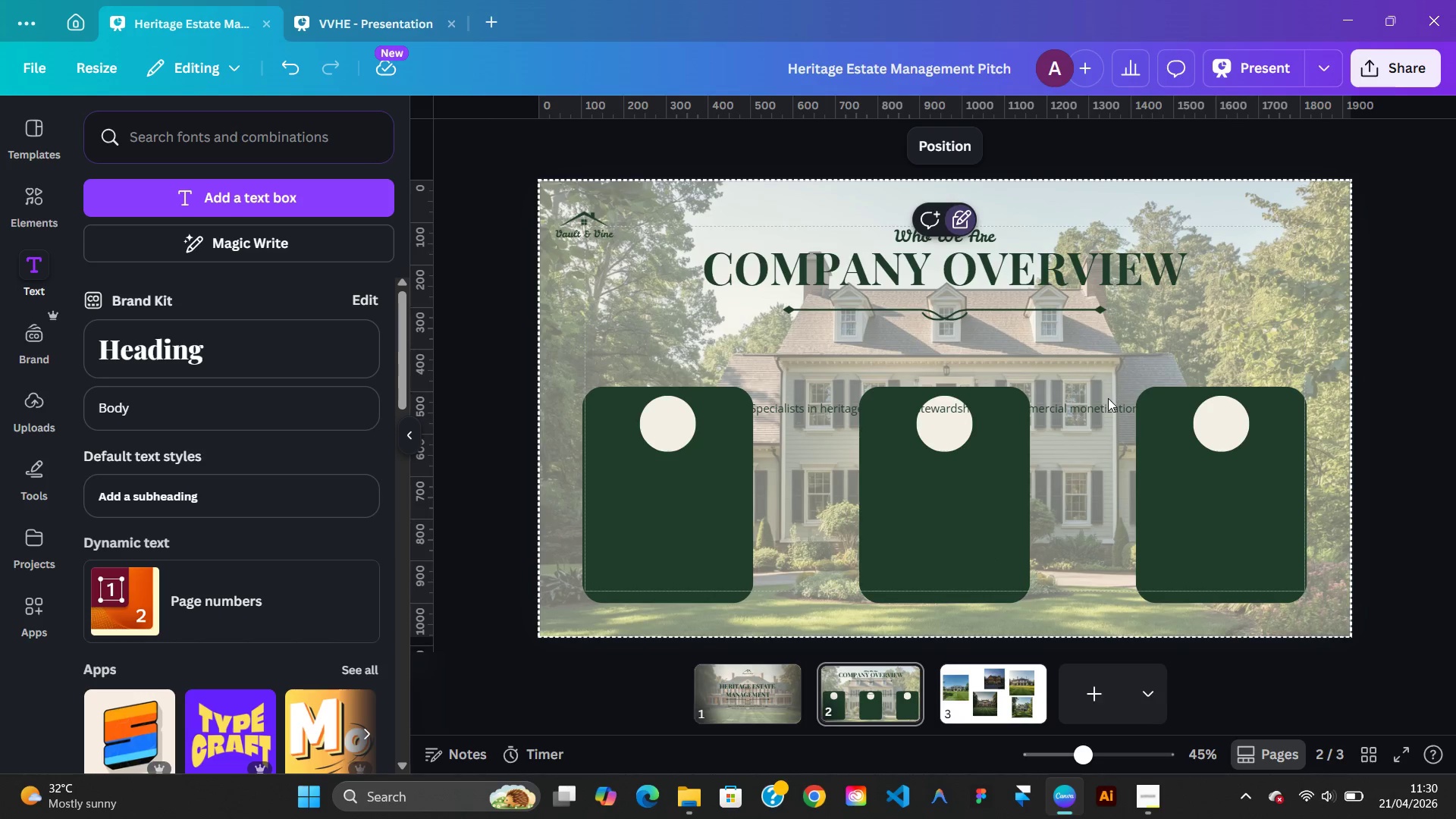 
left_click([1108, 400])
 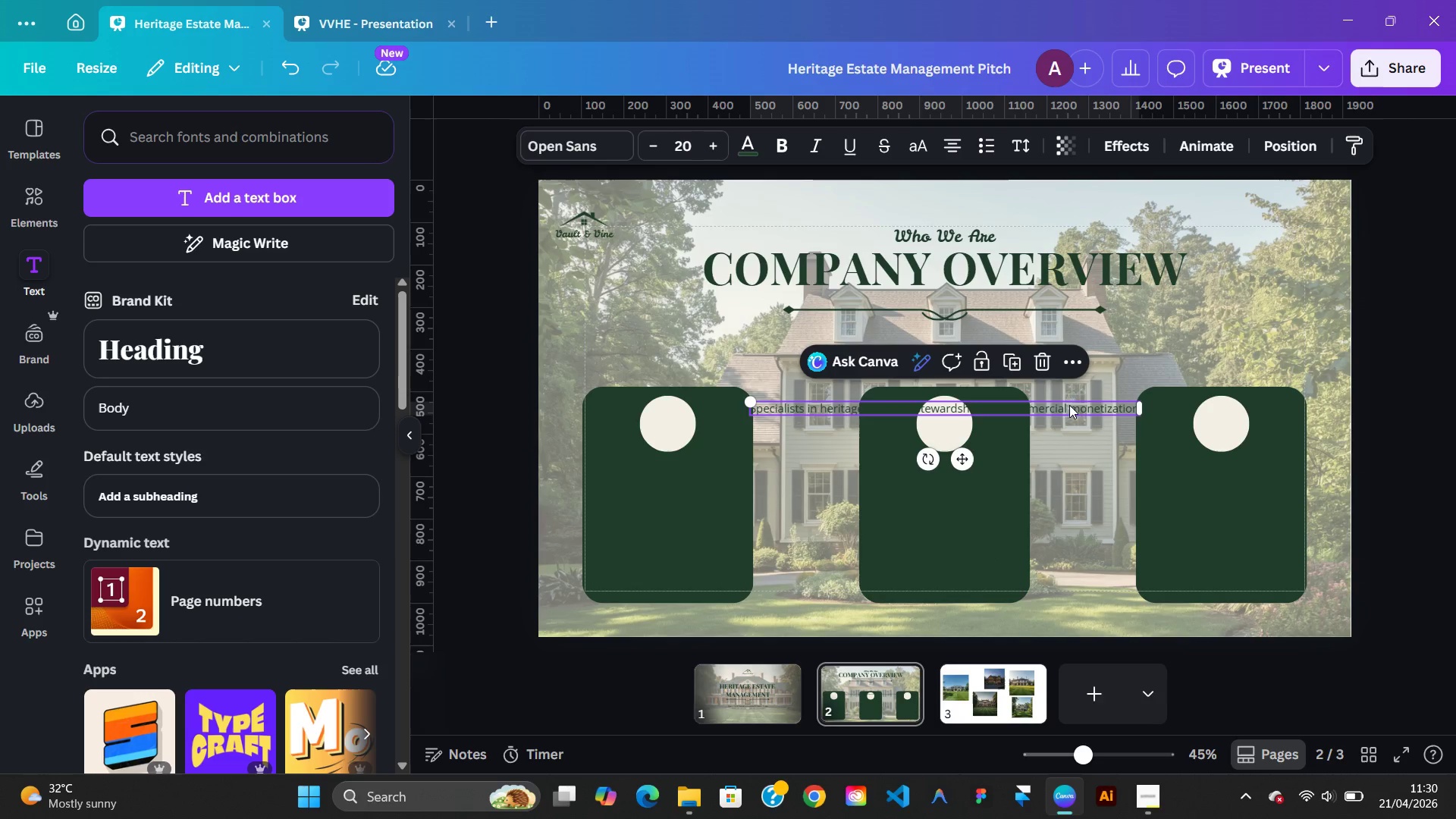 
left_click_drag(start_coordinate=[1069, 405], to_coordinate=[911, 505])
 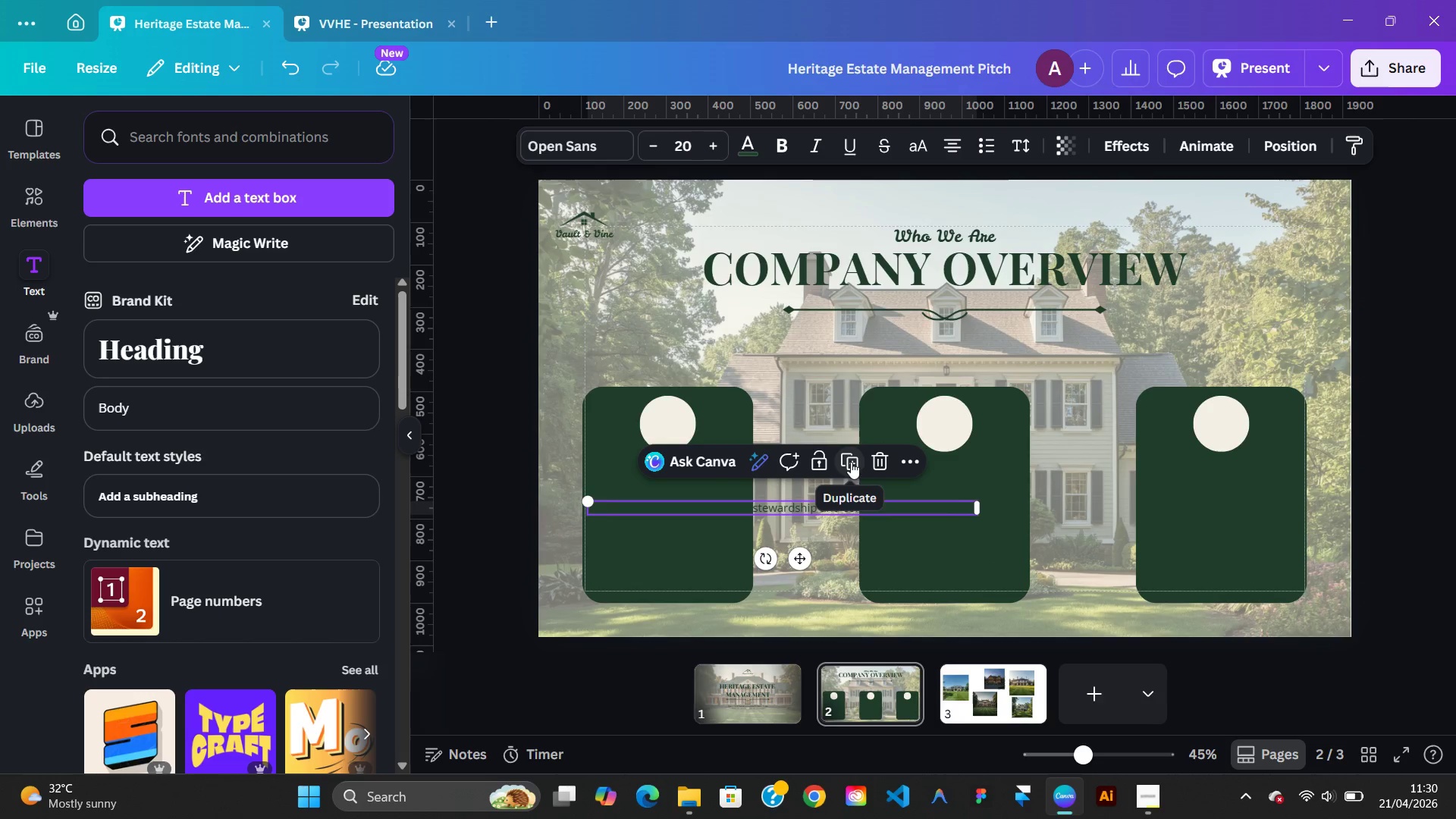 
left_click([874, 463])
 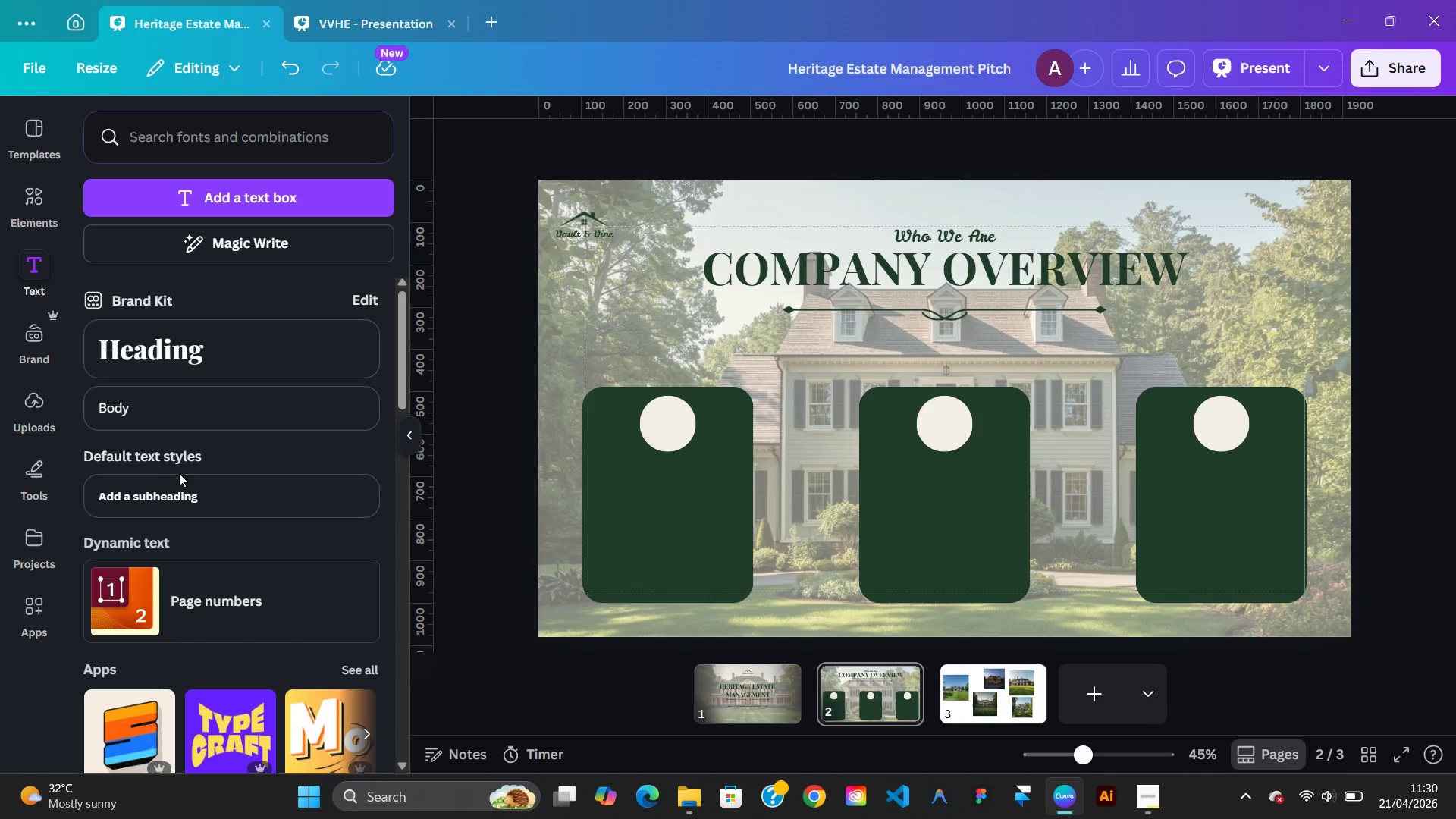 
left_click([188, 414])
 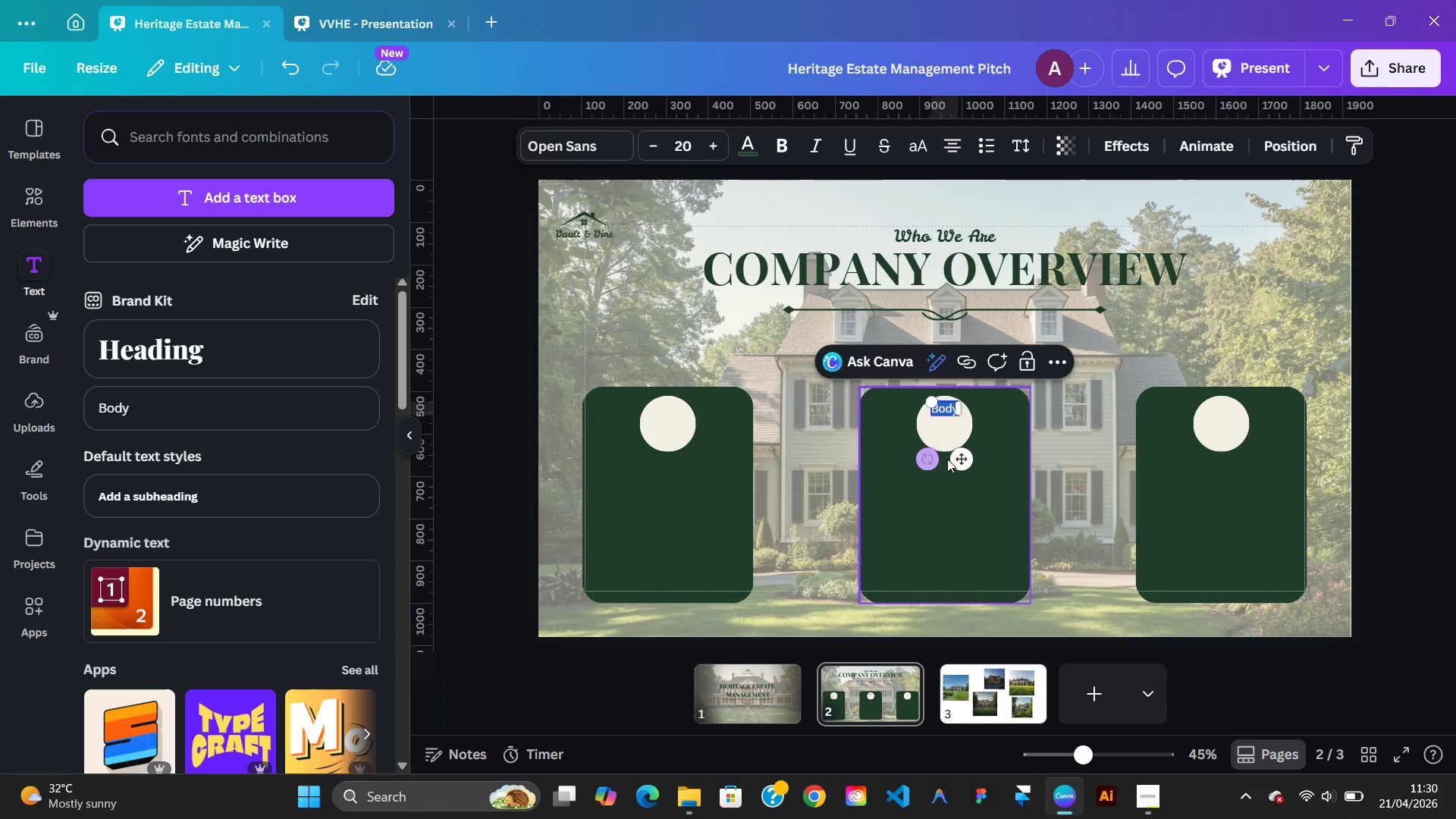 
left_click_drag(start_coordinate=[956, 459], to_coordinate=[689, 526])
 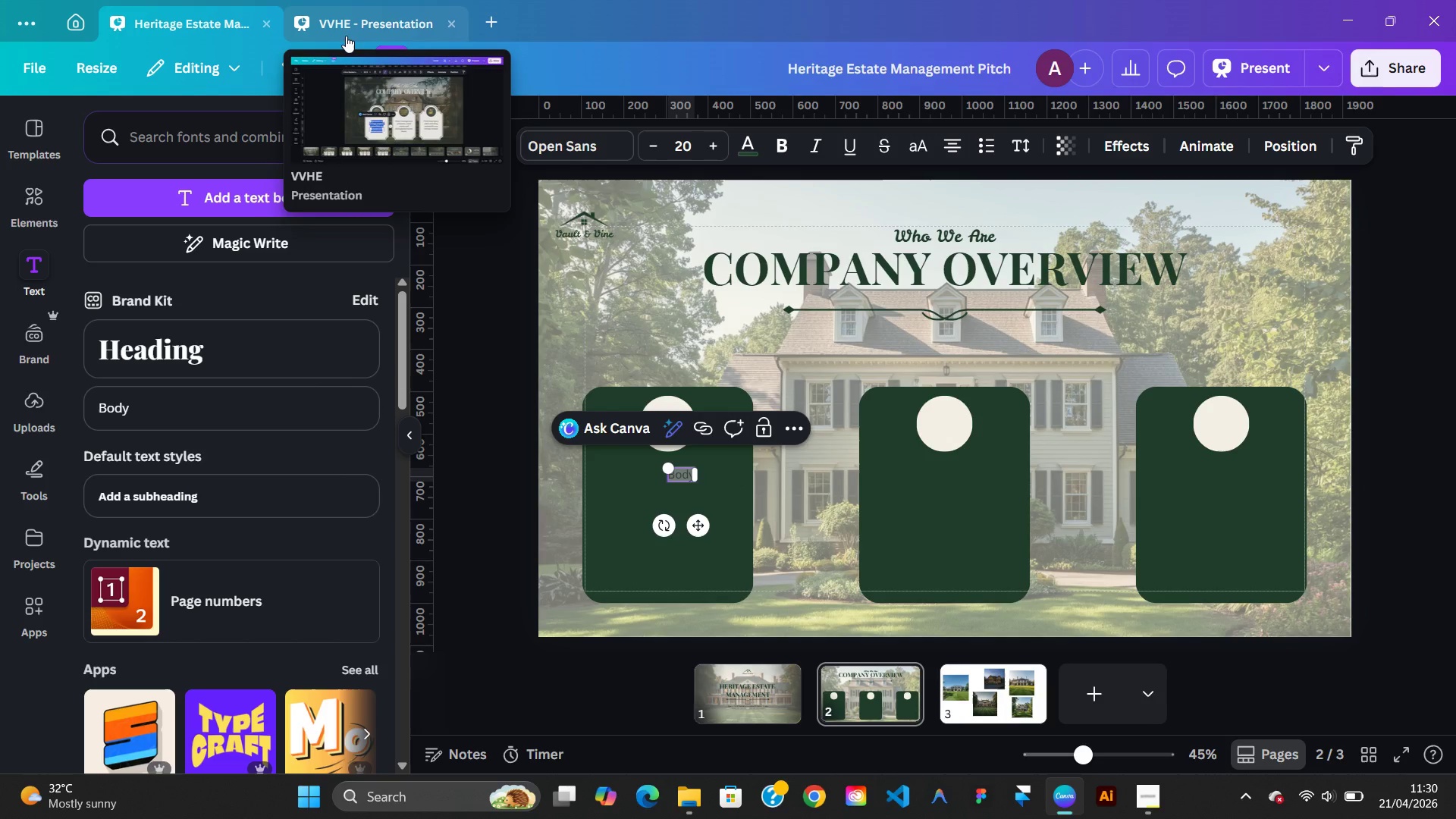 
left_click([346, 36])
 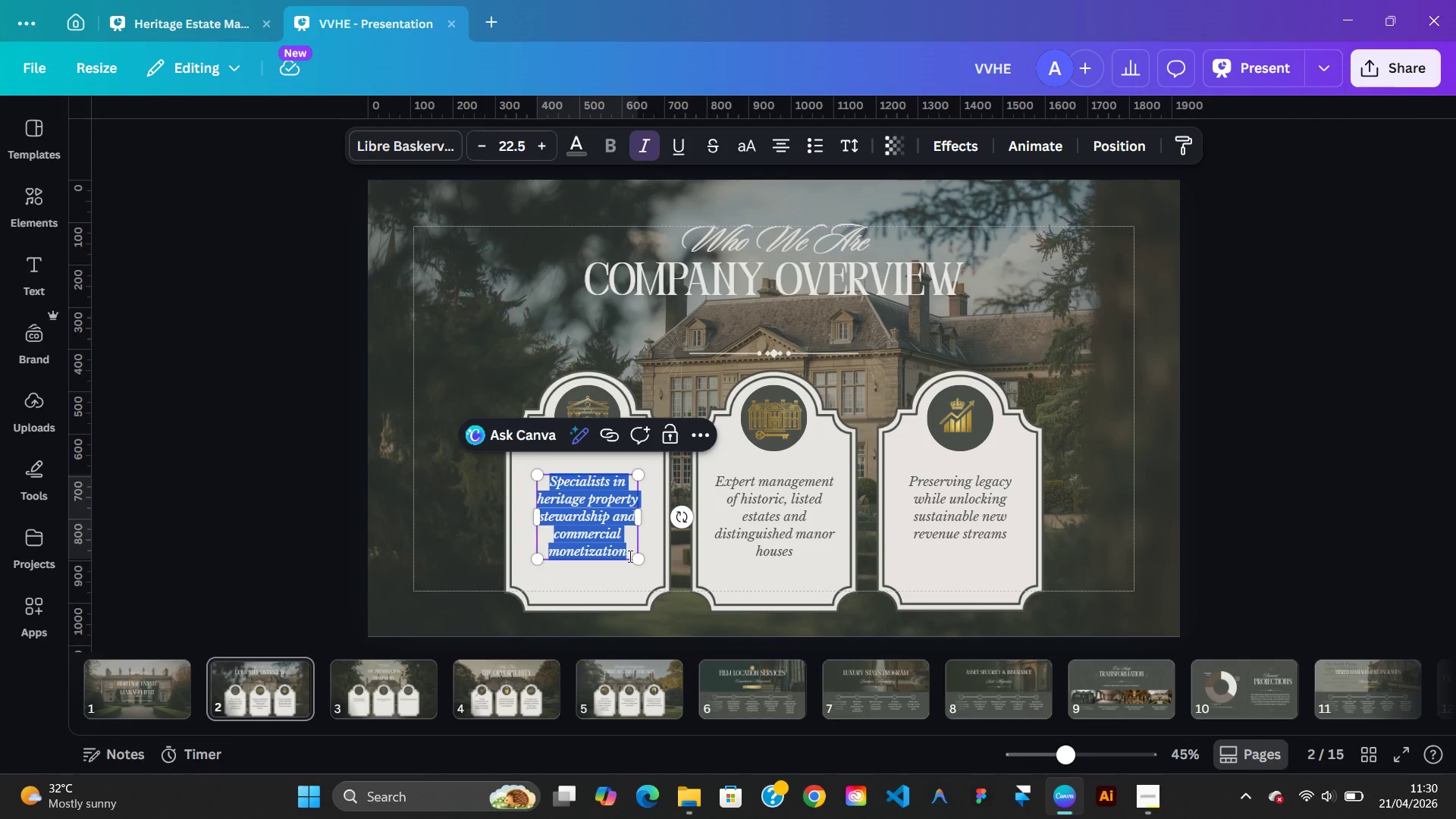 
right_click([604, 536])
 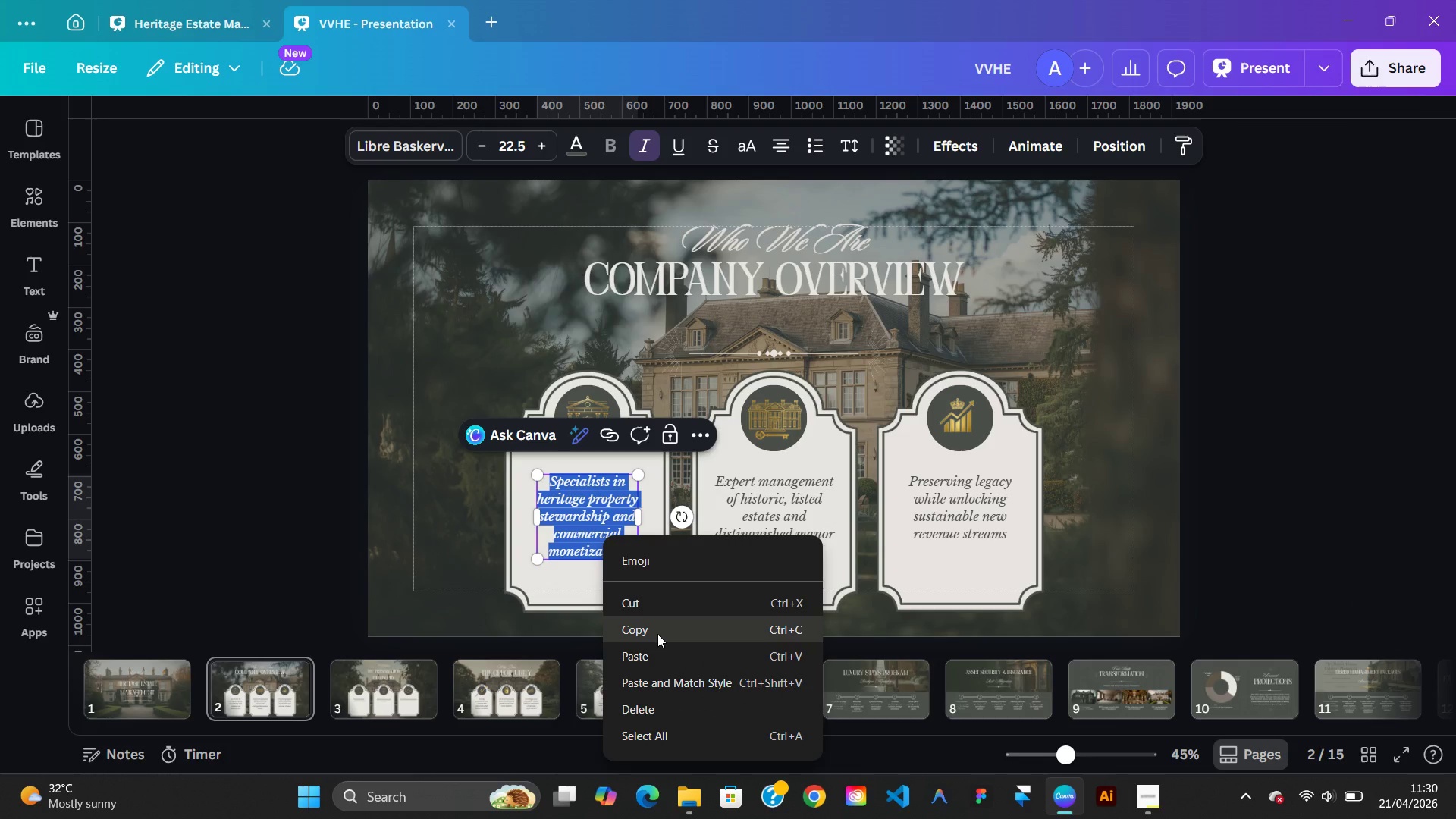 
left_click([657, 634])
 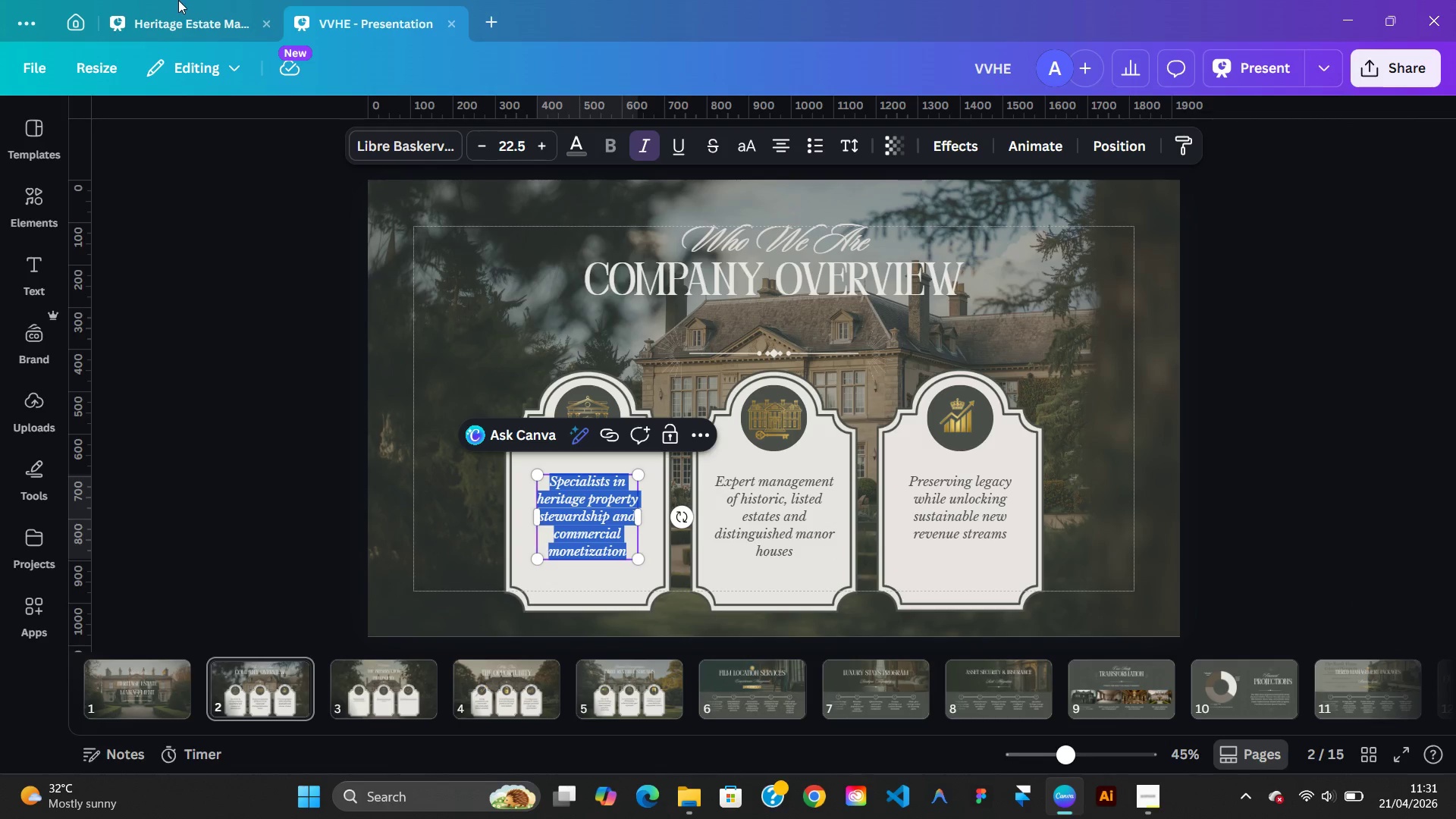 
left_click([181, 20])
 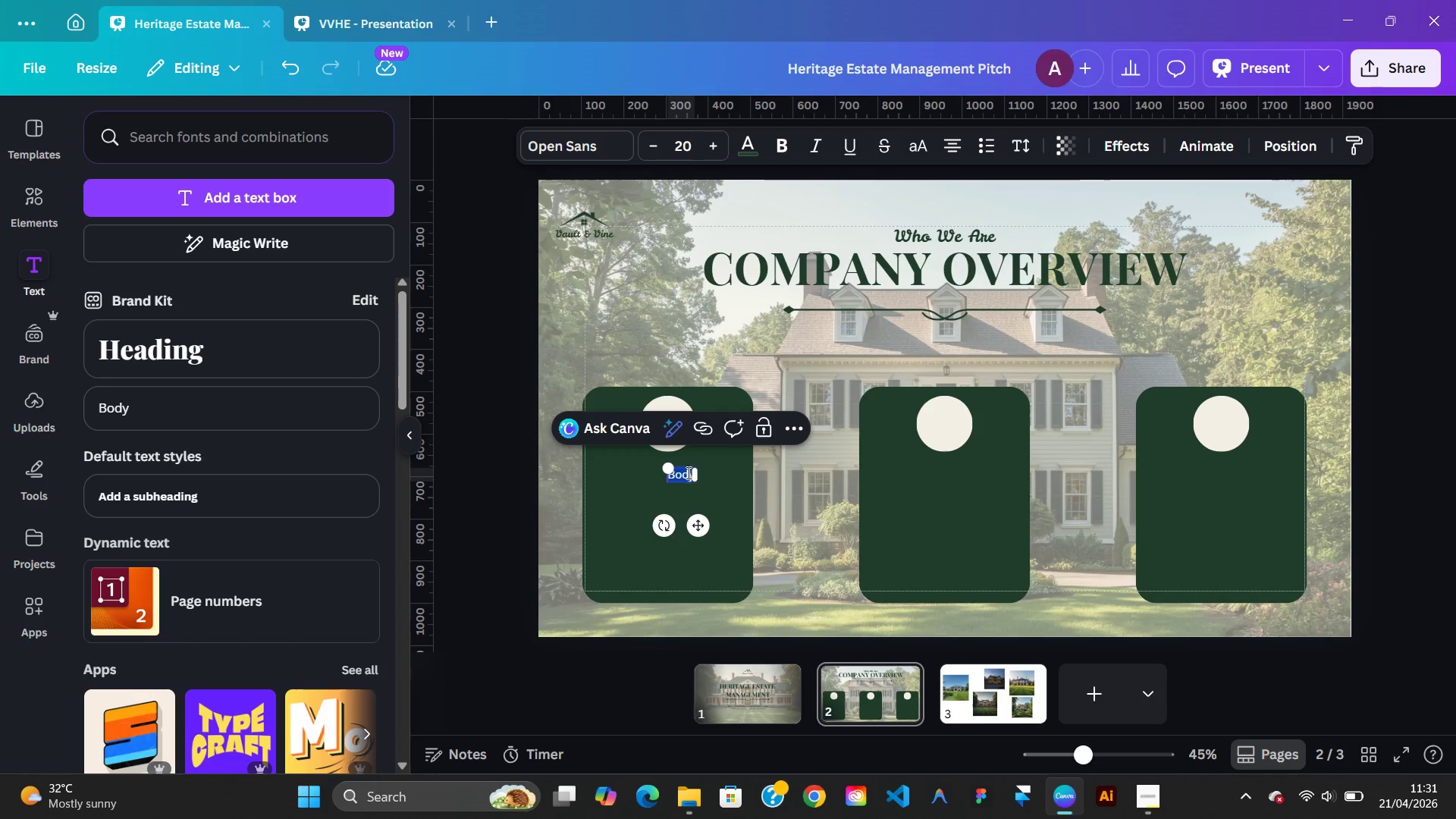 
right_click([686, 473])
 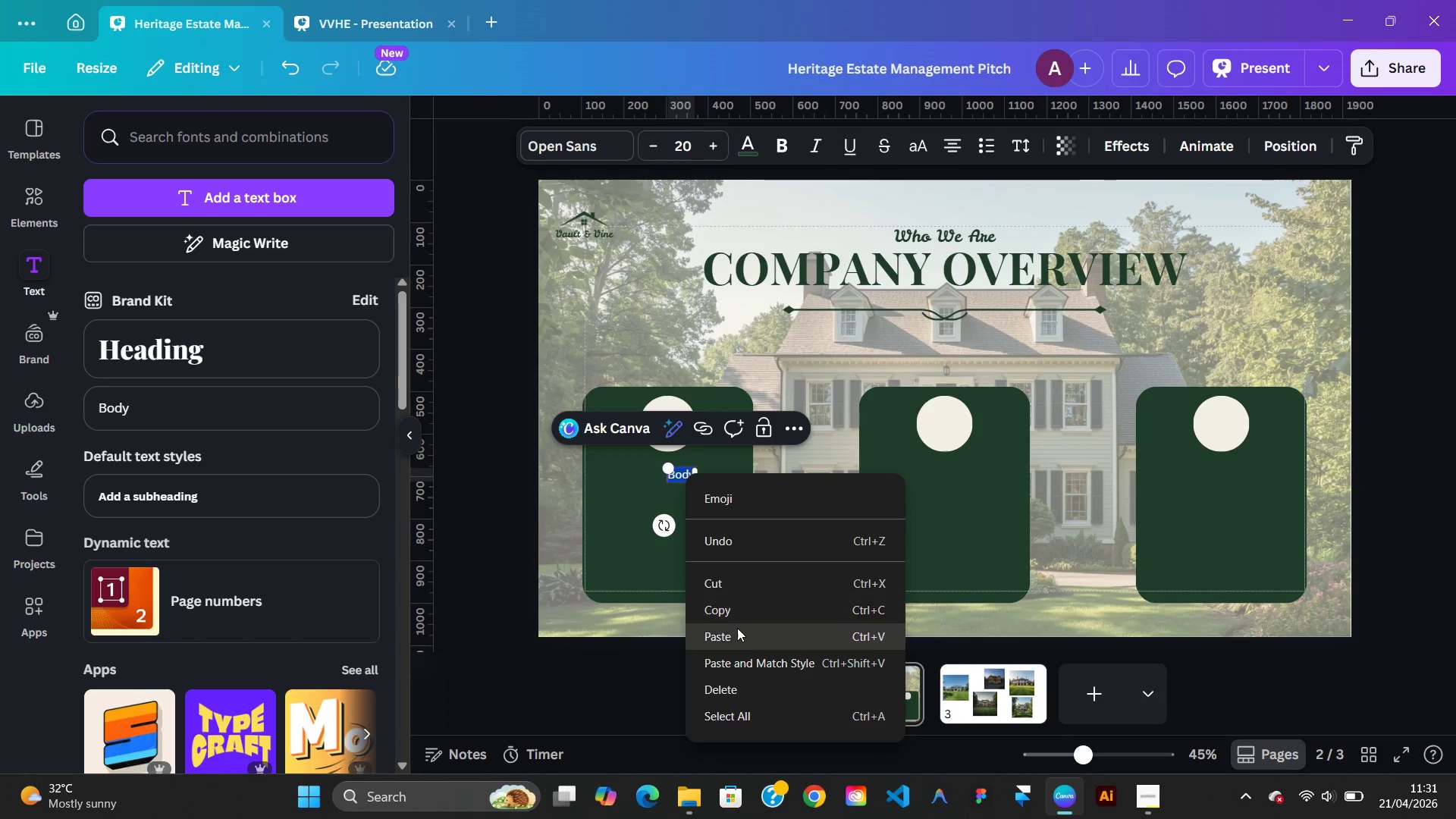 
left_click([738, 634])
 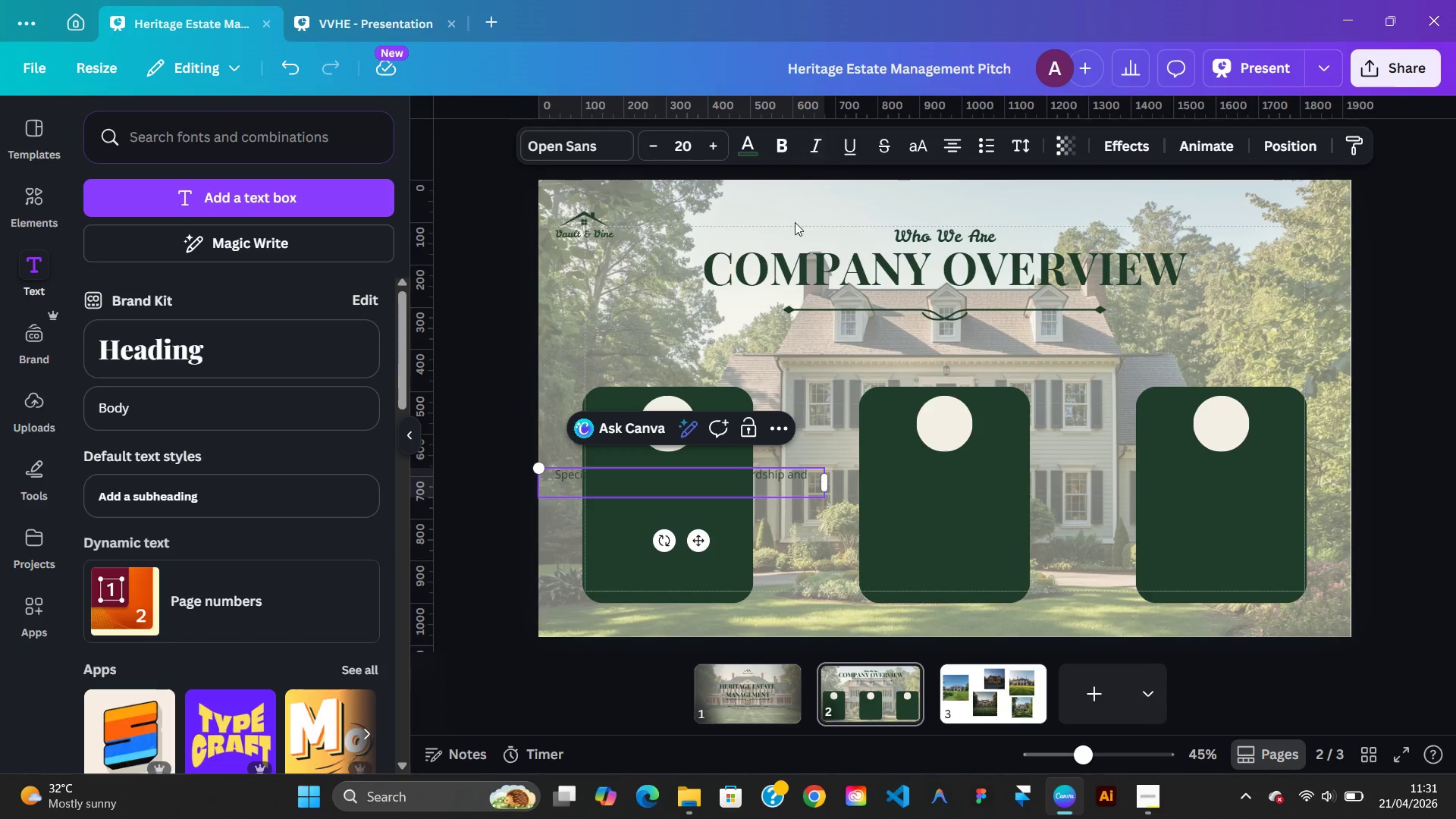 
mouse_move([805, 507])
 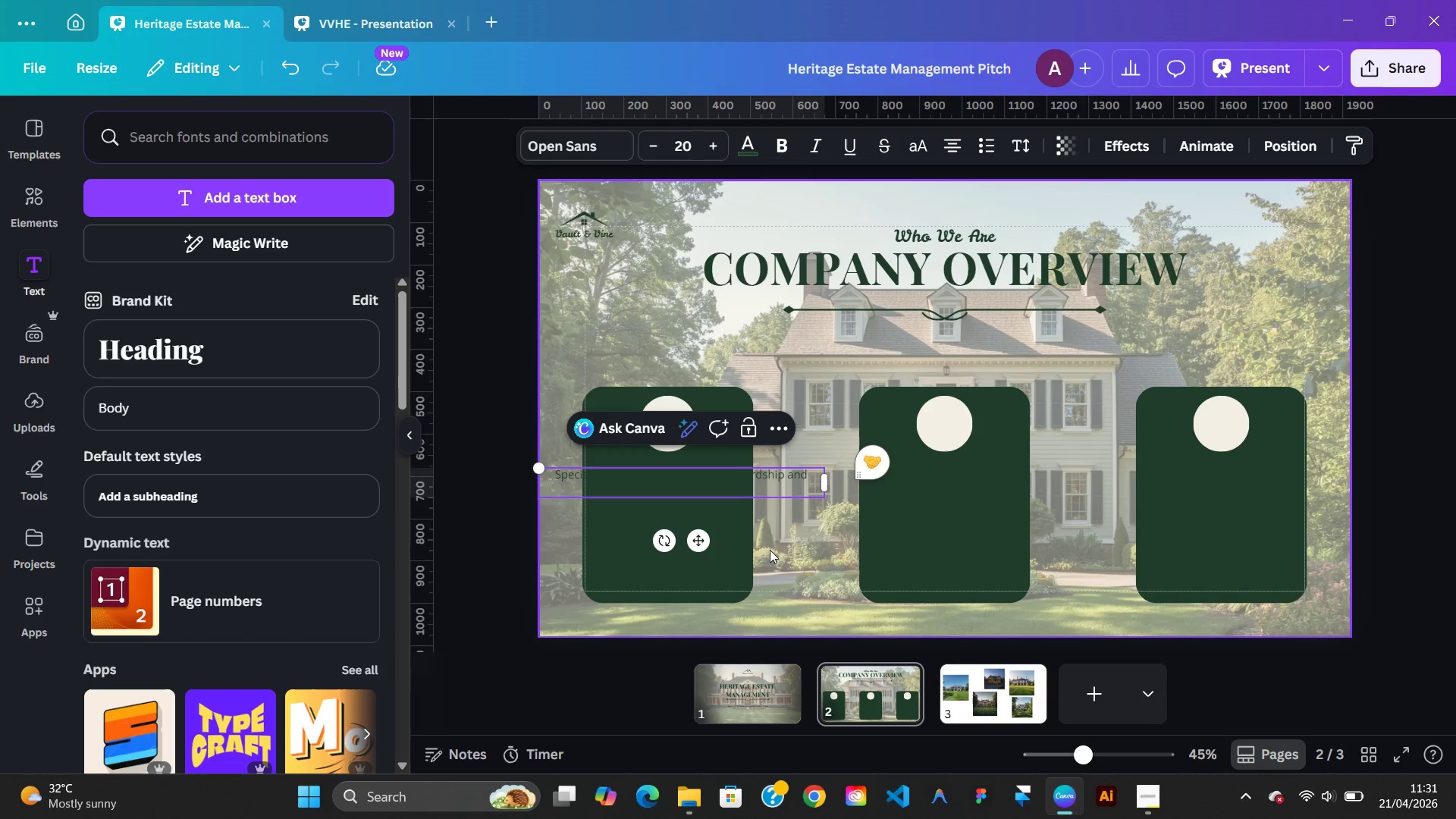 
left_click([770, 550])
 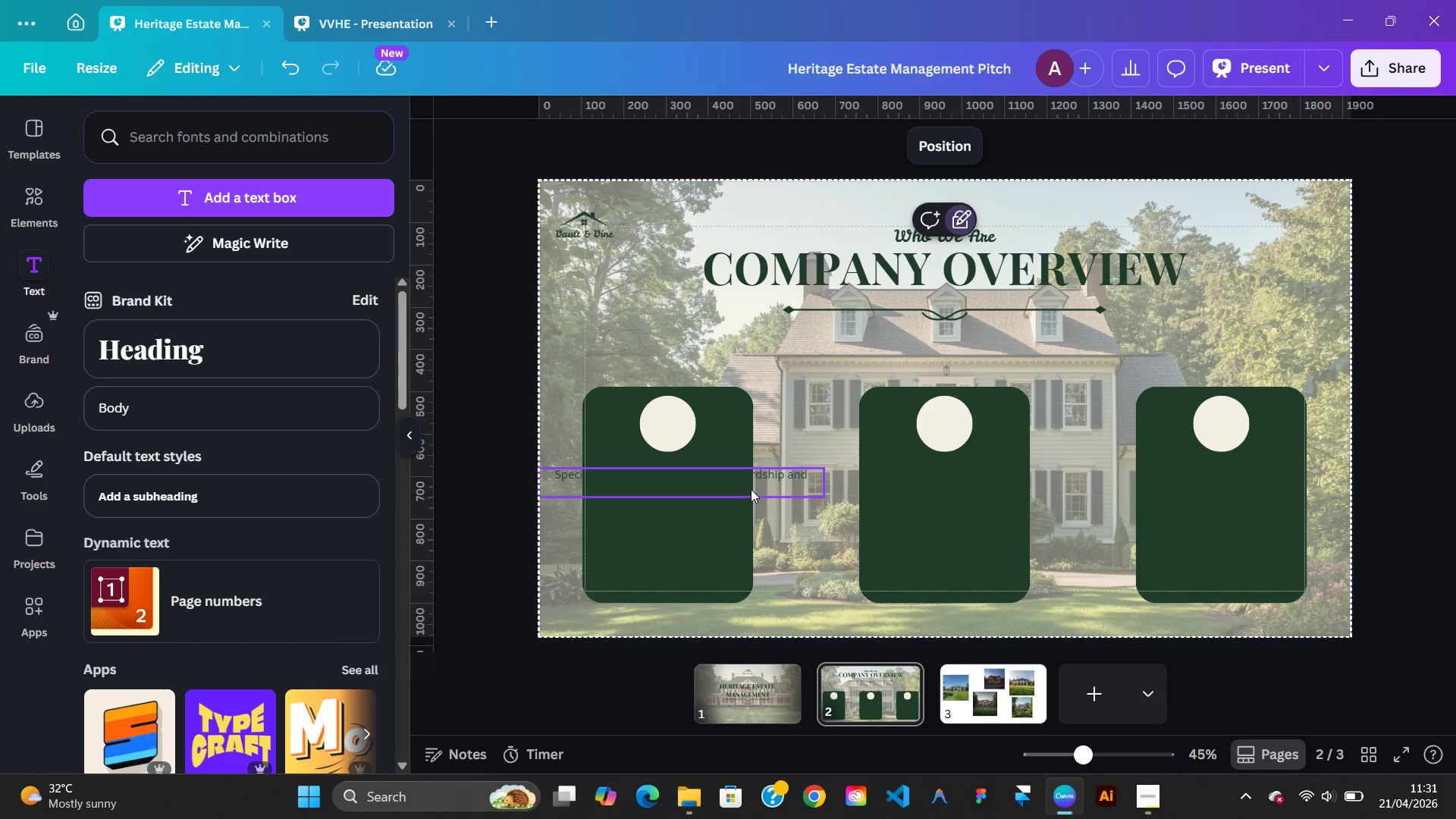 
left_click([751, 489])
 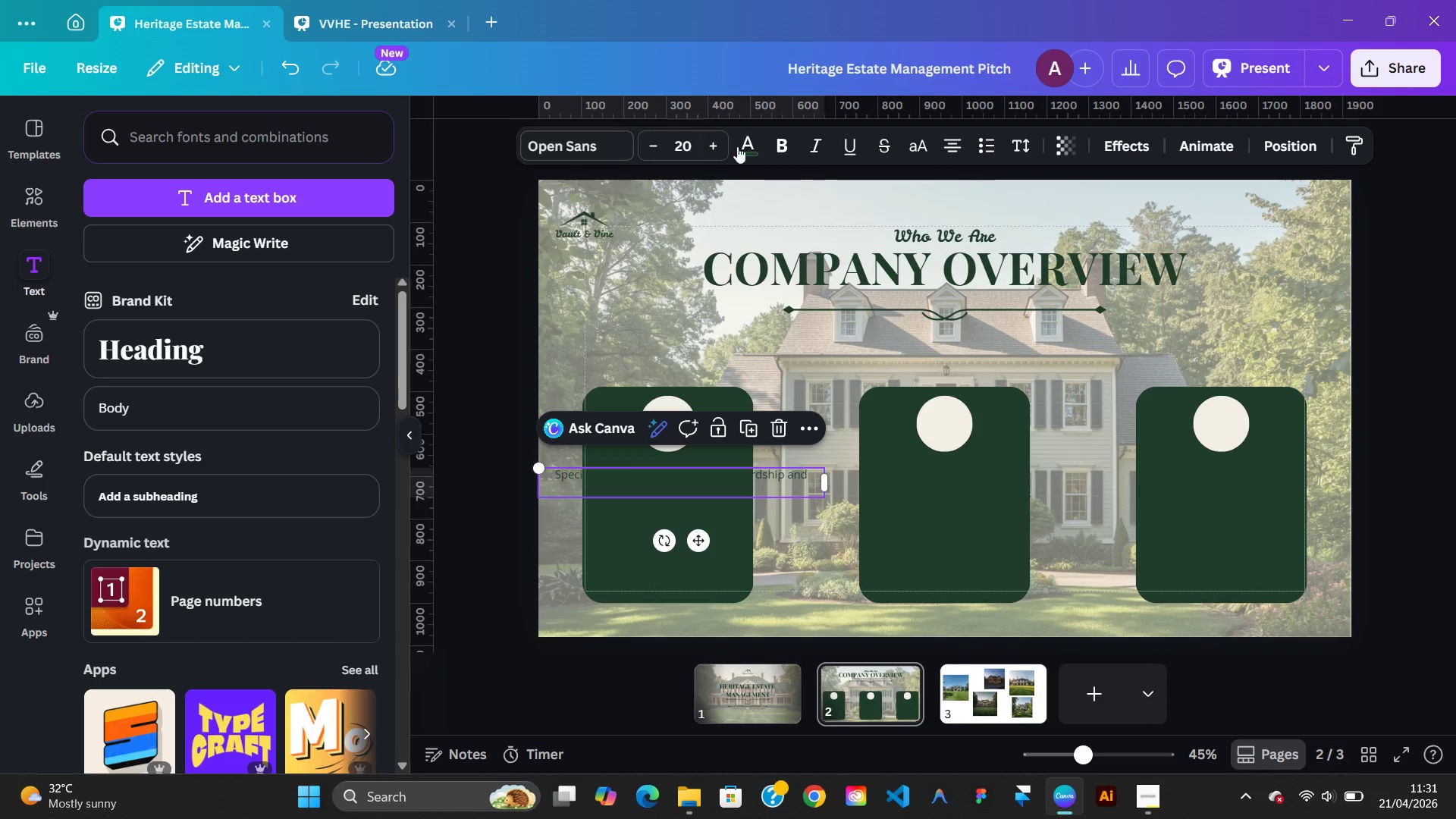 
left_click([752, 146])
 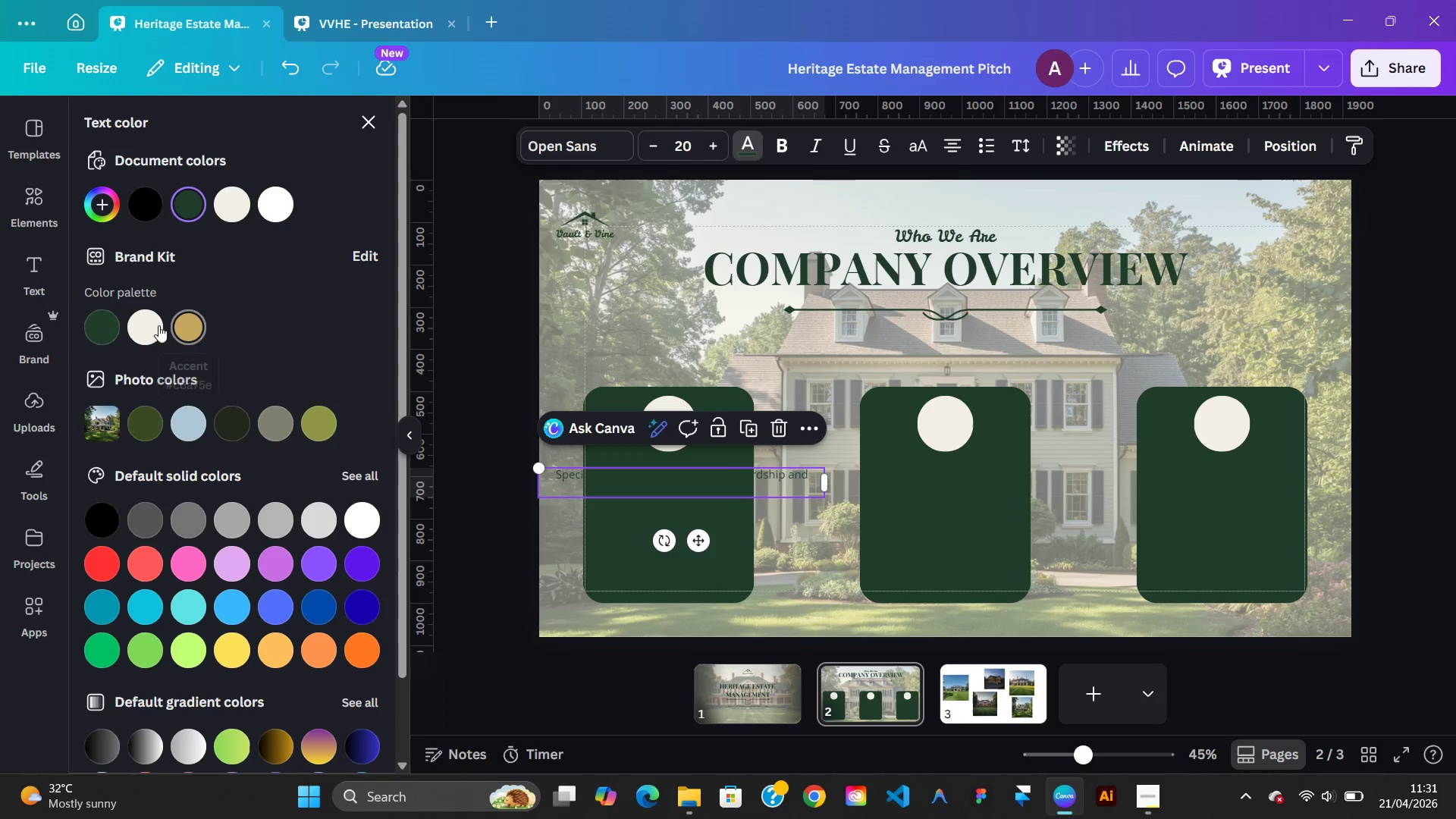 
left_click([152, 327])
 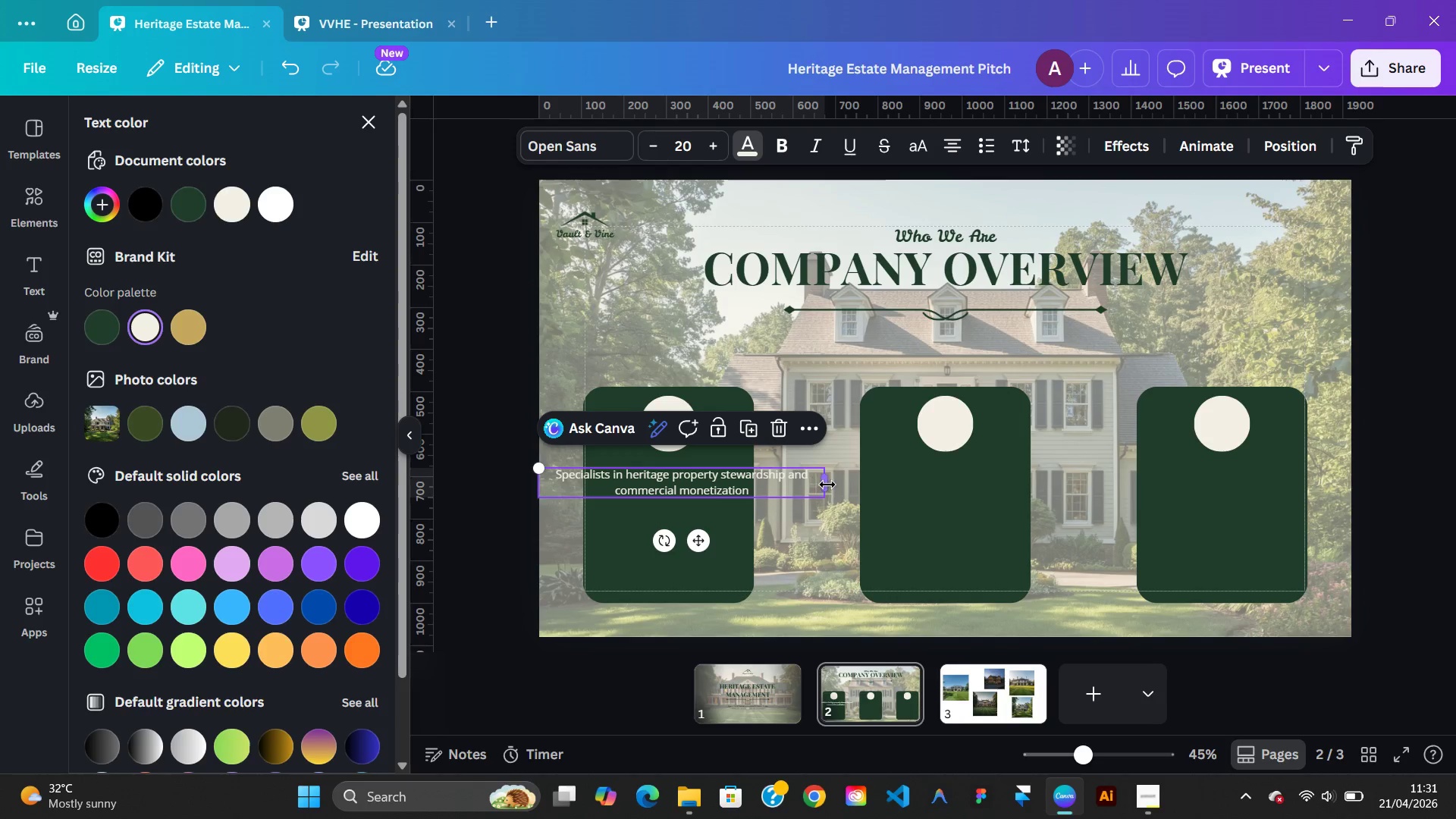 
left_click_drag(start_coordinate=[830, 483], to_coordinate=[714, 496])
 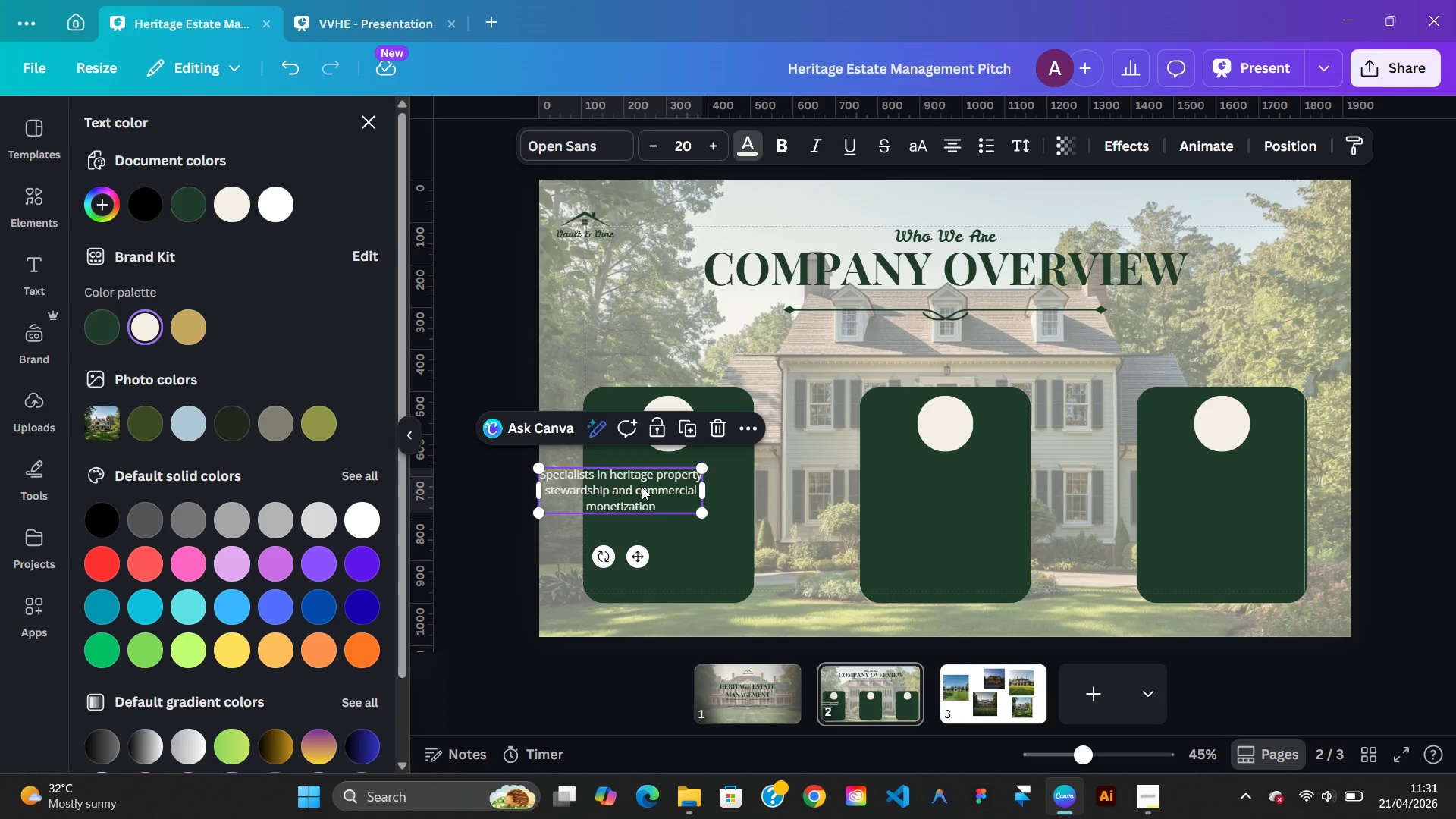 
left_click_drag(start_coordinate=[642, 487], to_coordinate=[689, 492])
 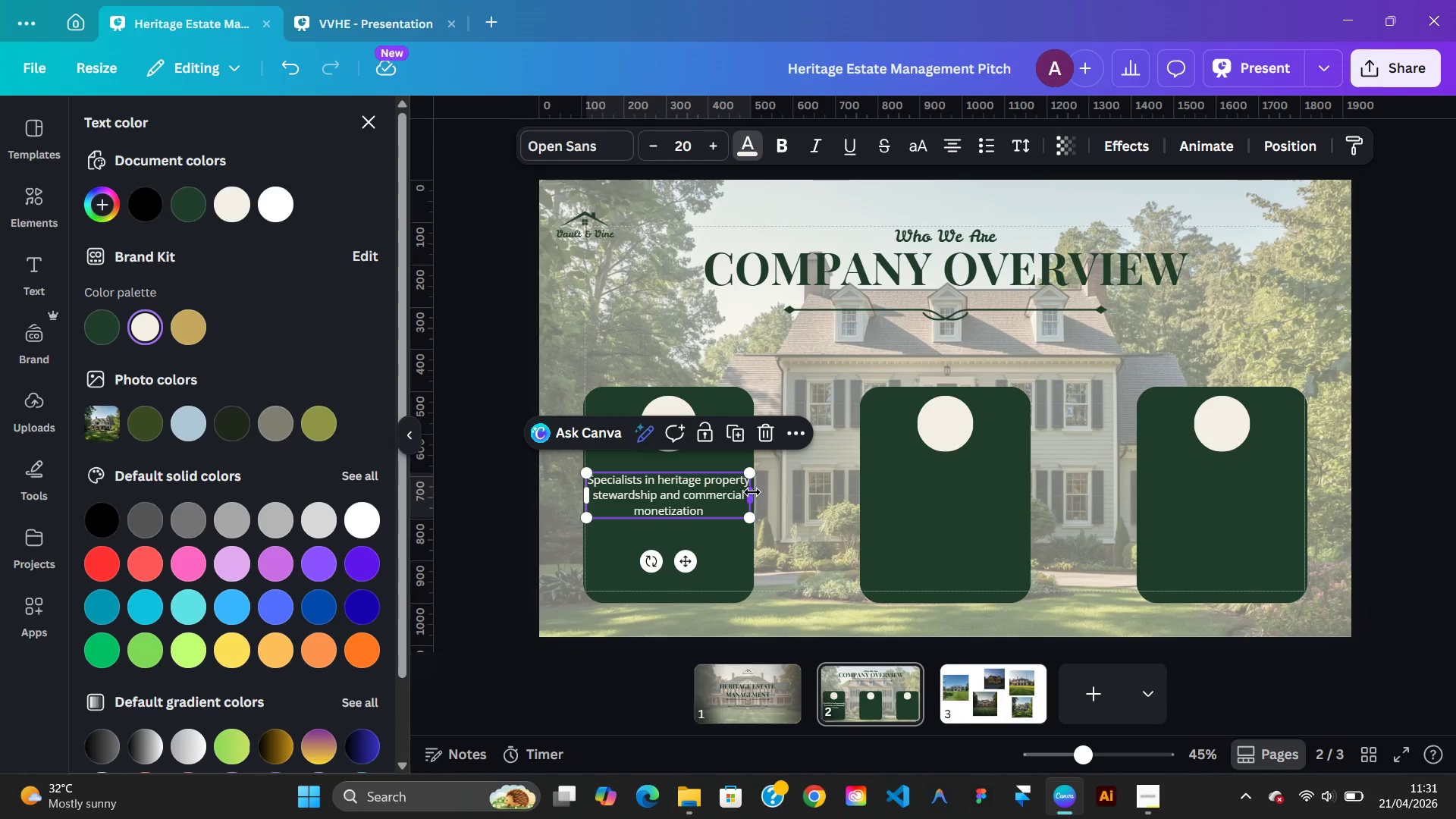 
left_click_drag(start_coordinate=[752, 492], to_coordinate=[720, 494])
 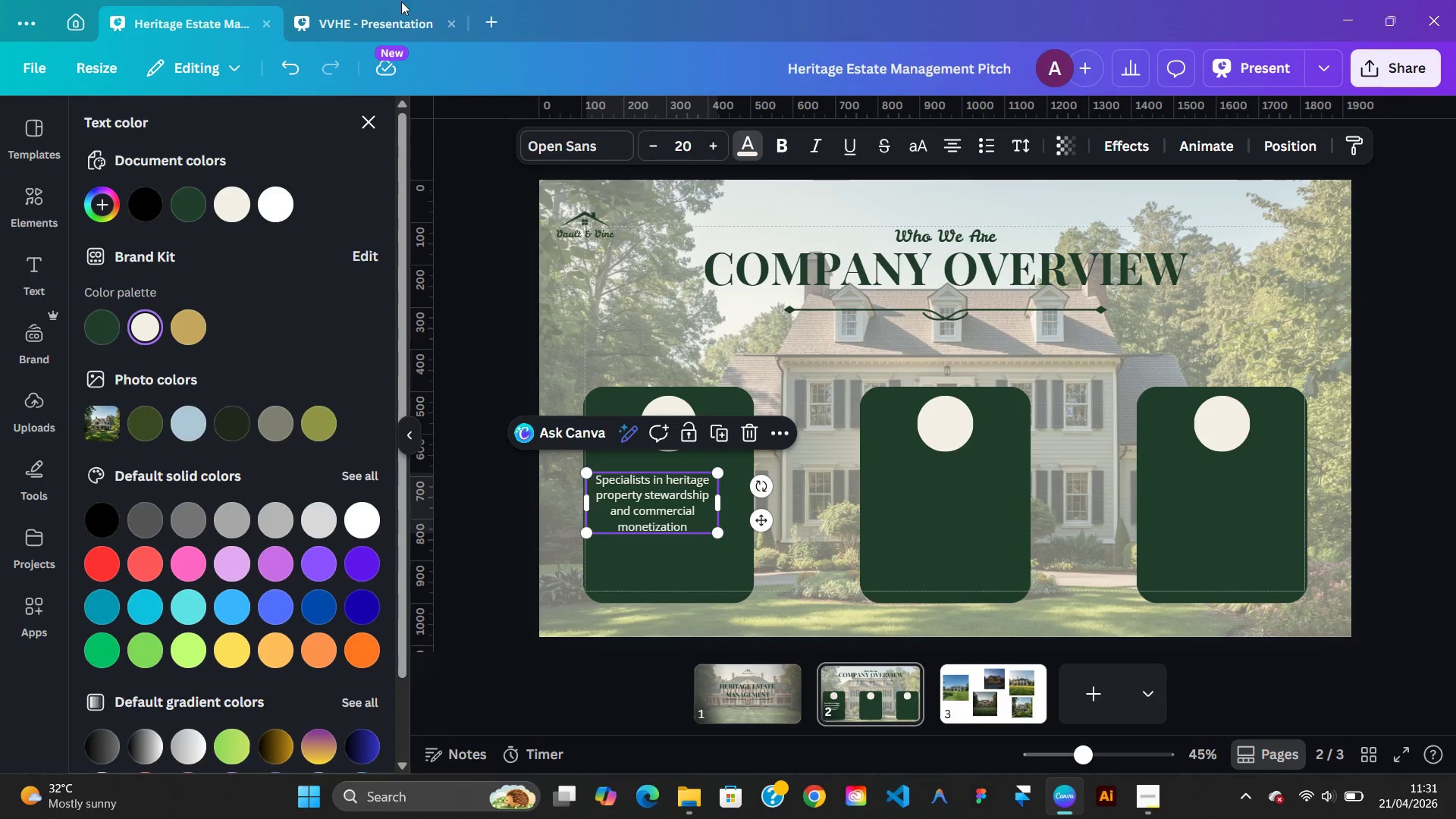 
left_click([385, 17])
 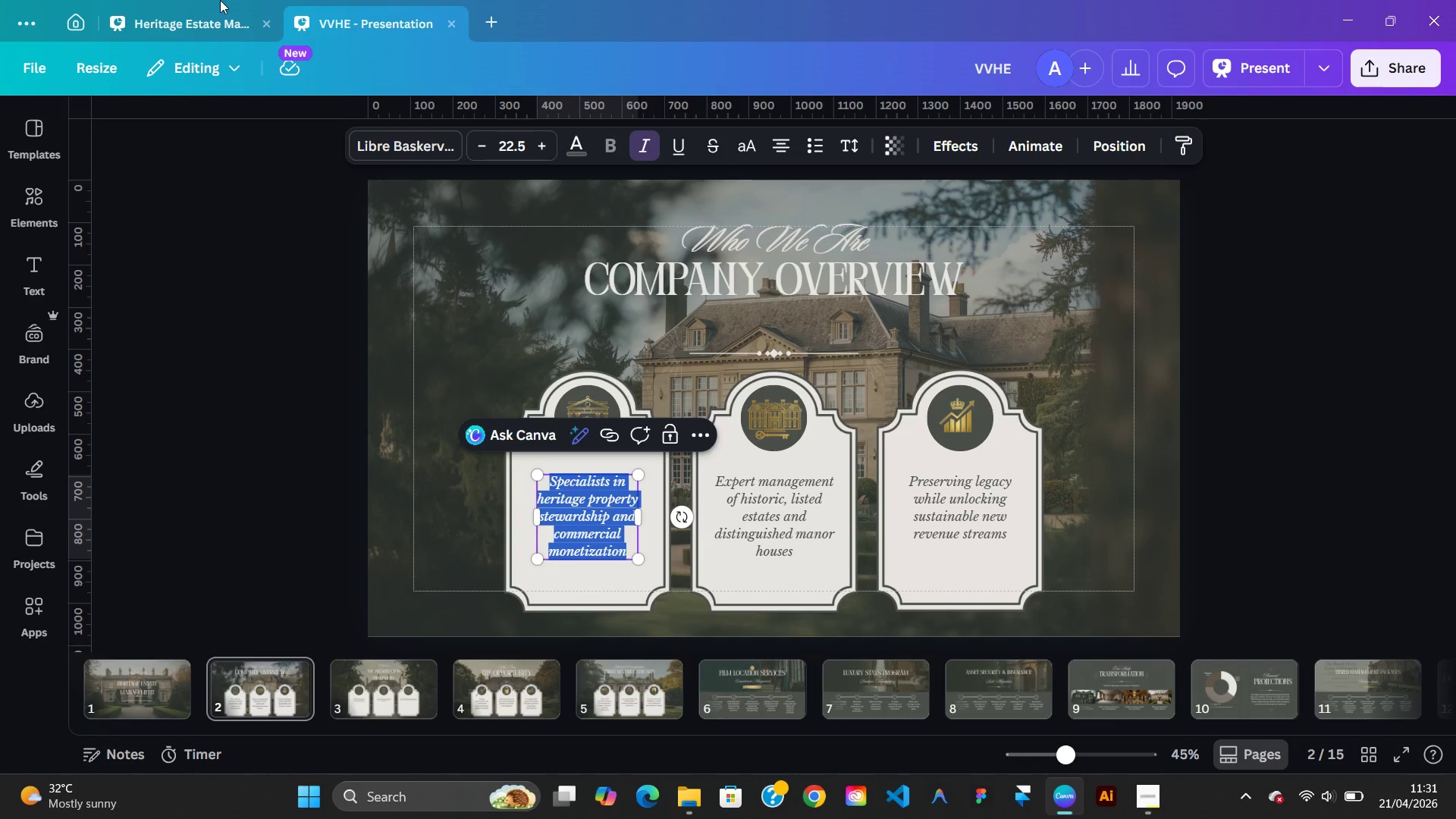 
left_click([210, 22])
 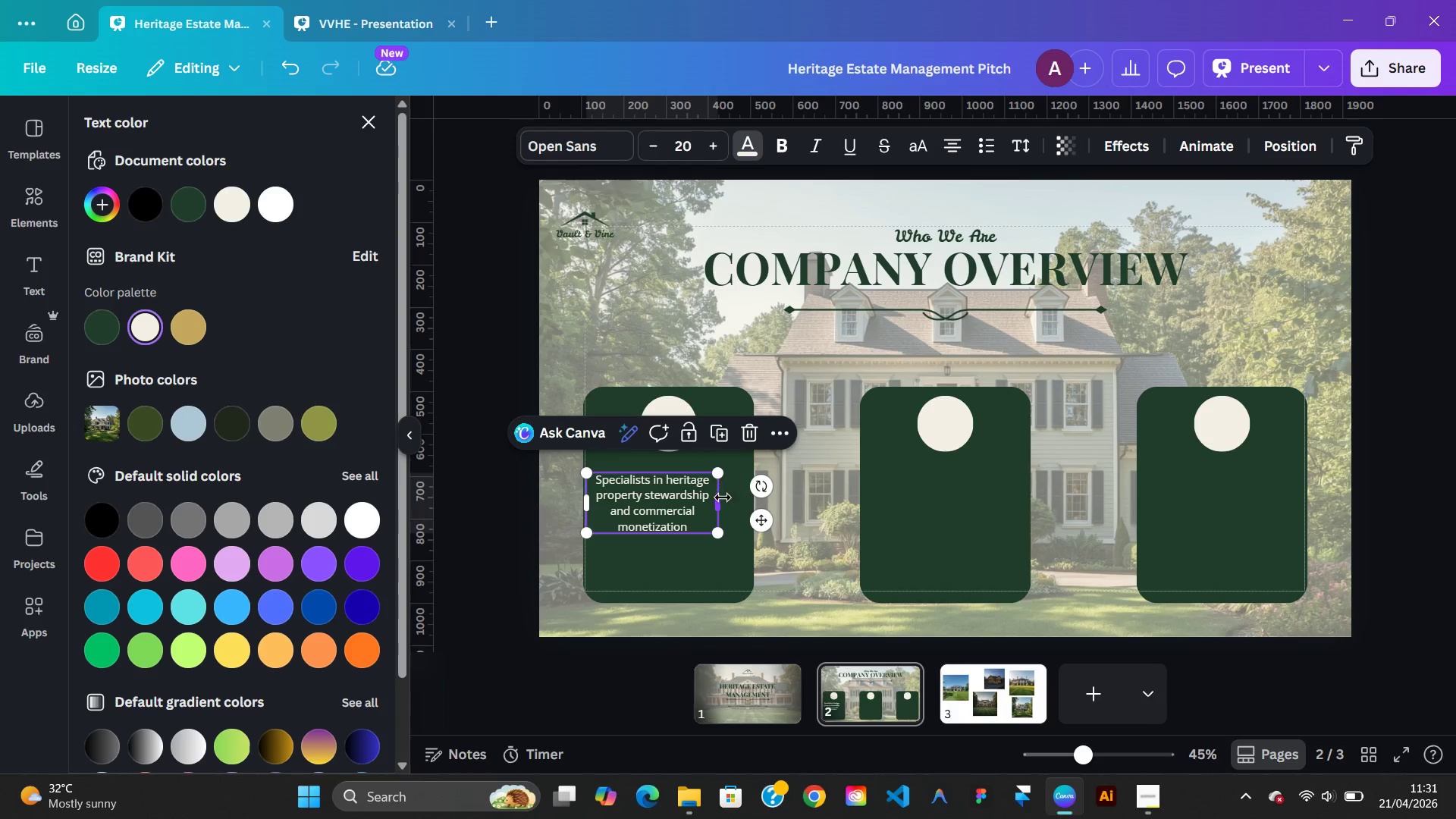 
left_click_drag(start_coordinate=[720, 510], to_coordinate=[684, 511])
 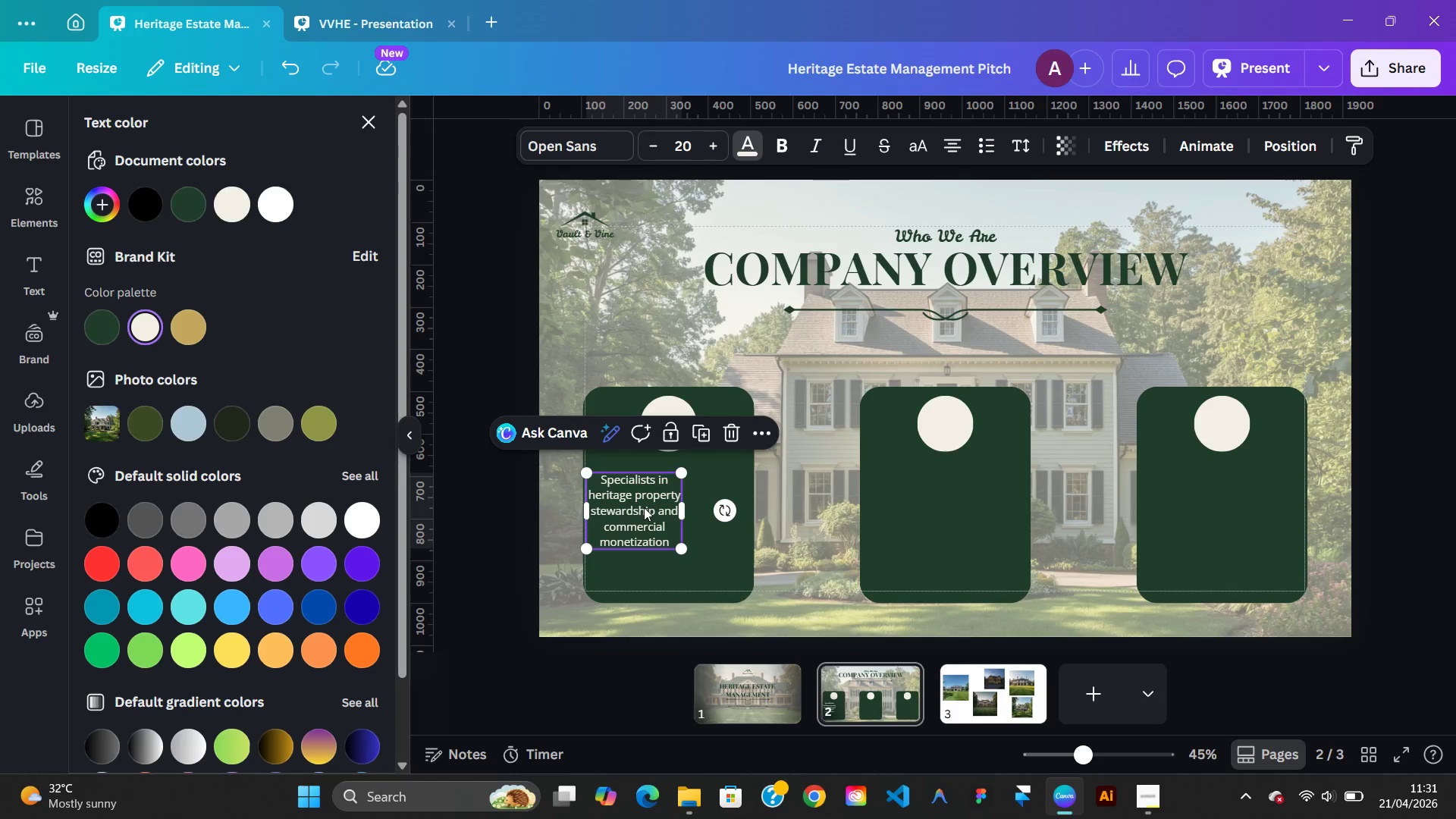 
left_click_drag(start_coordinate=[644, 507], to_coordinate=[681, 505])
 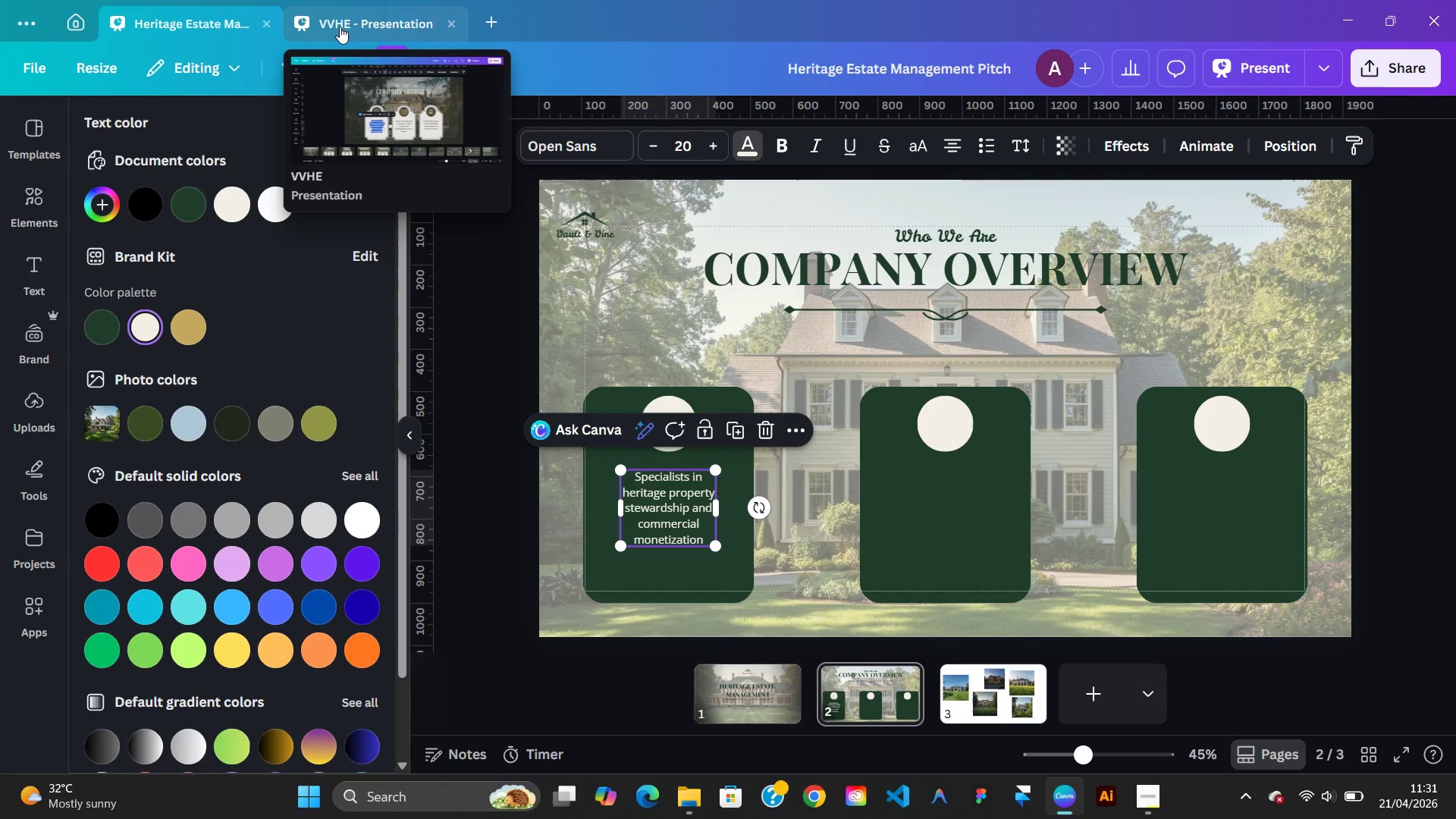 
left_click([340, 27])
 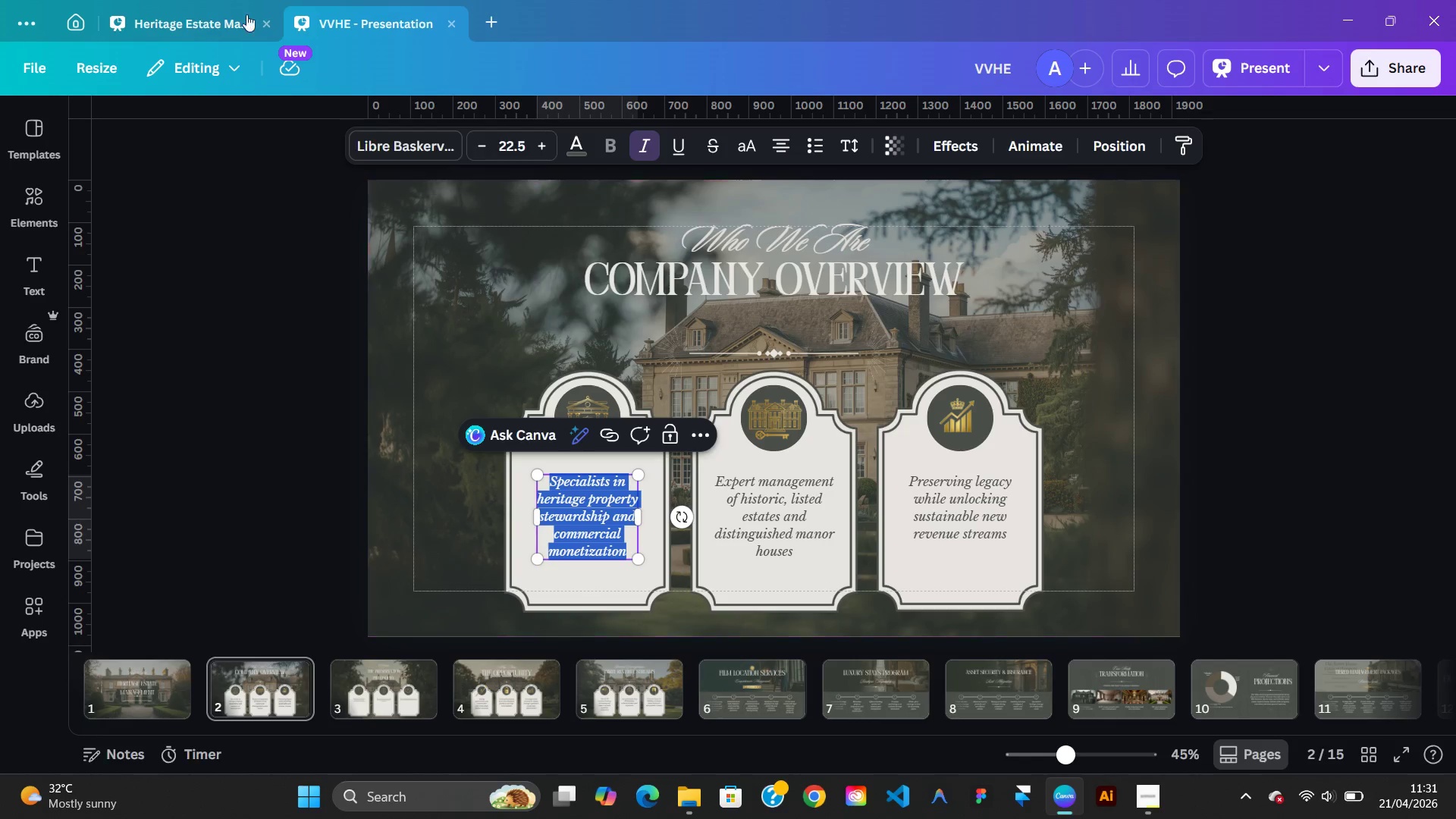 
left_click([228, 16])
 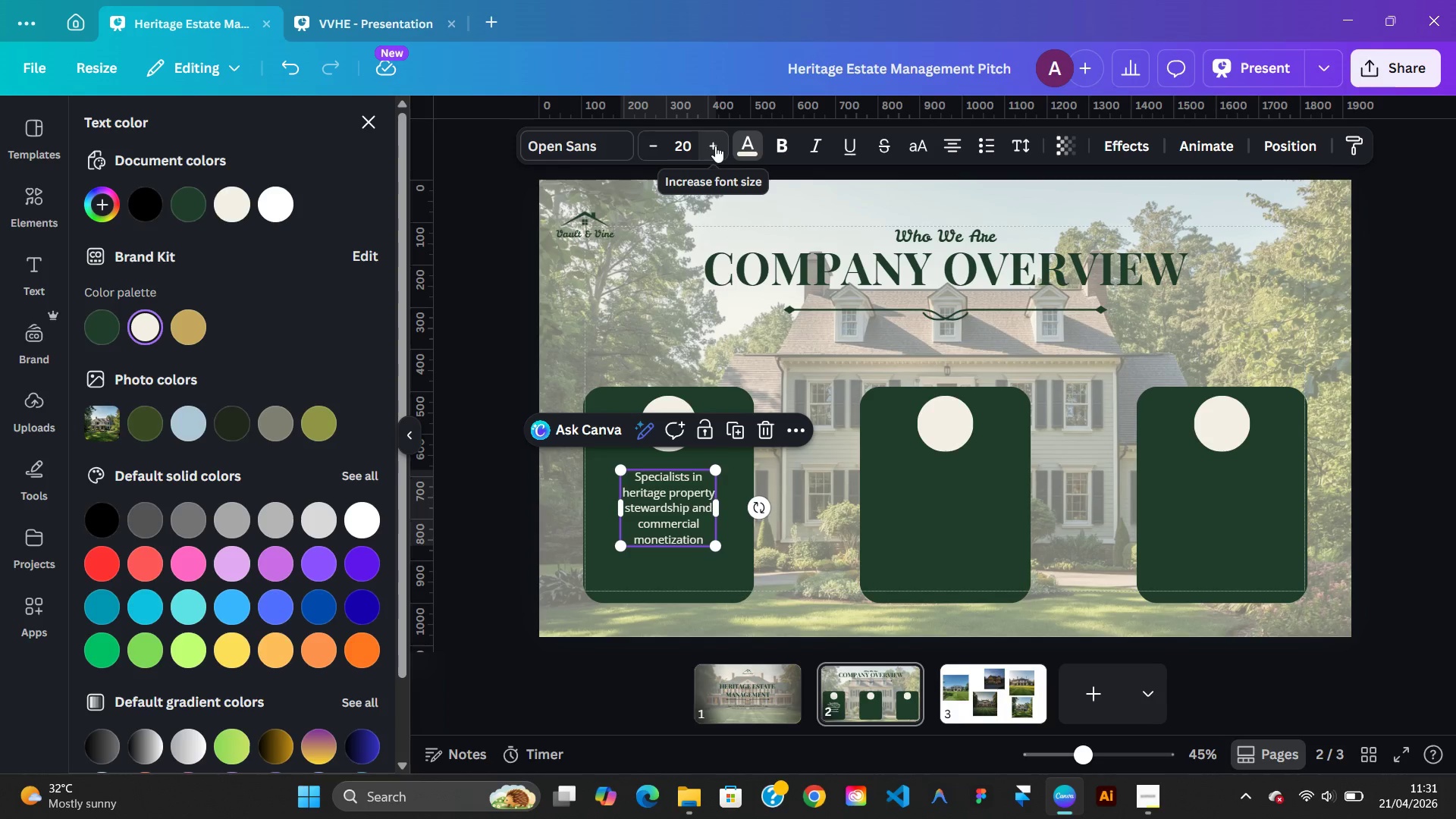 
double_click([715, 146])
 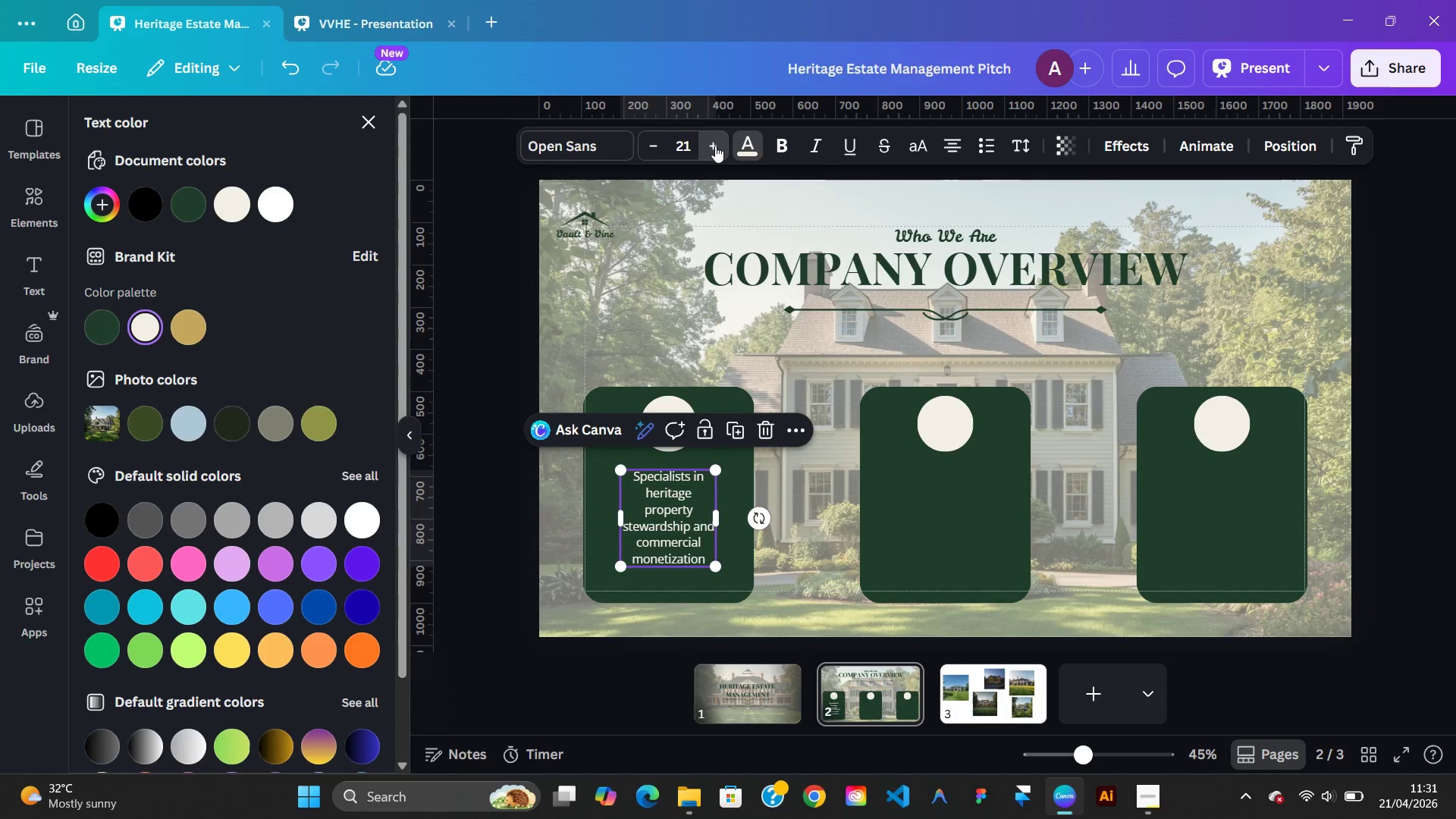 
triple_click([715, 146])
 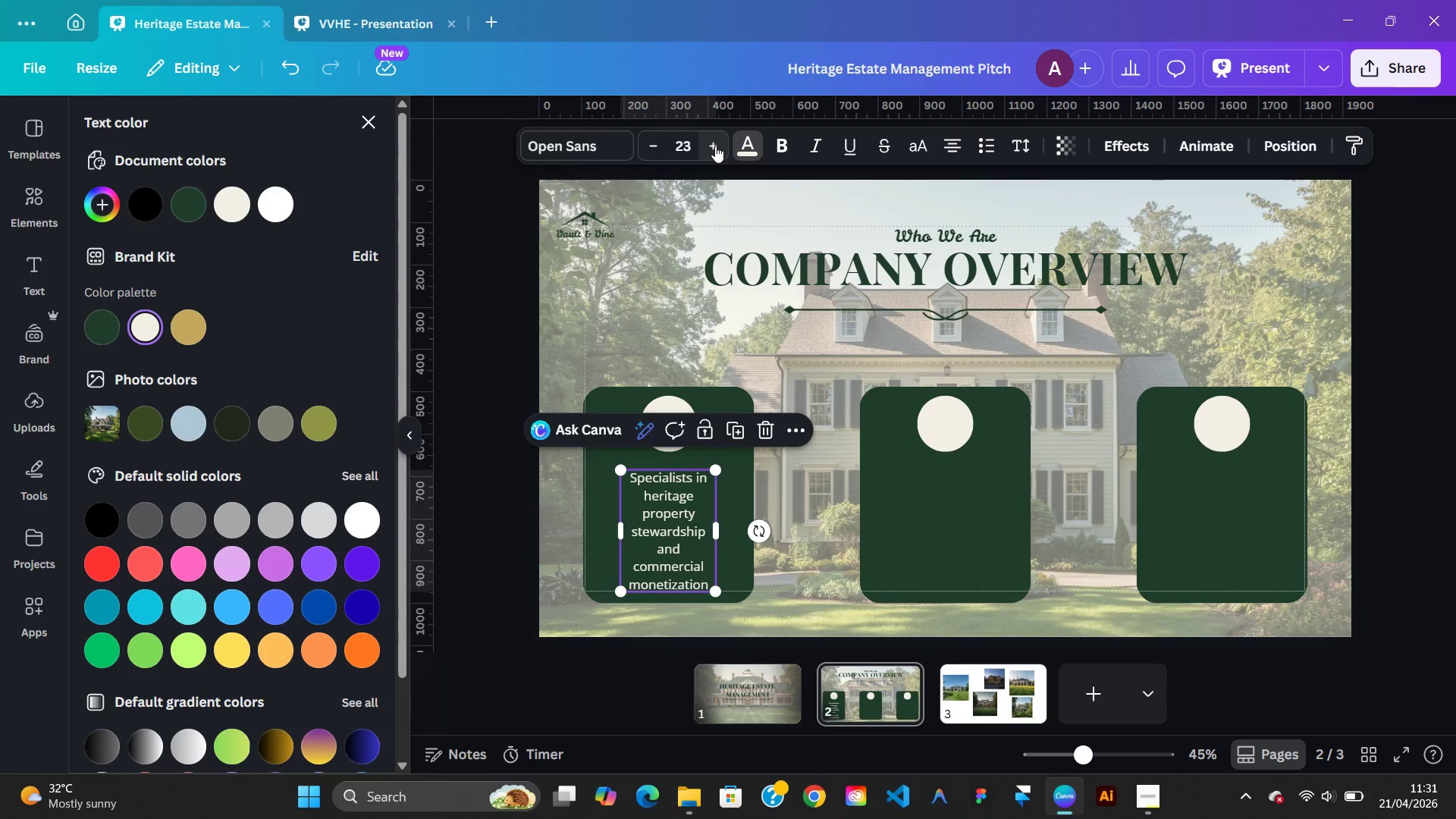 
left_click([715, 146])
 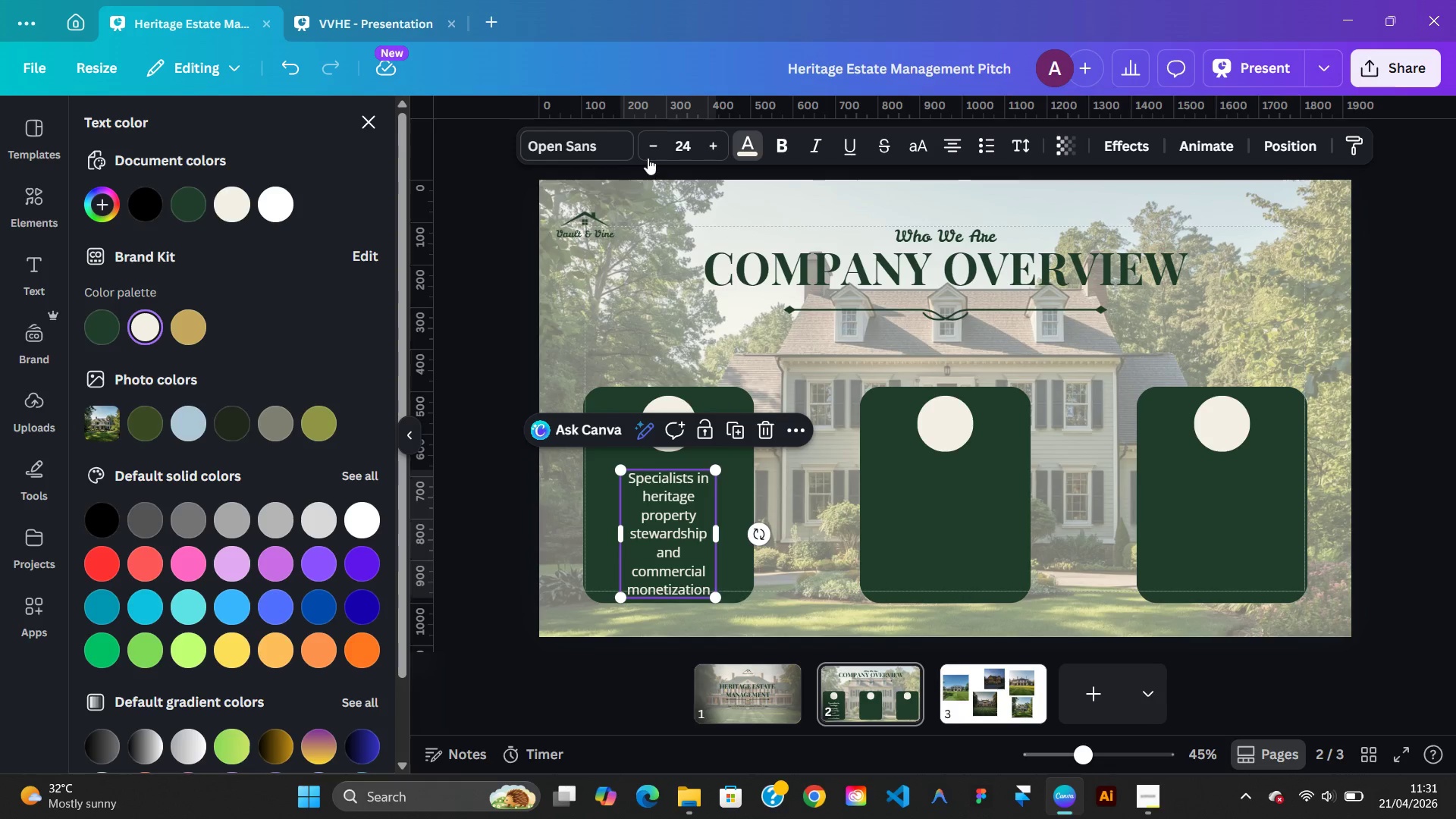 
left_click([648, 151])
 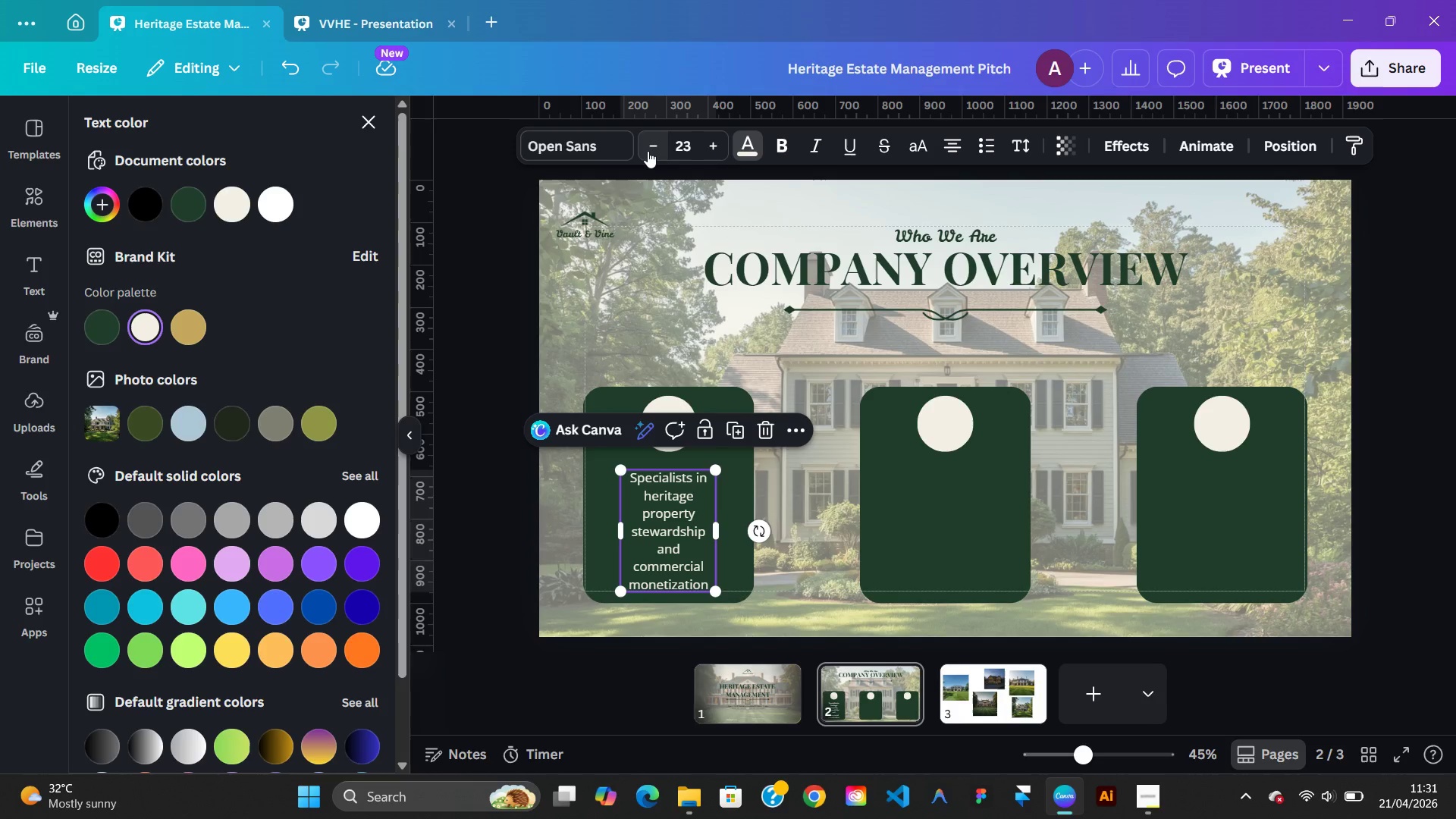 
left_click([648, 151])
 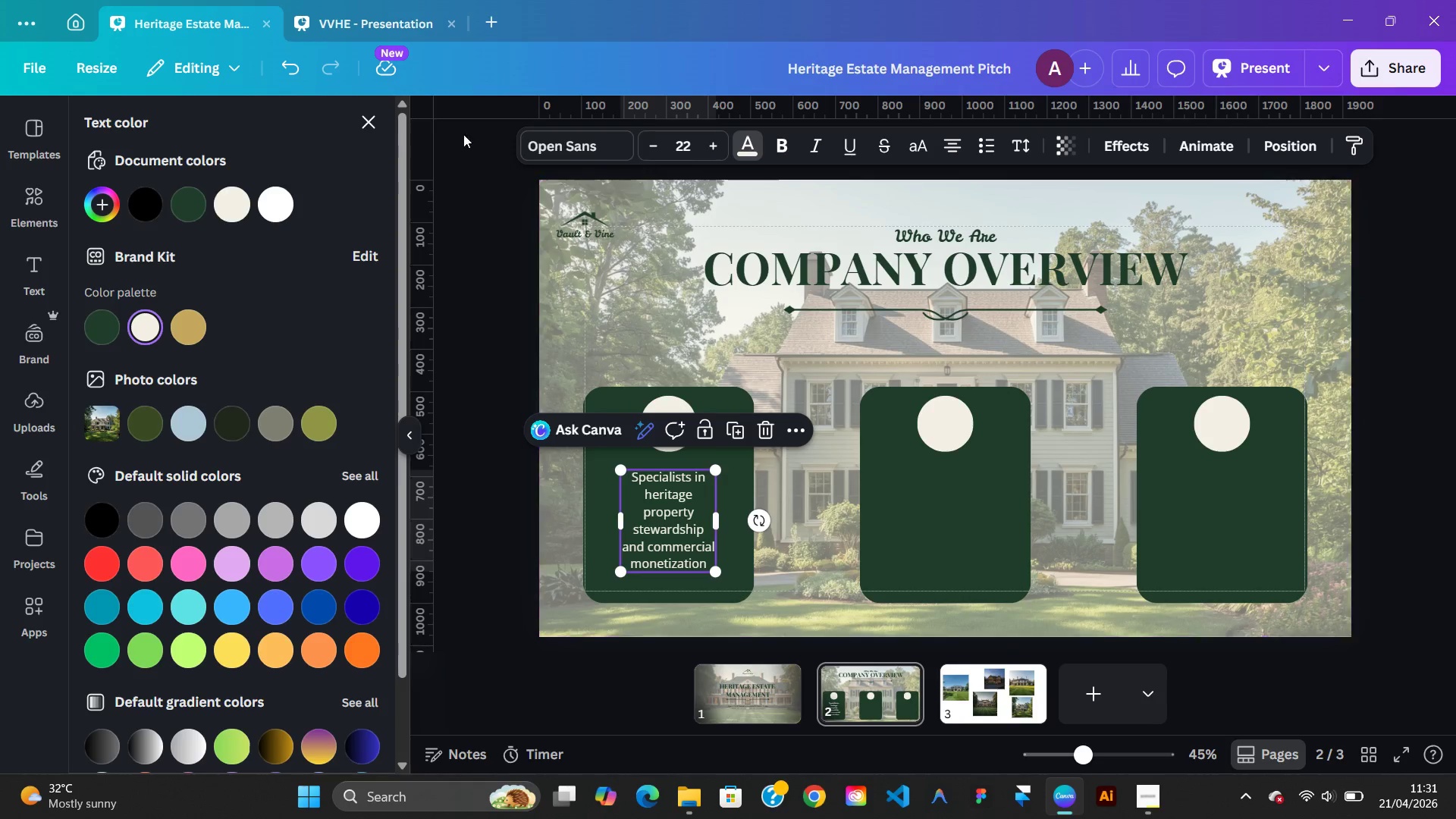 
left_click([350, 17])
 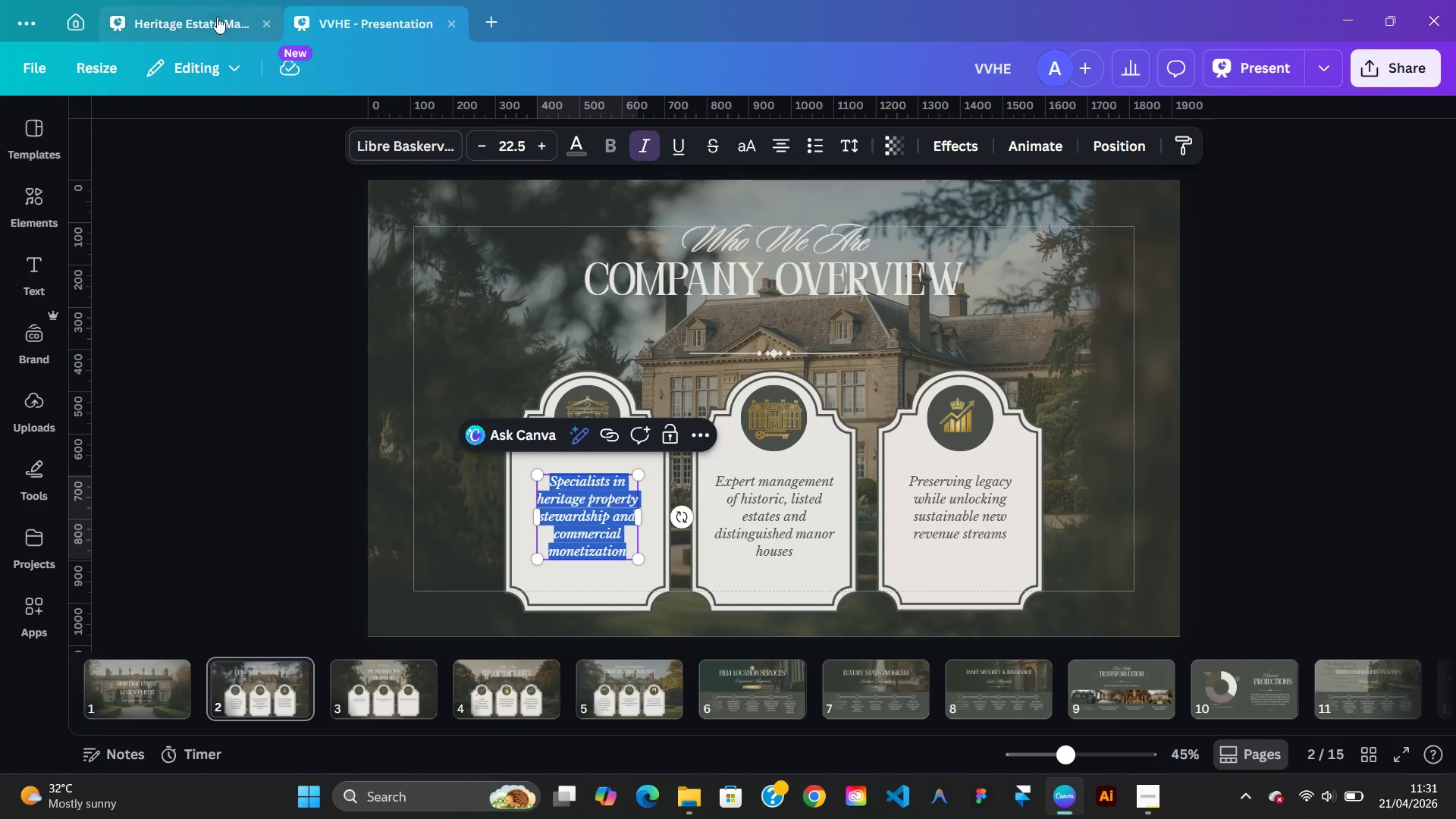 
left_click([194, 17])
 